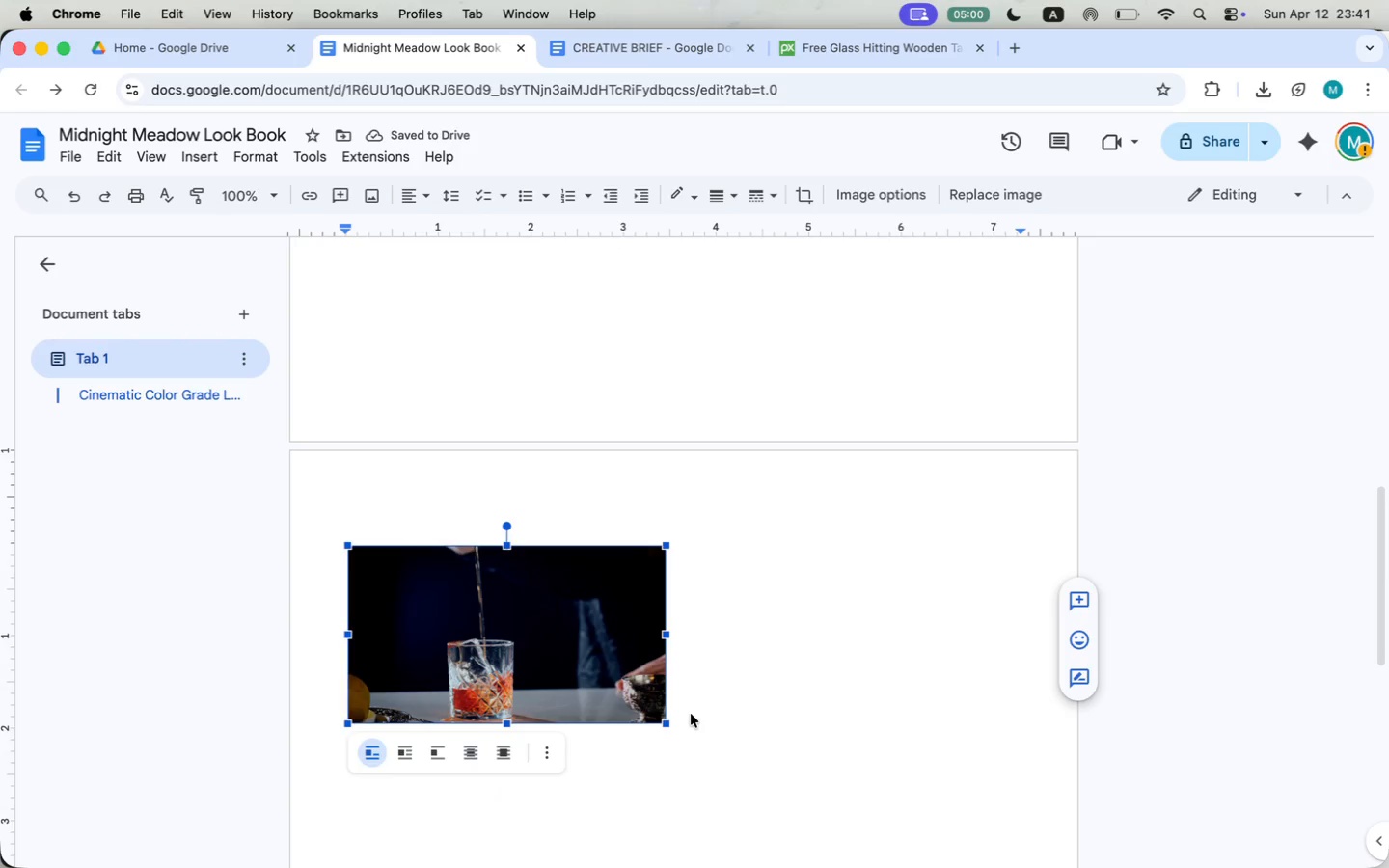 
key(Meta+CommandLeft)
 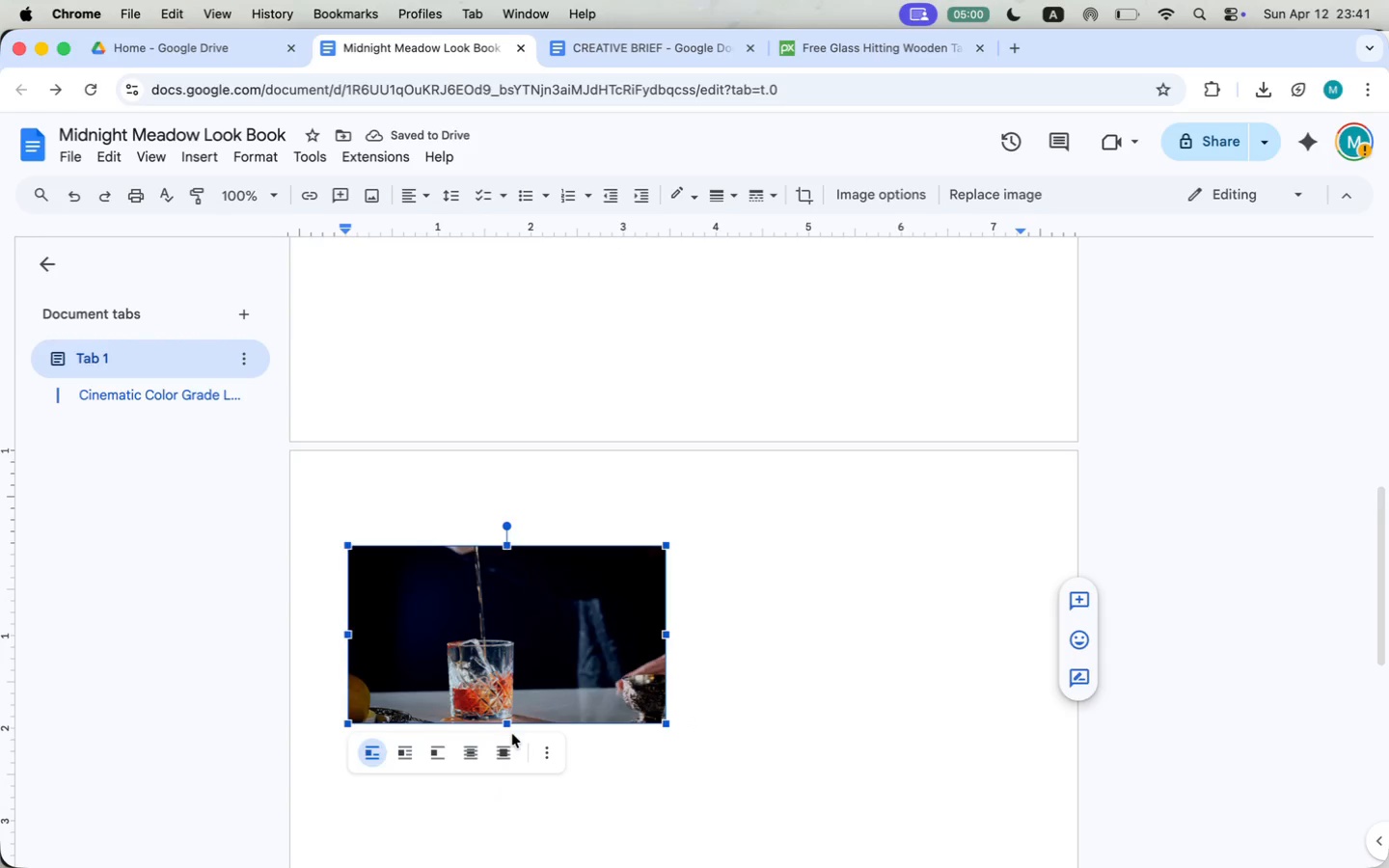 
key(Meta+Z)
 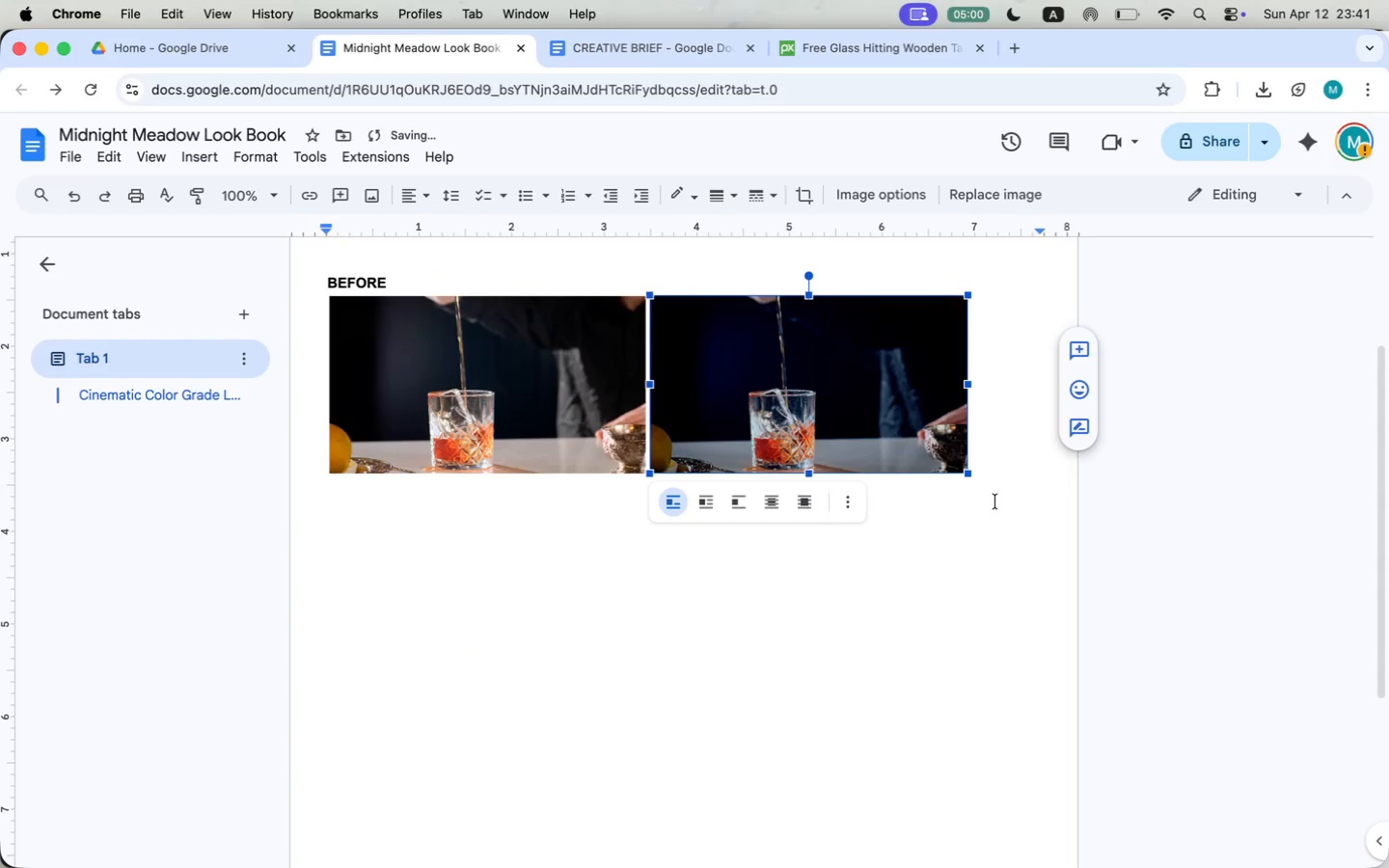 
left_click([698, 279])
 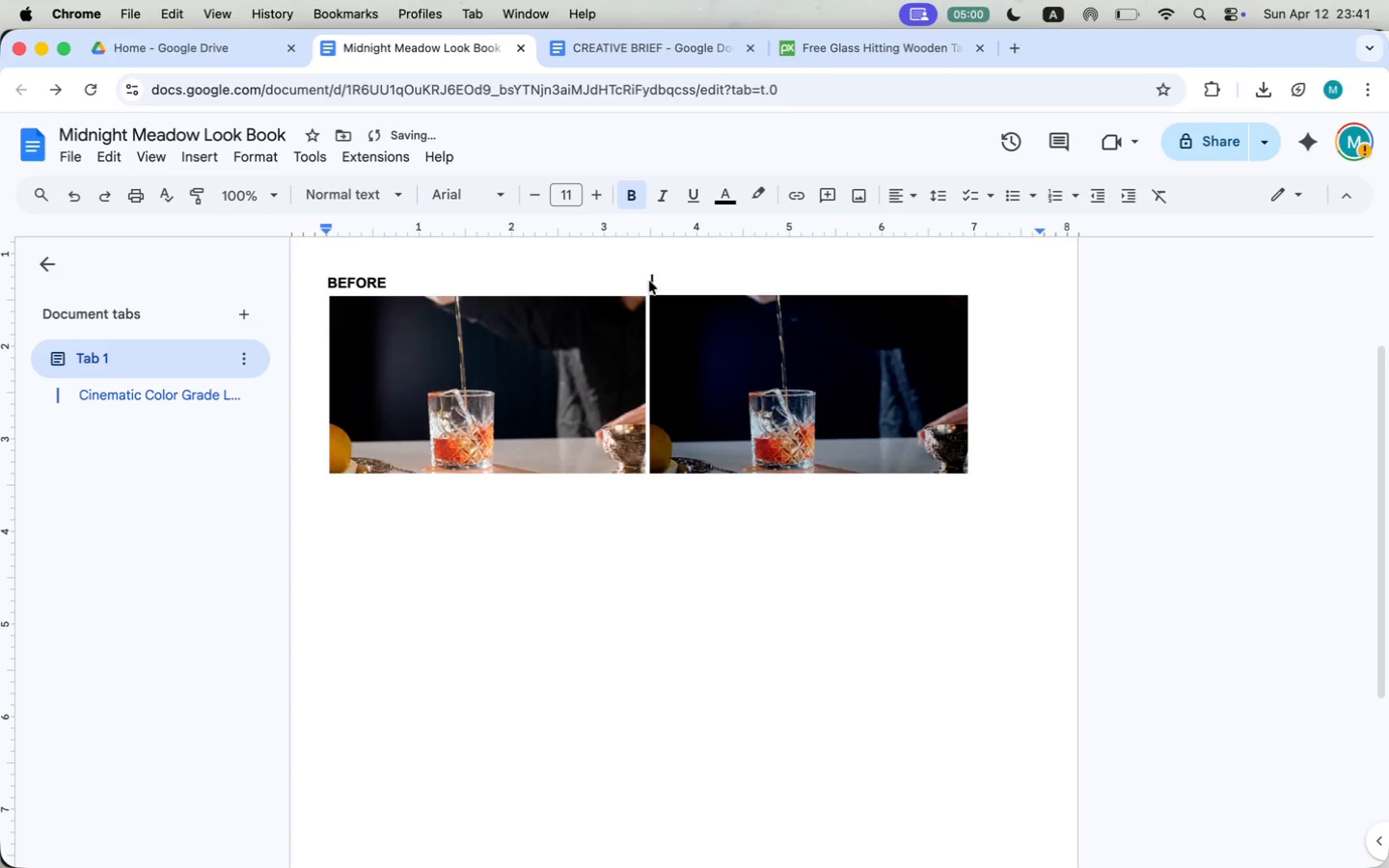 
key(Tab)
key(Tab)
key(Tab)
key(Tab)
key(Tab)
key(Tab)
type(after)
key(Backspace)
key(Backspace)
key(Backspace)
key(Backspace)
key(Backspace)
type(AFTER)
 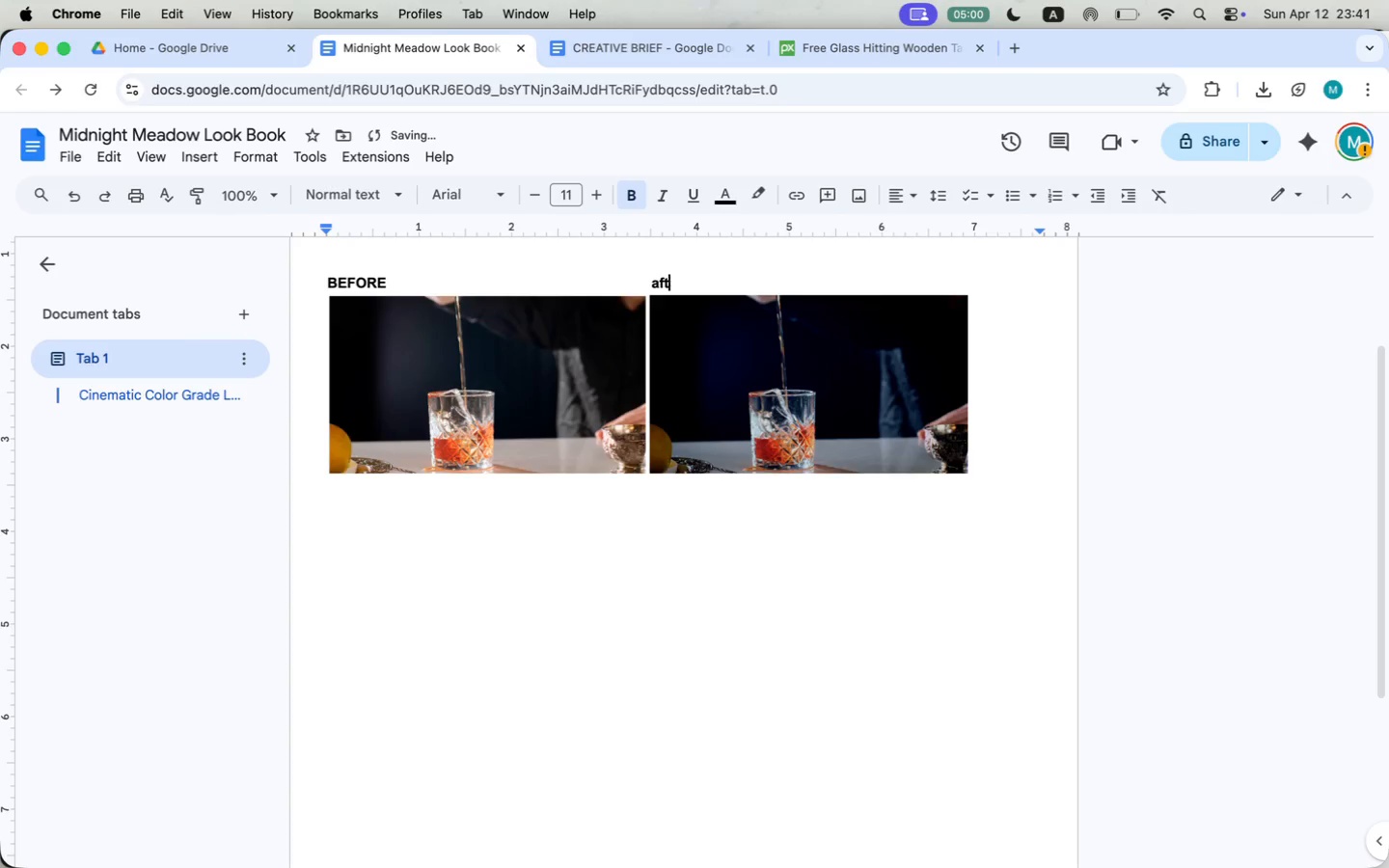 
key(Enter)
 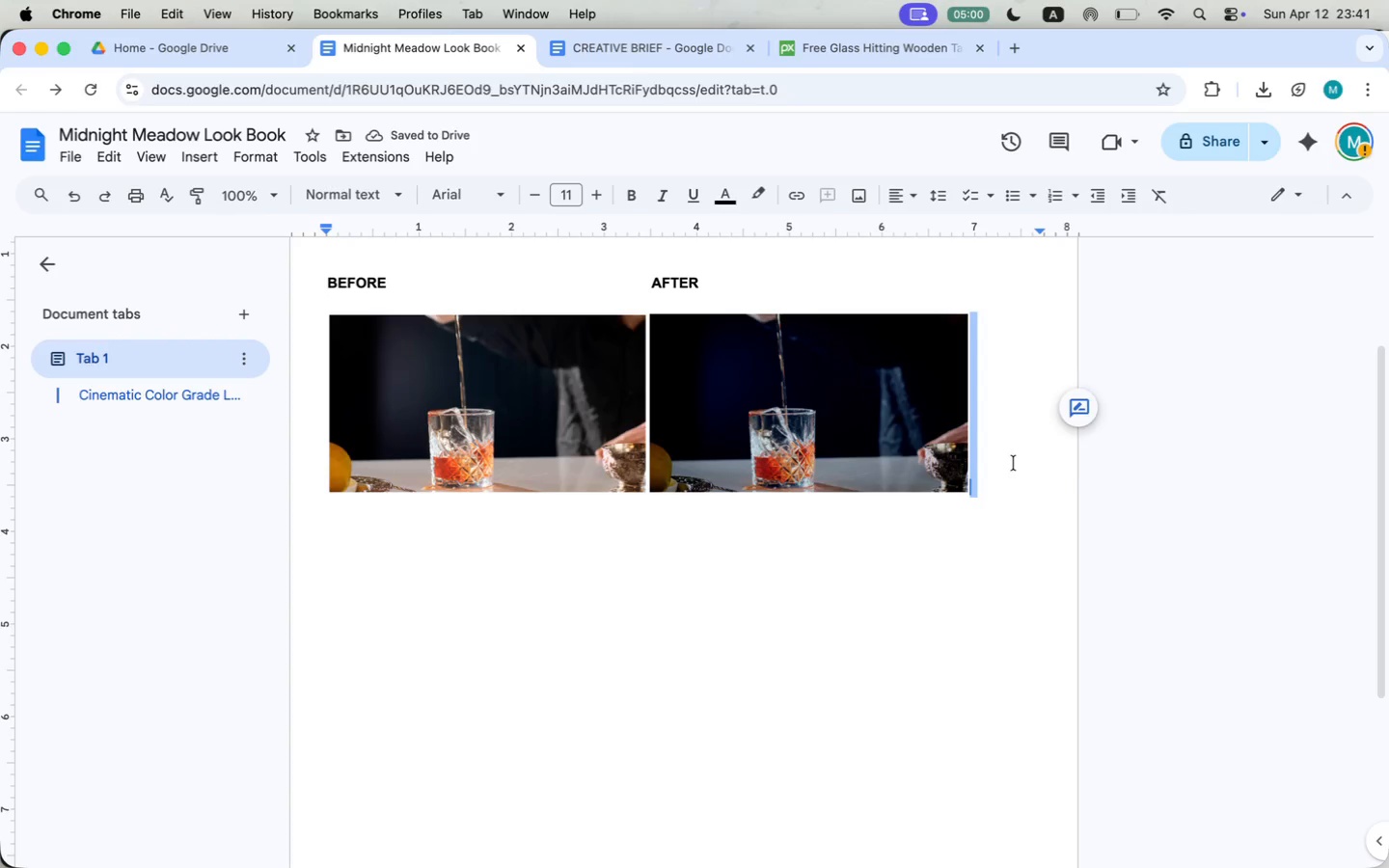 
key(Enter)
 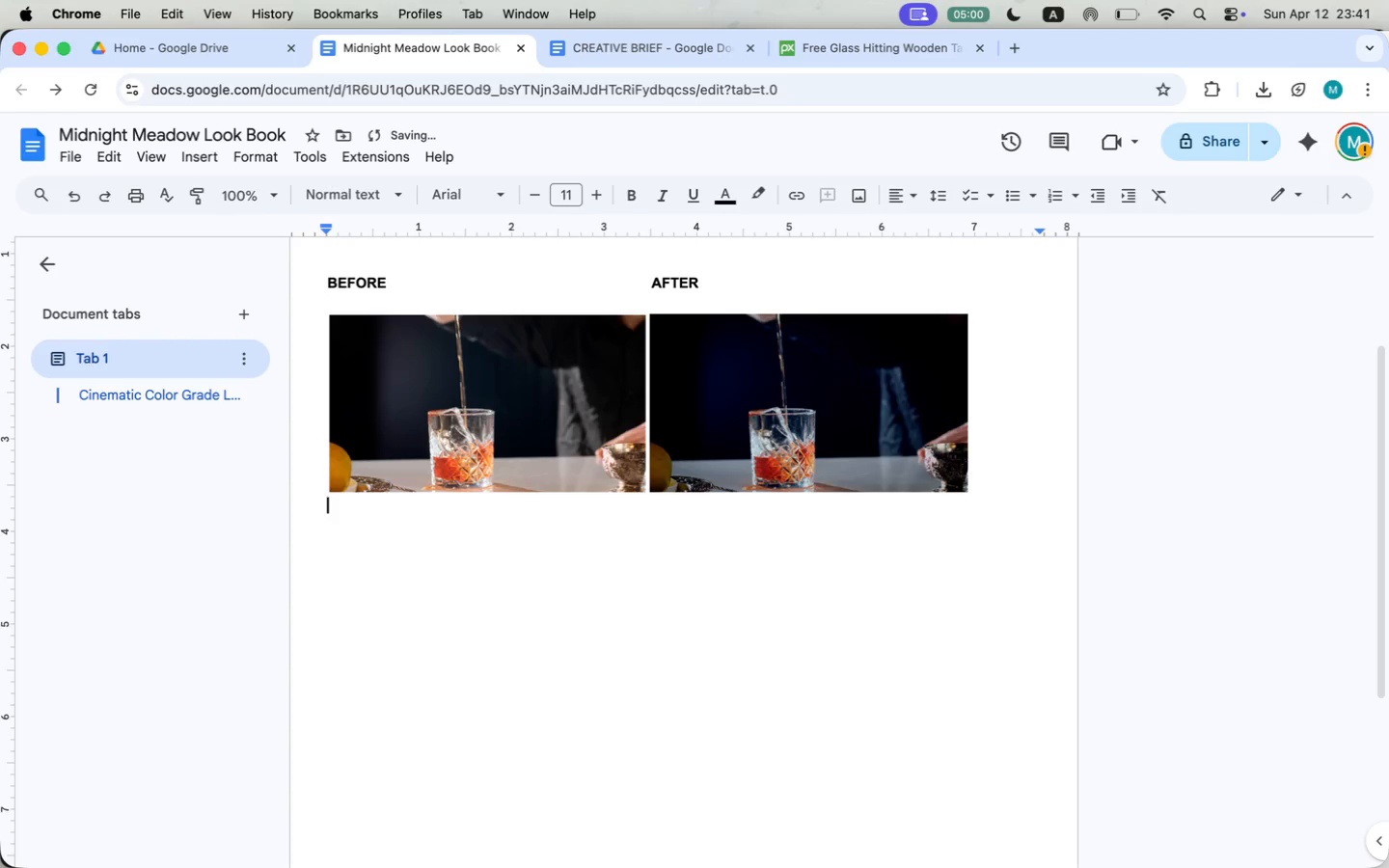 
key(Enter)
 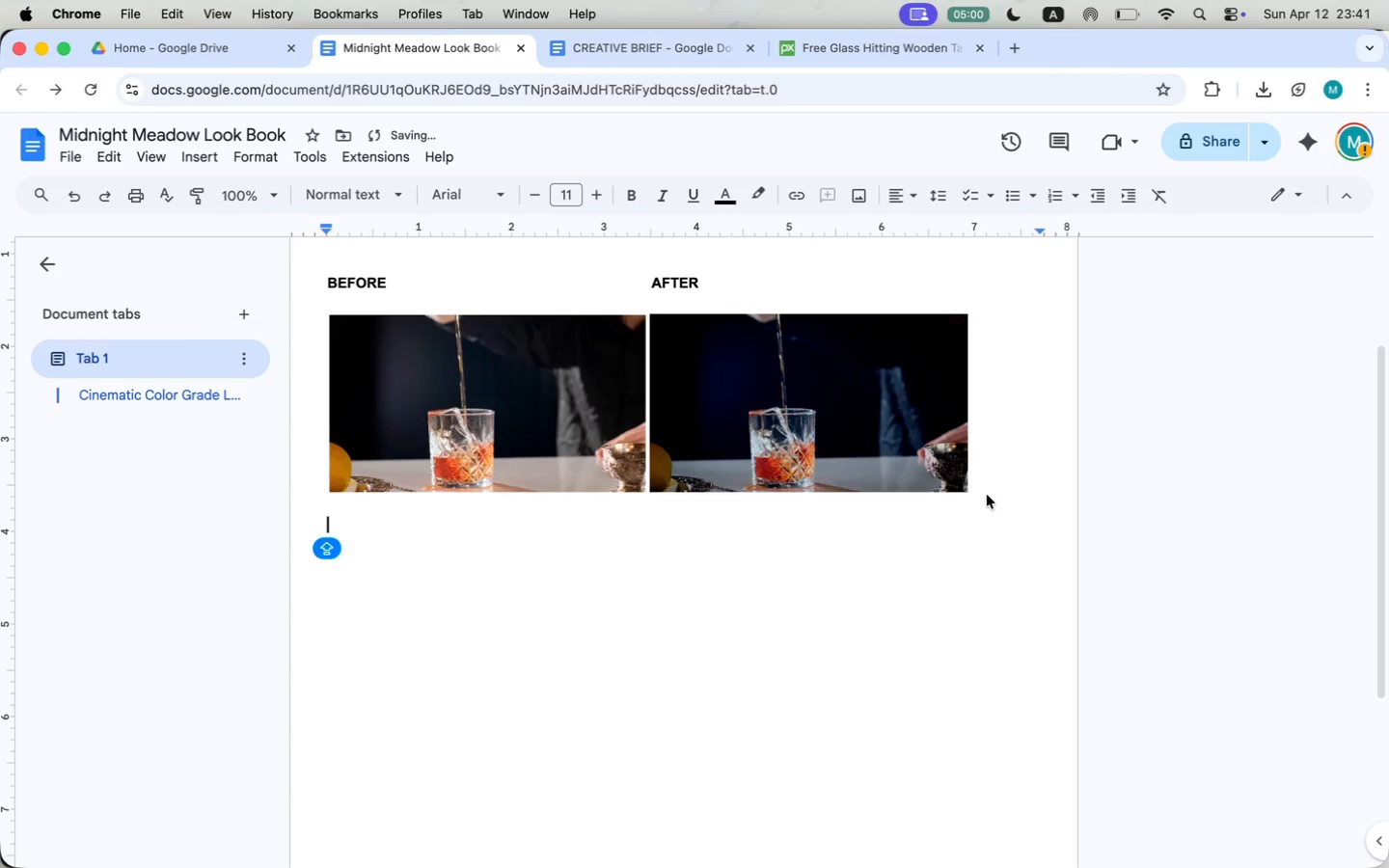 
left_click([871, 433])
 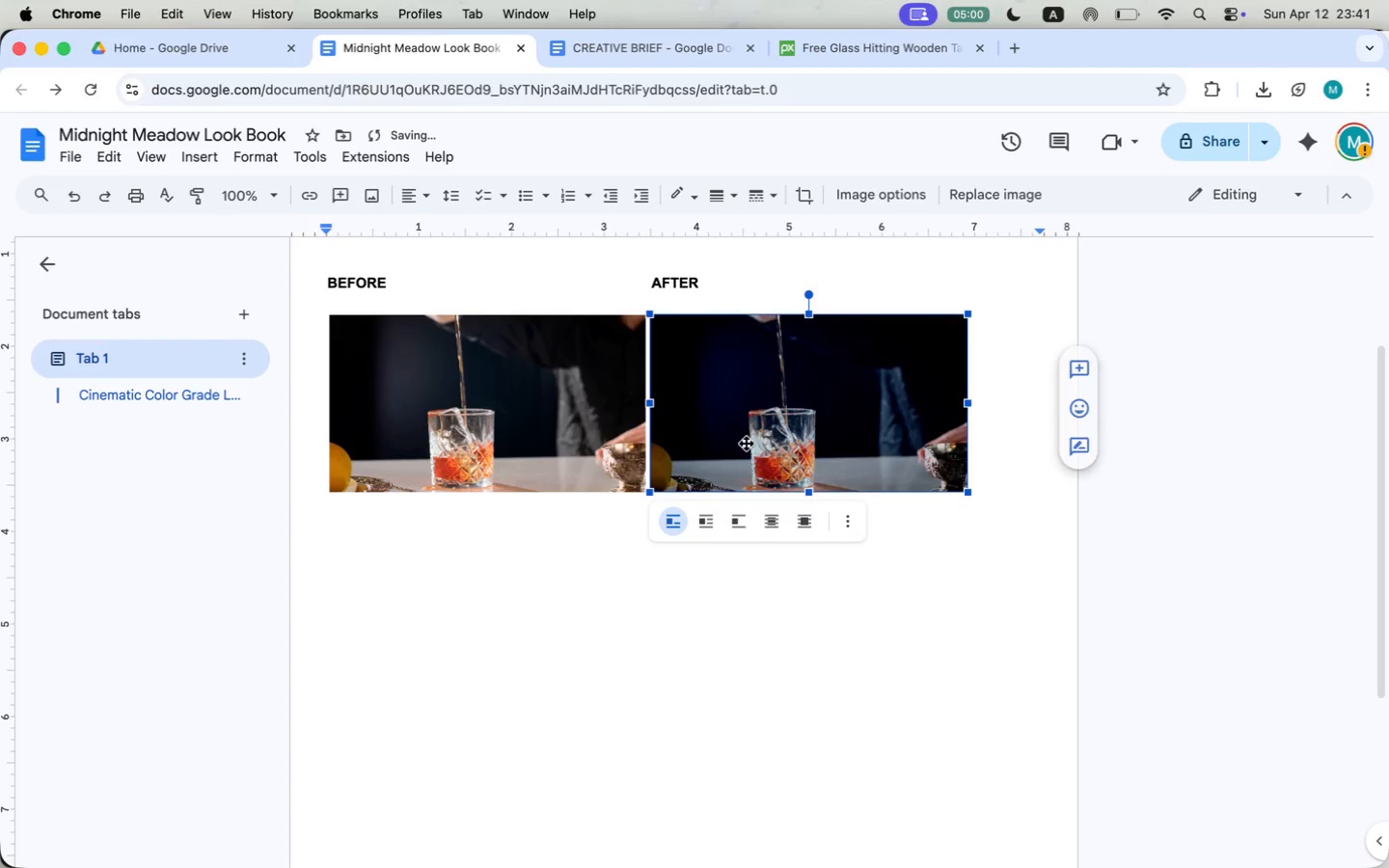 
key(Shift+ShiftLeft)
 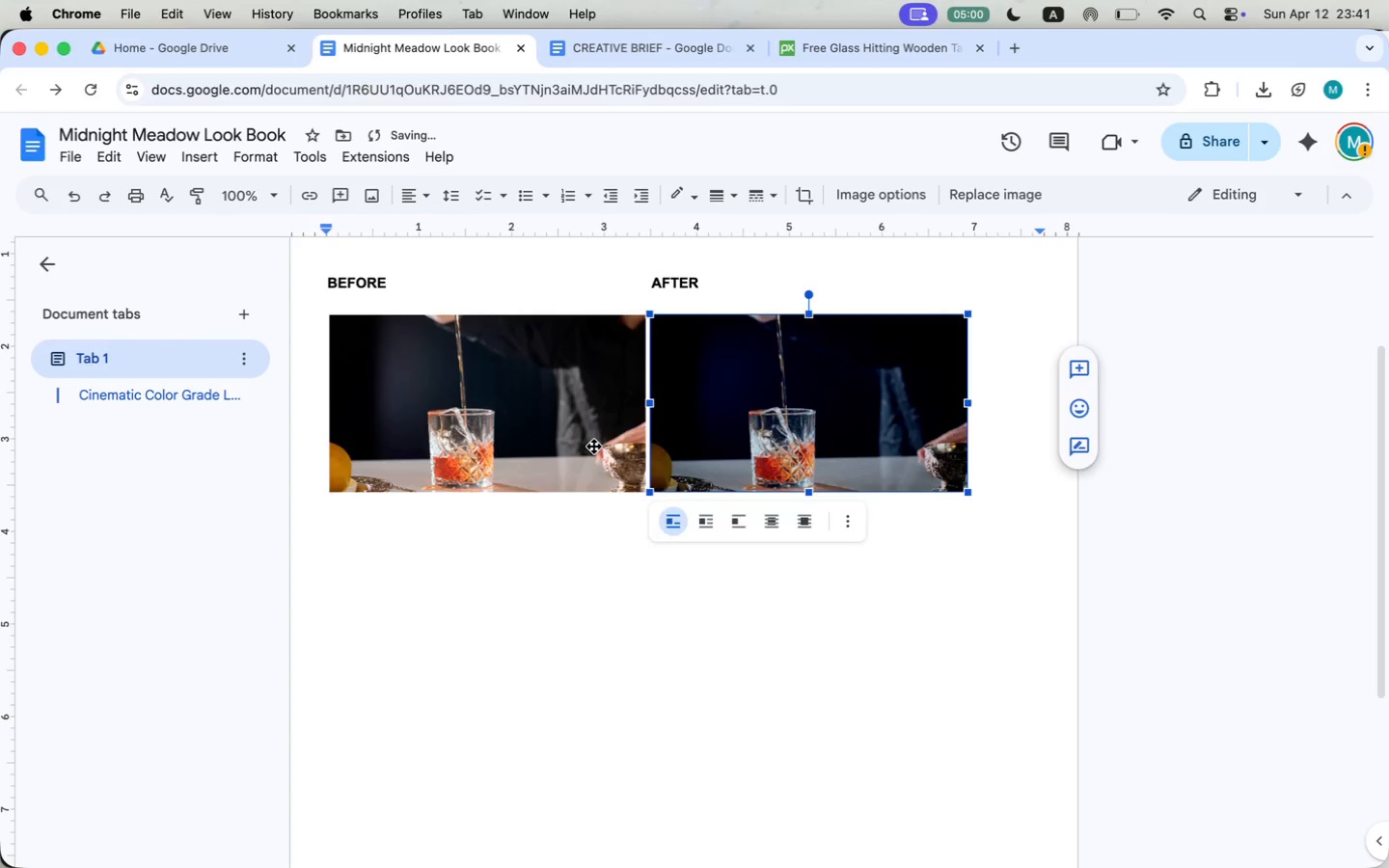 
double_click([594, 447])
 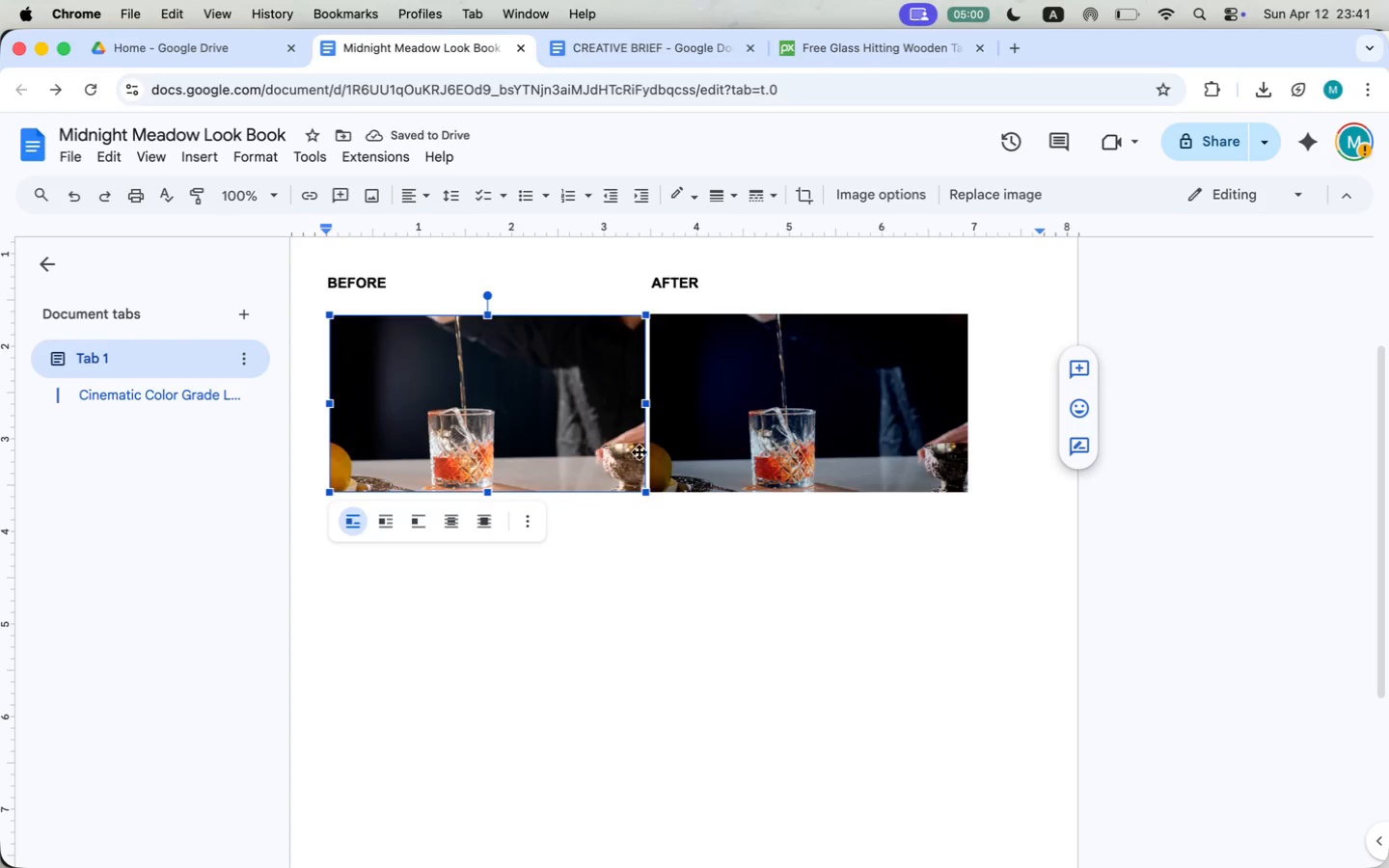 
left_click_drag(start_coordinate=[642, 493], to_coordinate=[637, 487])
 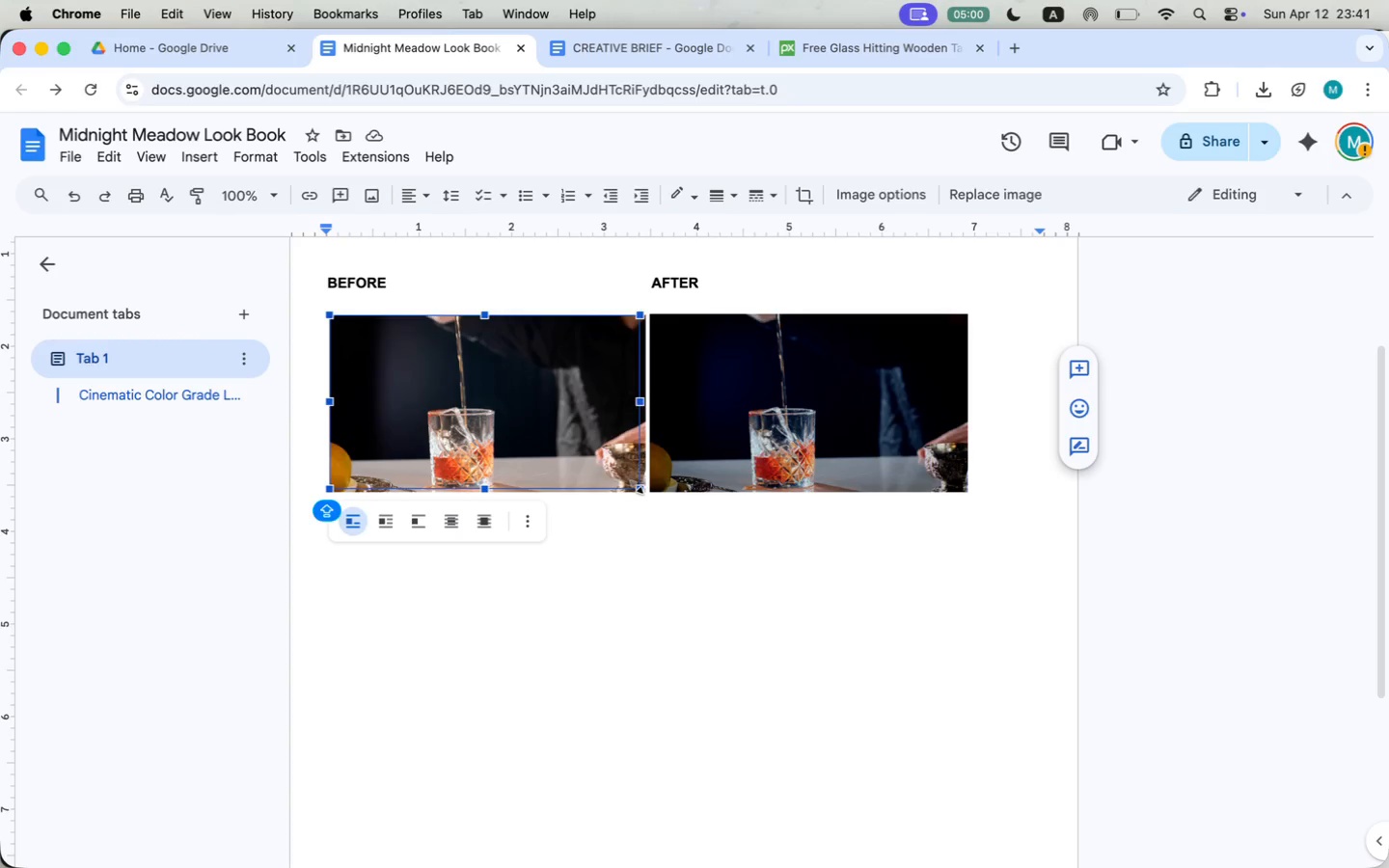 
left_click([733, 486])
 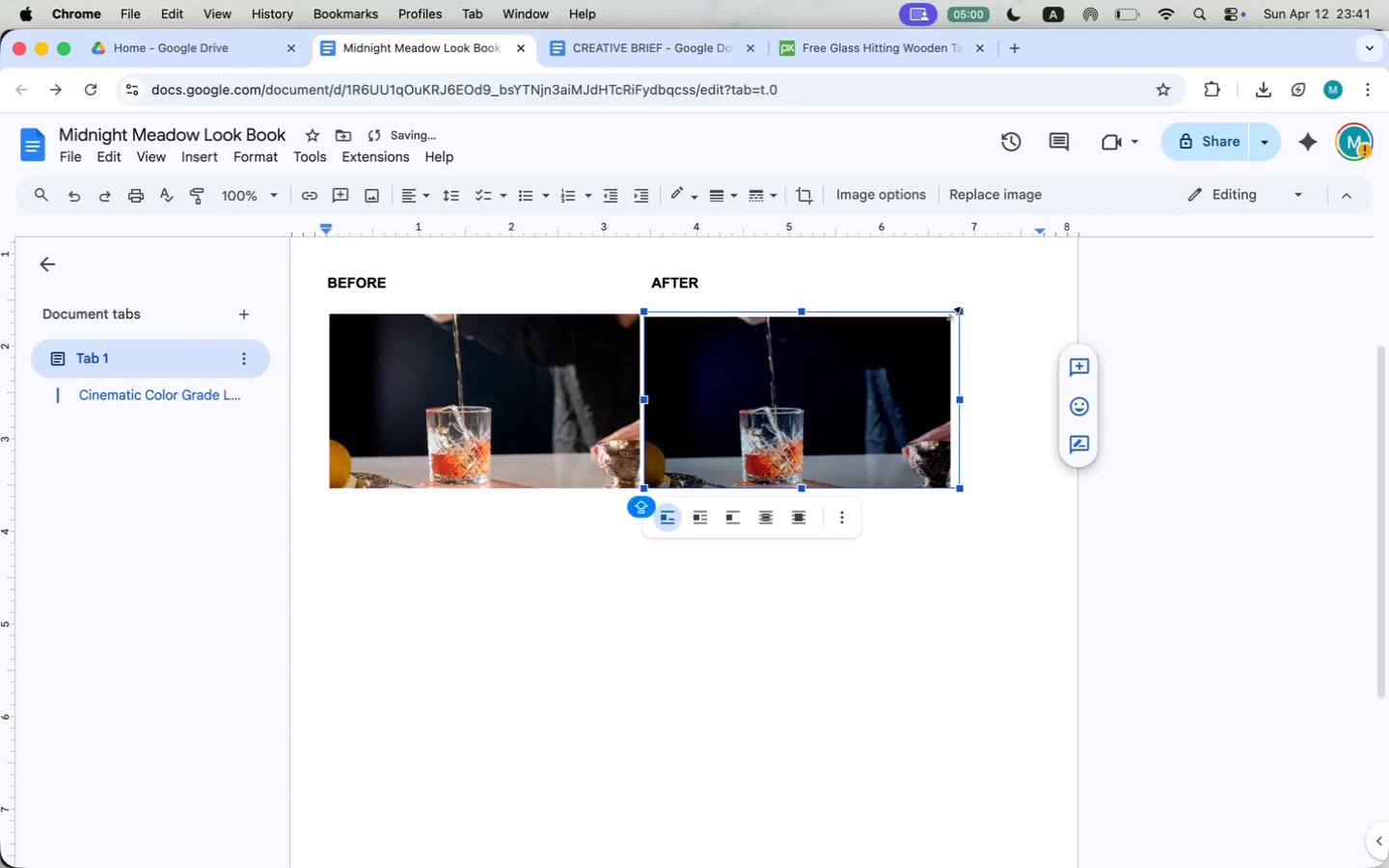 
left_click_drag(start_coordinate=[963, 316], to_coordinate=[951, 324])
 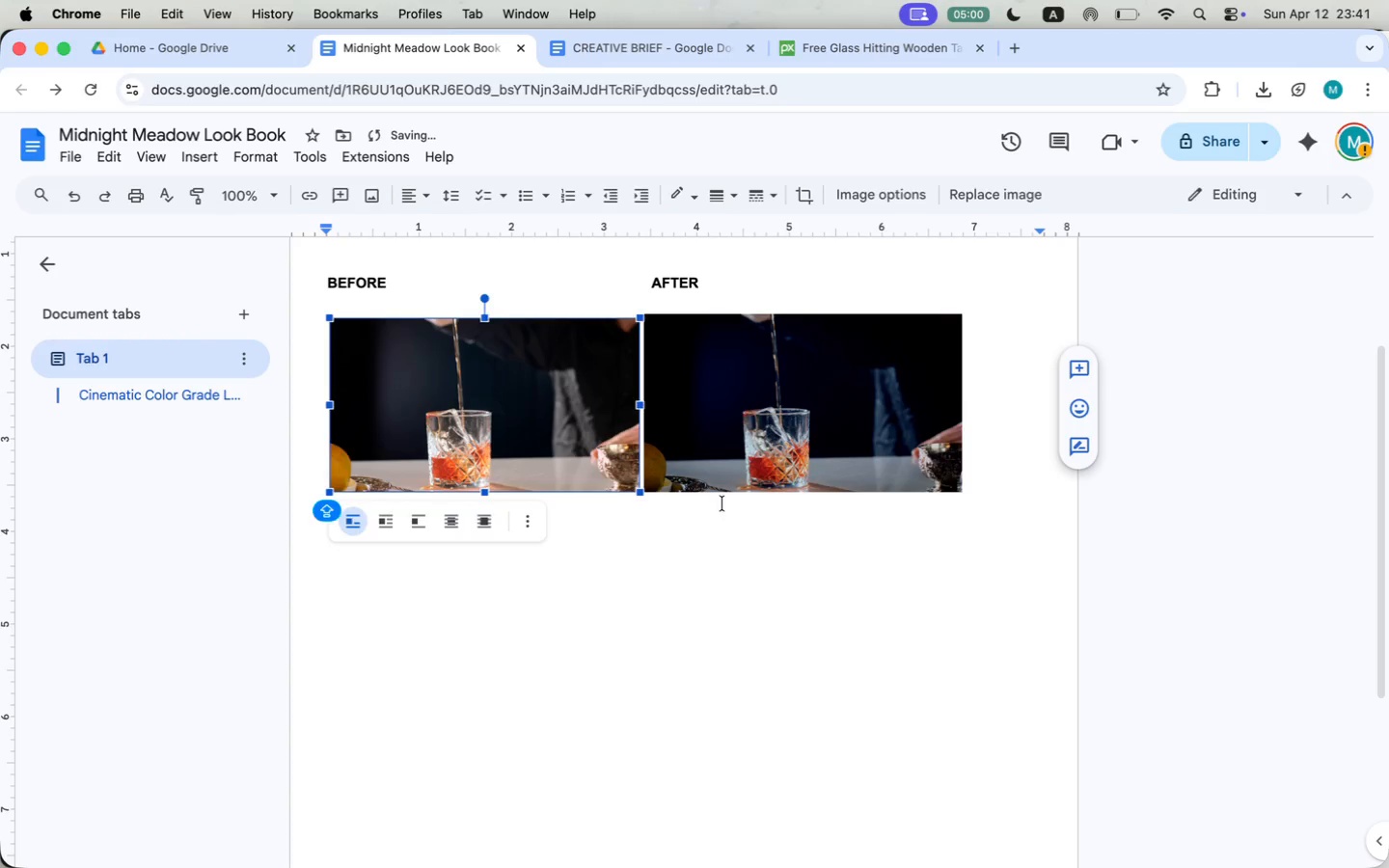 
left_click([1004, 418])
 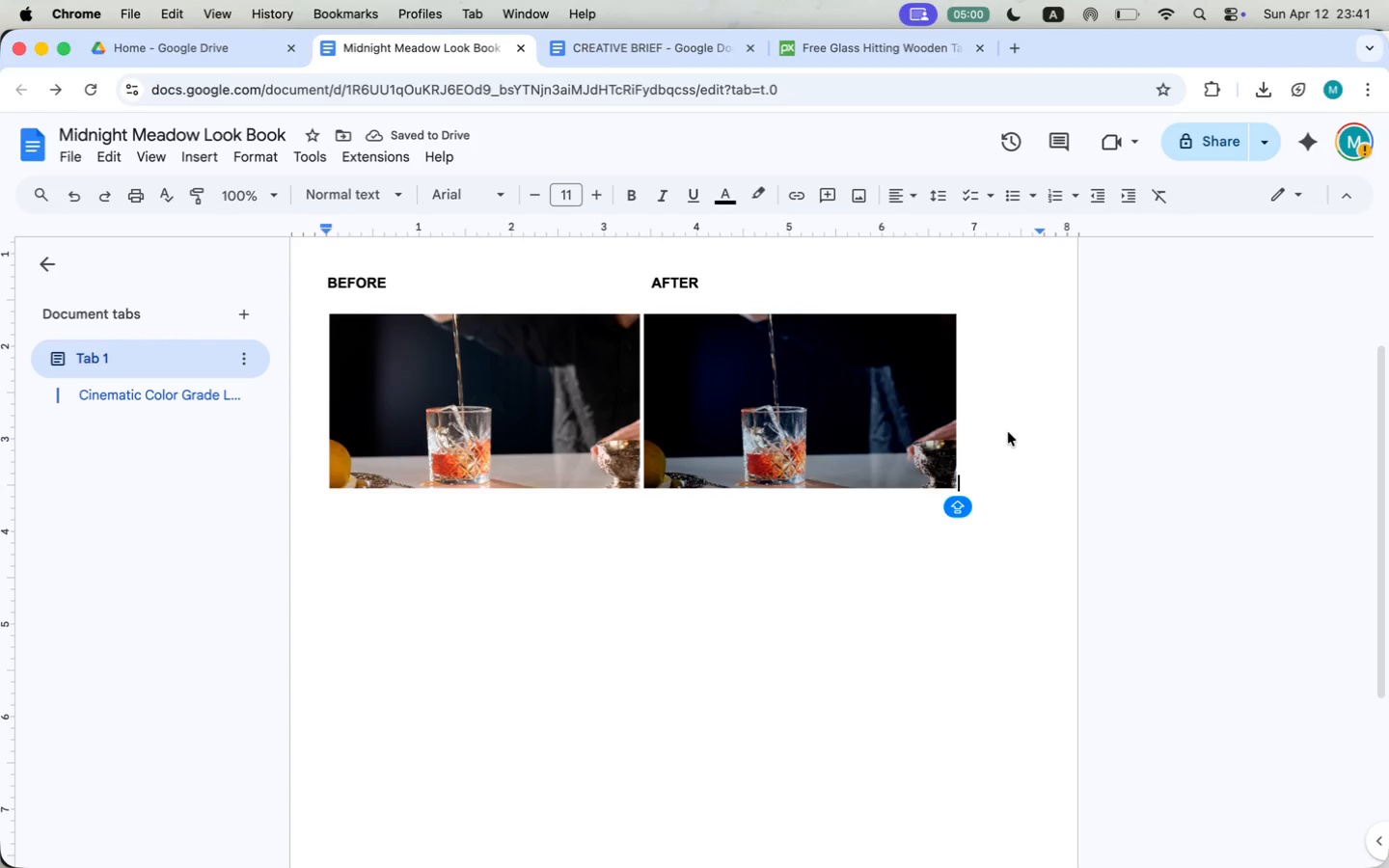 
key(Enter)
 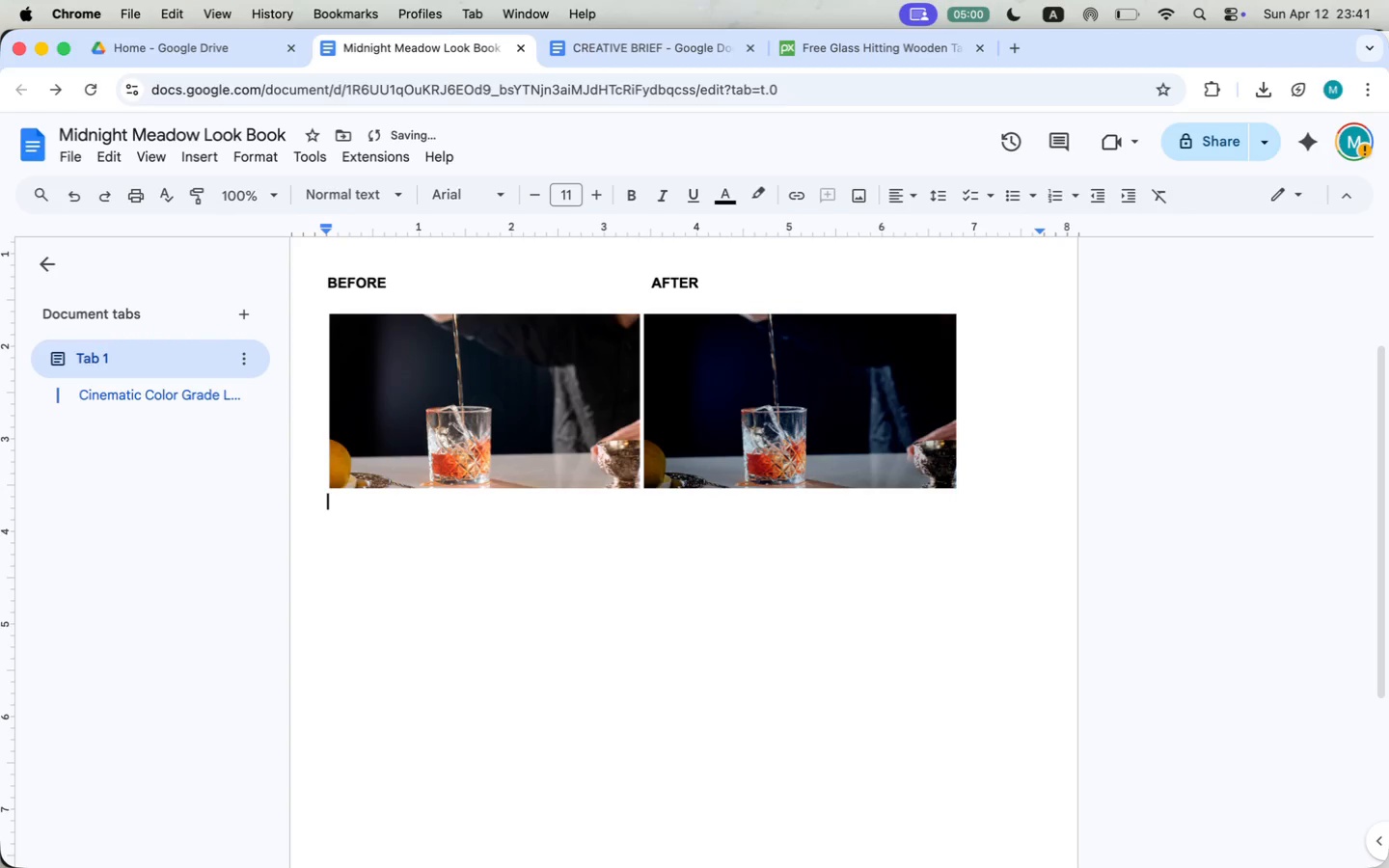 
key(Enter)
 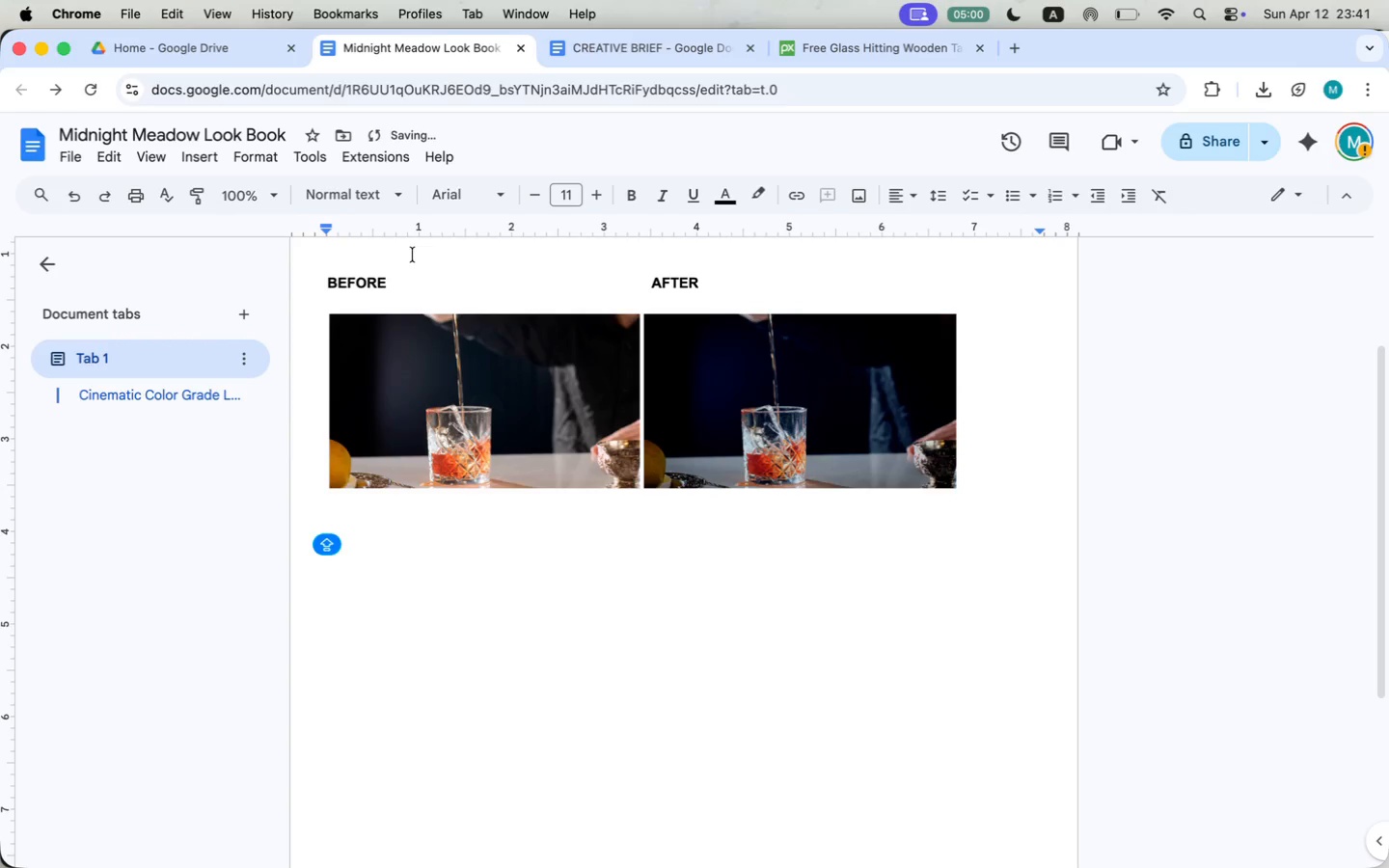 
double_click([399, 294])
 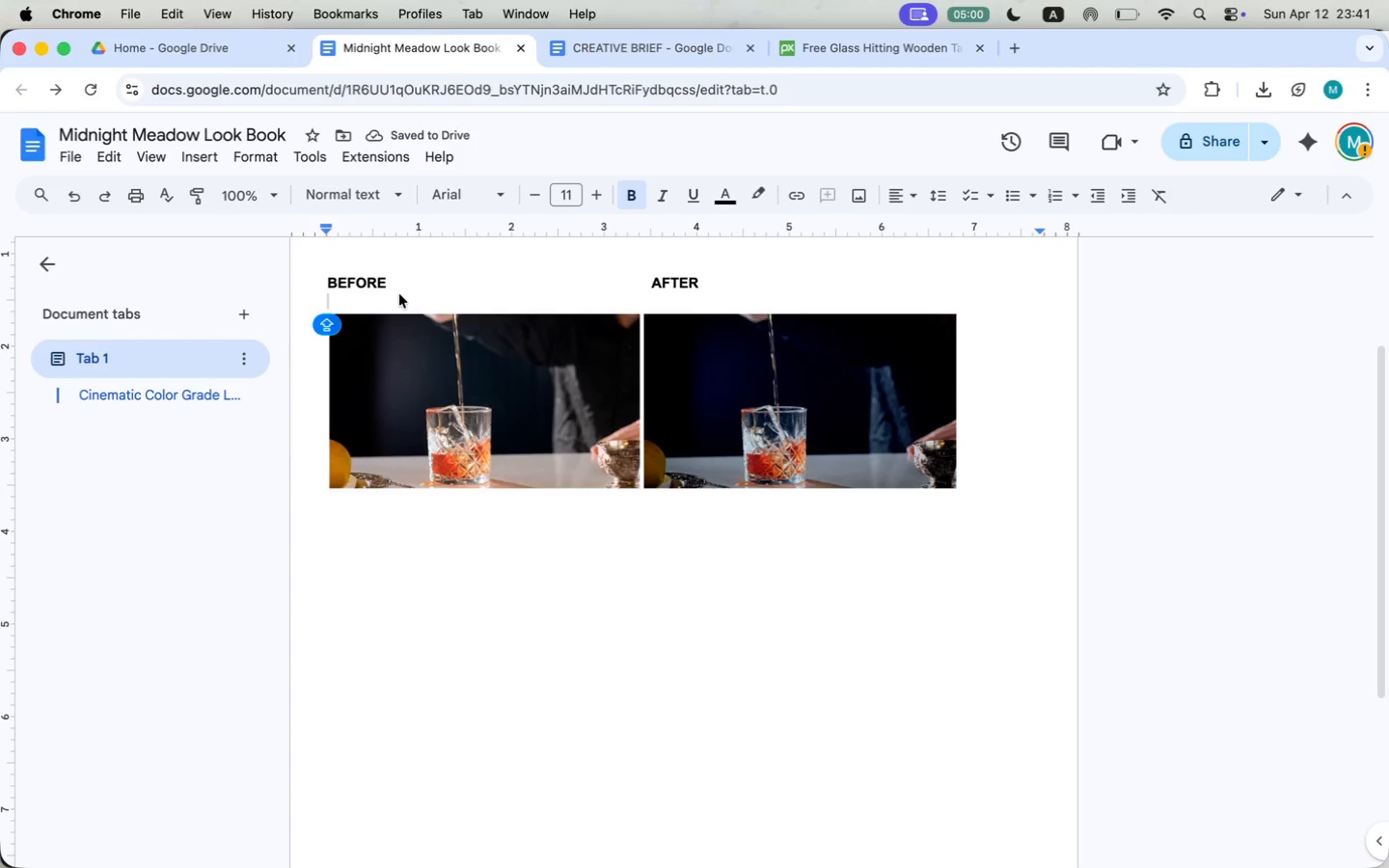 
key(Enter)
 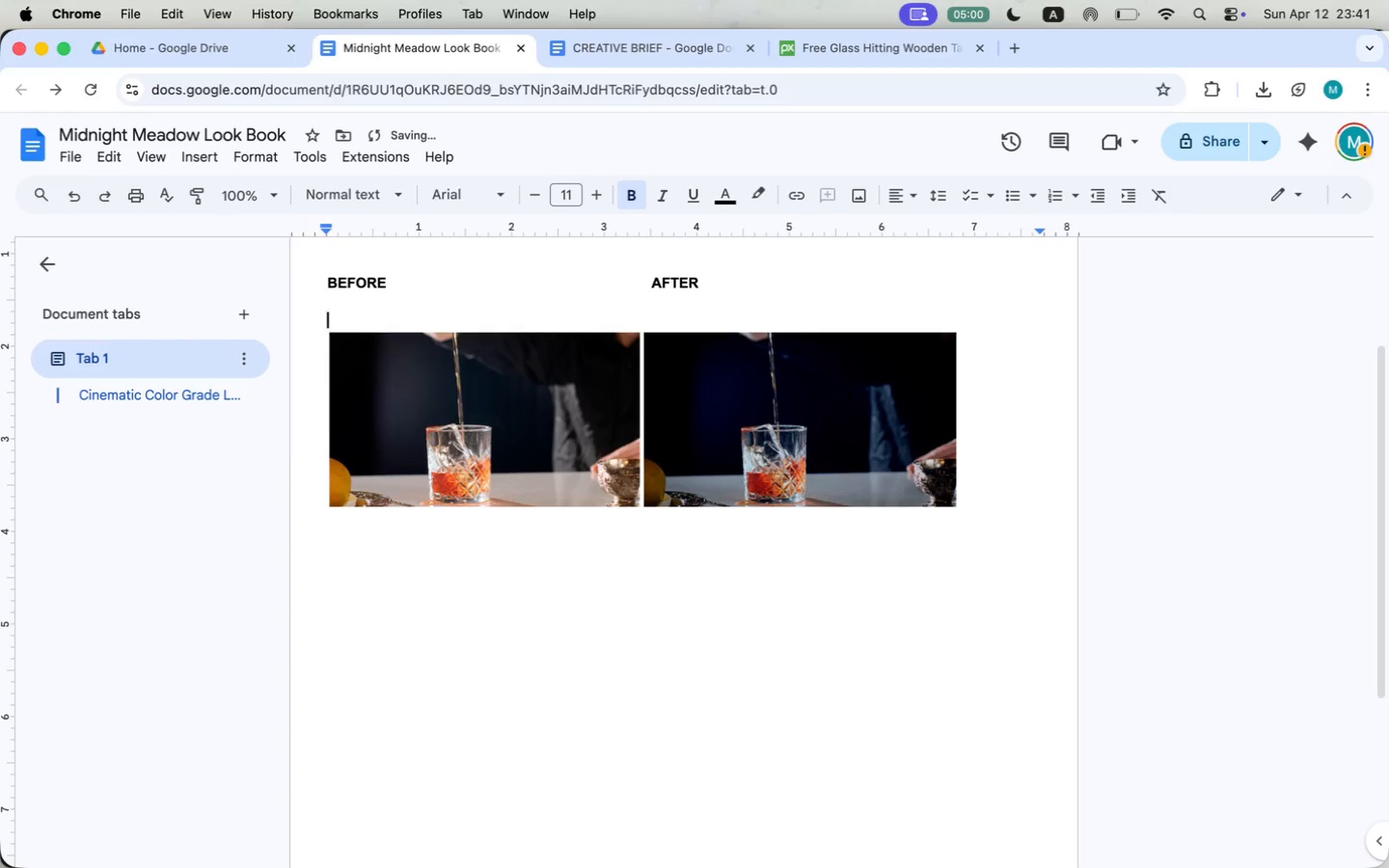 
key(Enter)
 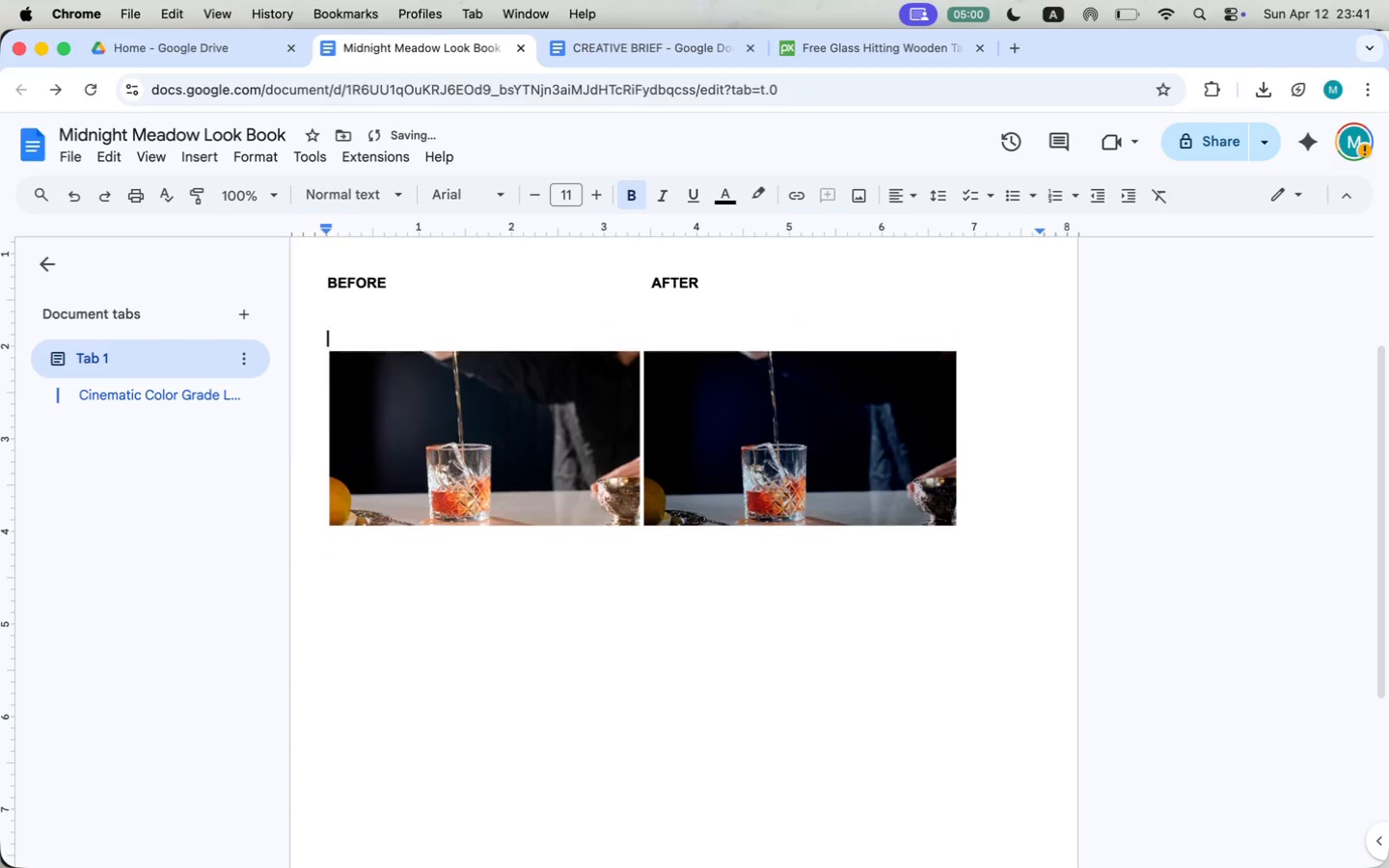 
key(ArrowUp)
 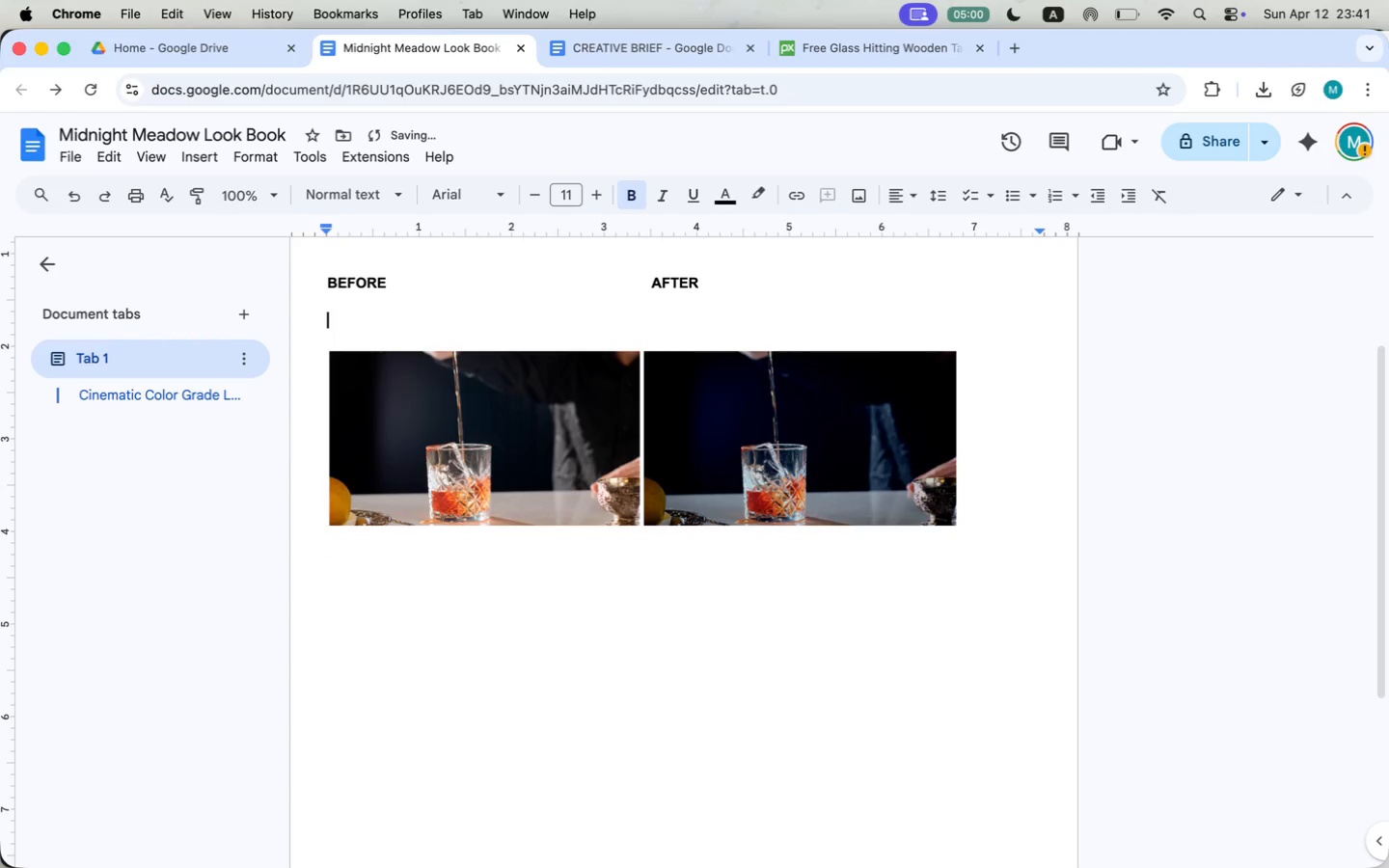 
key(ArrowDown)
 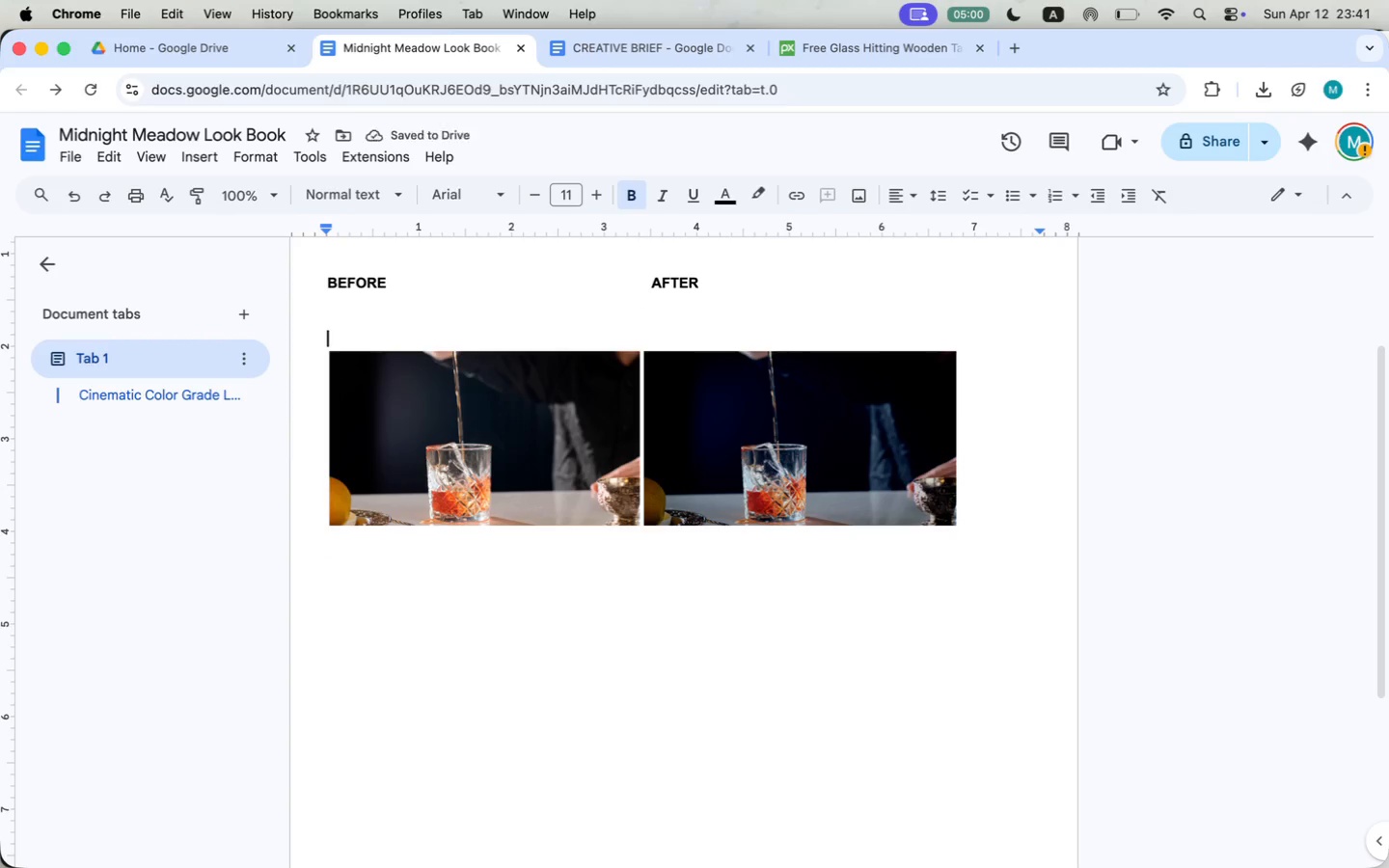 
type(Key Shor)
key(Backspace)
type(t #1)
 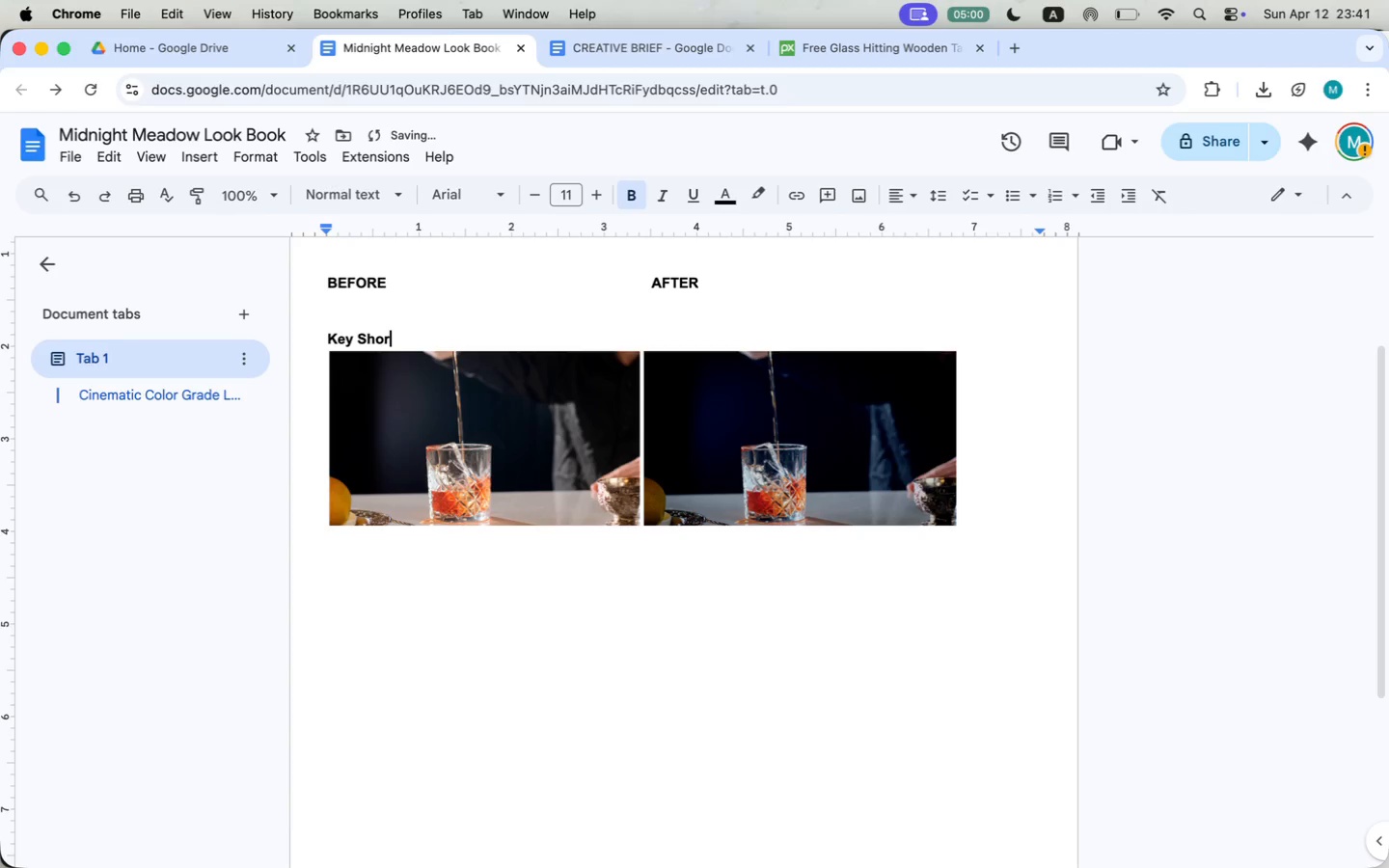 
left_click_drag(start_coordinate=[418, 338], to_coordinate=[317, 342])
 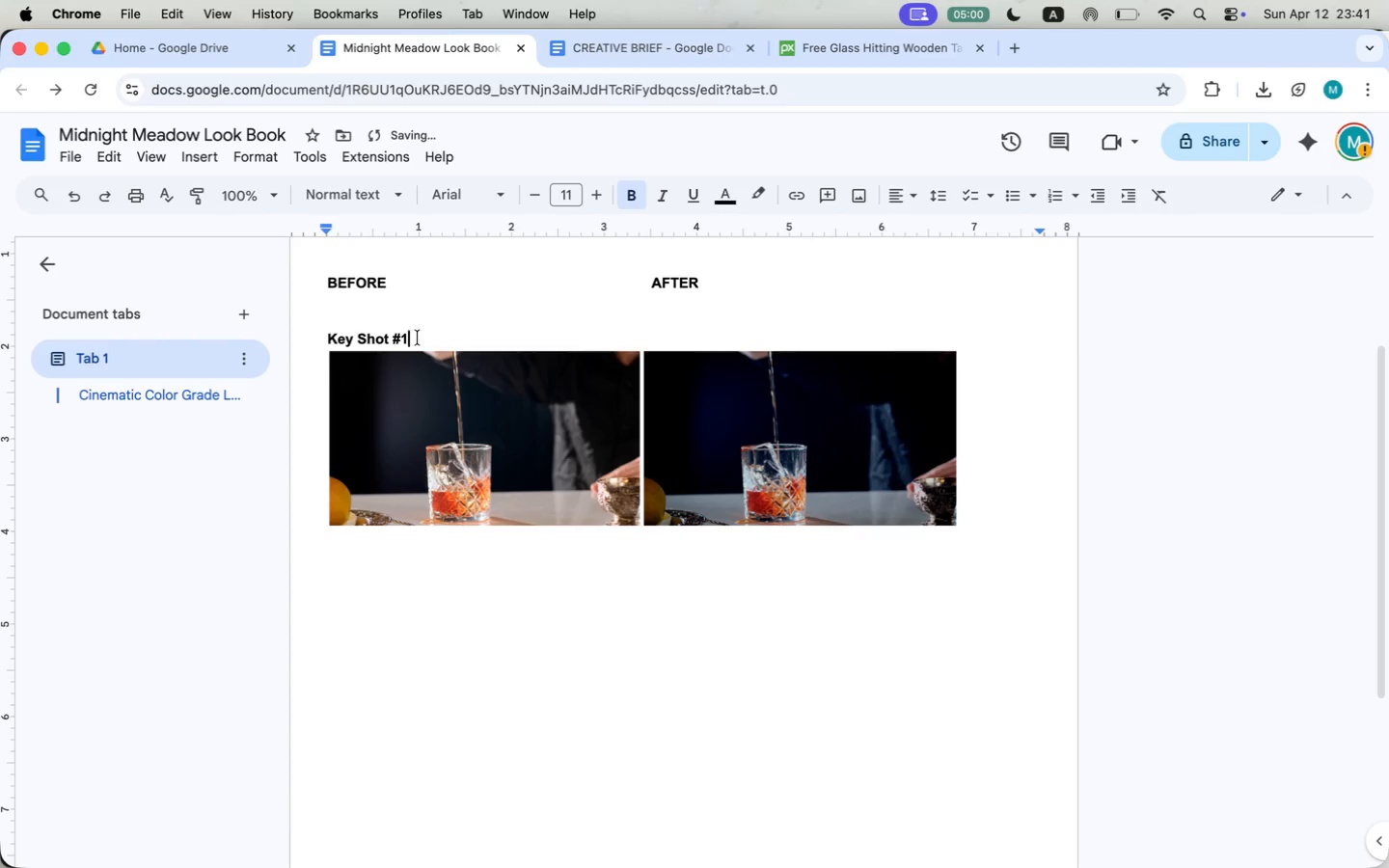 
left_click([635, 196])
 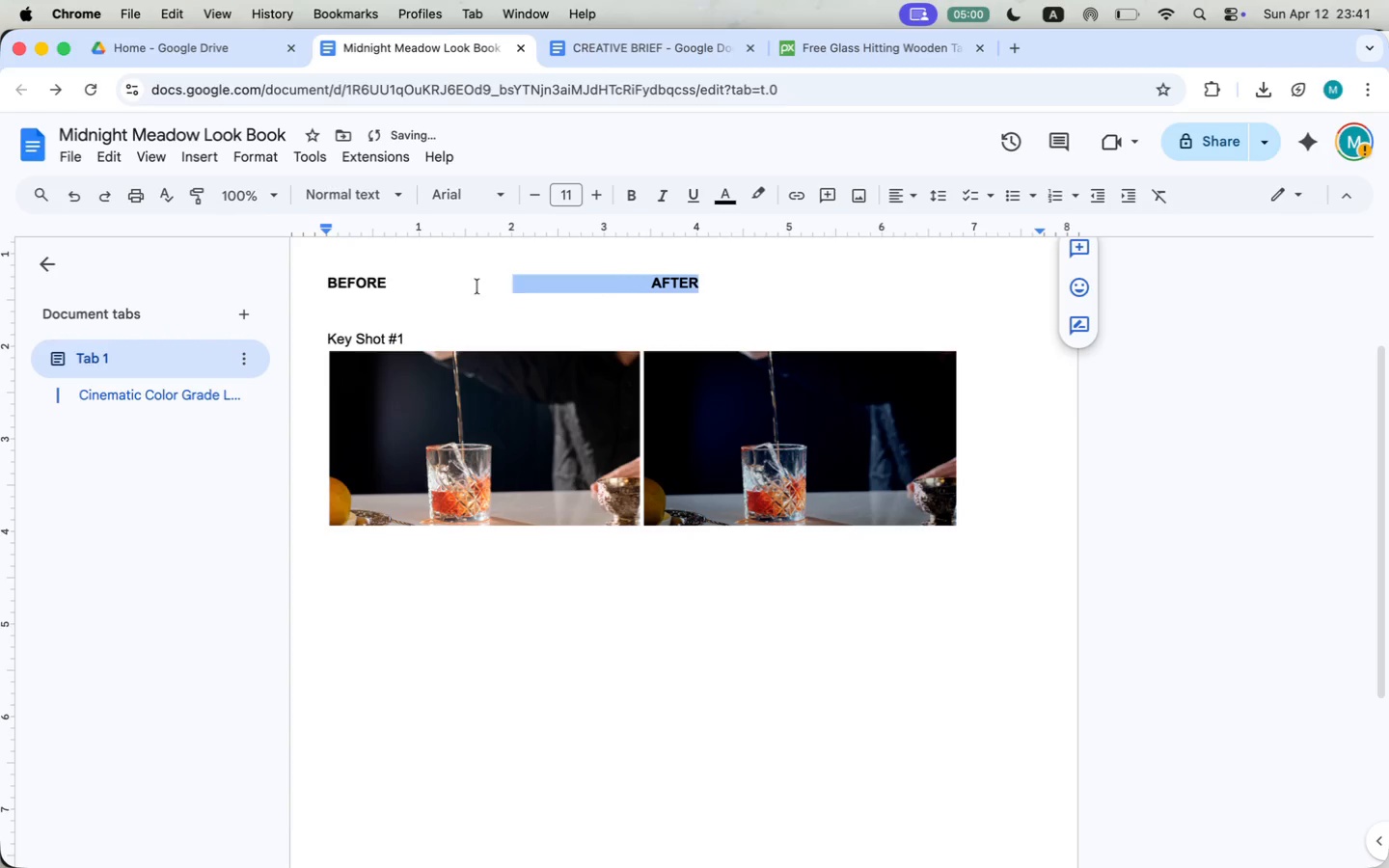 
left_click_drag(start_coordinate=[736, 280], to_coordinate=[319, 287])
 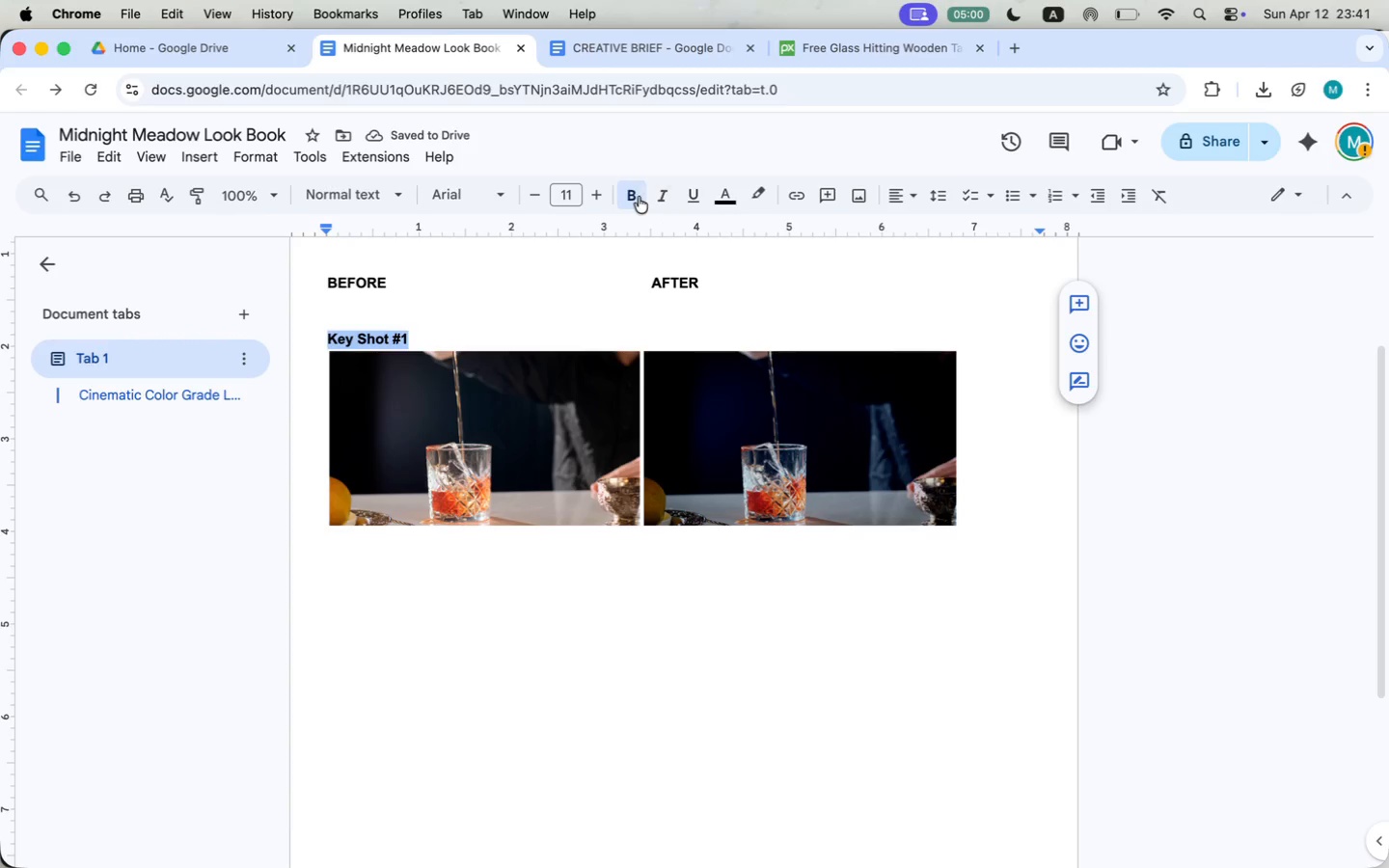 
left_click([593, 196])
 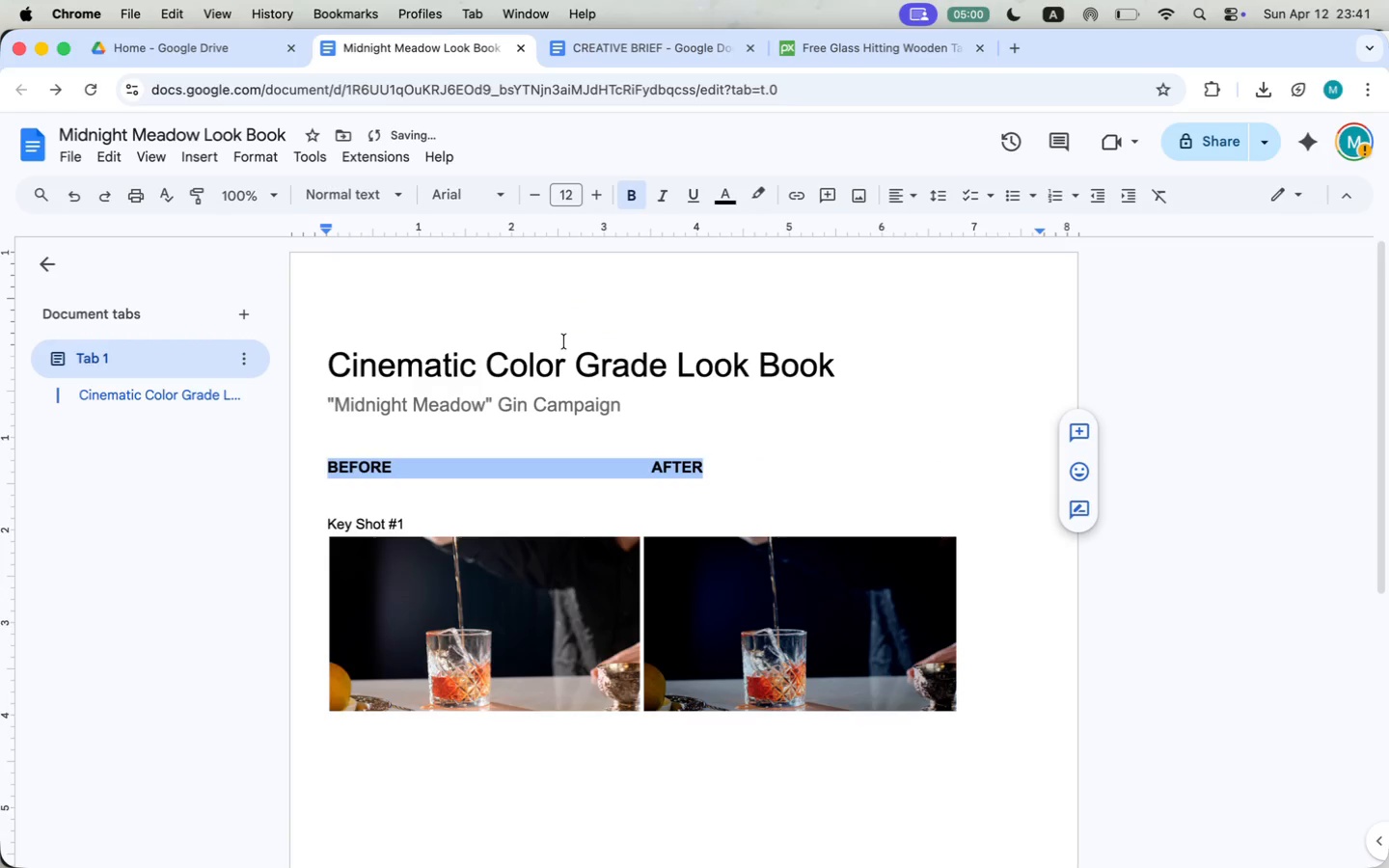 
scroll: coordinate [564, 340], scroll_direction: up, amount: 6.0
 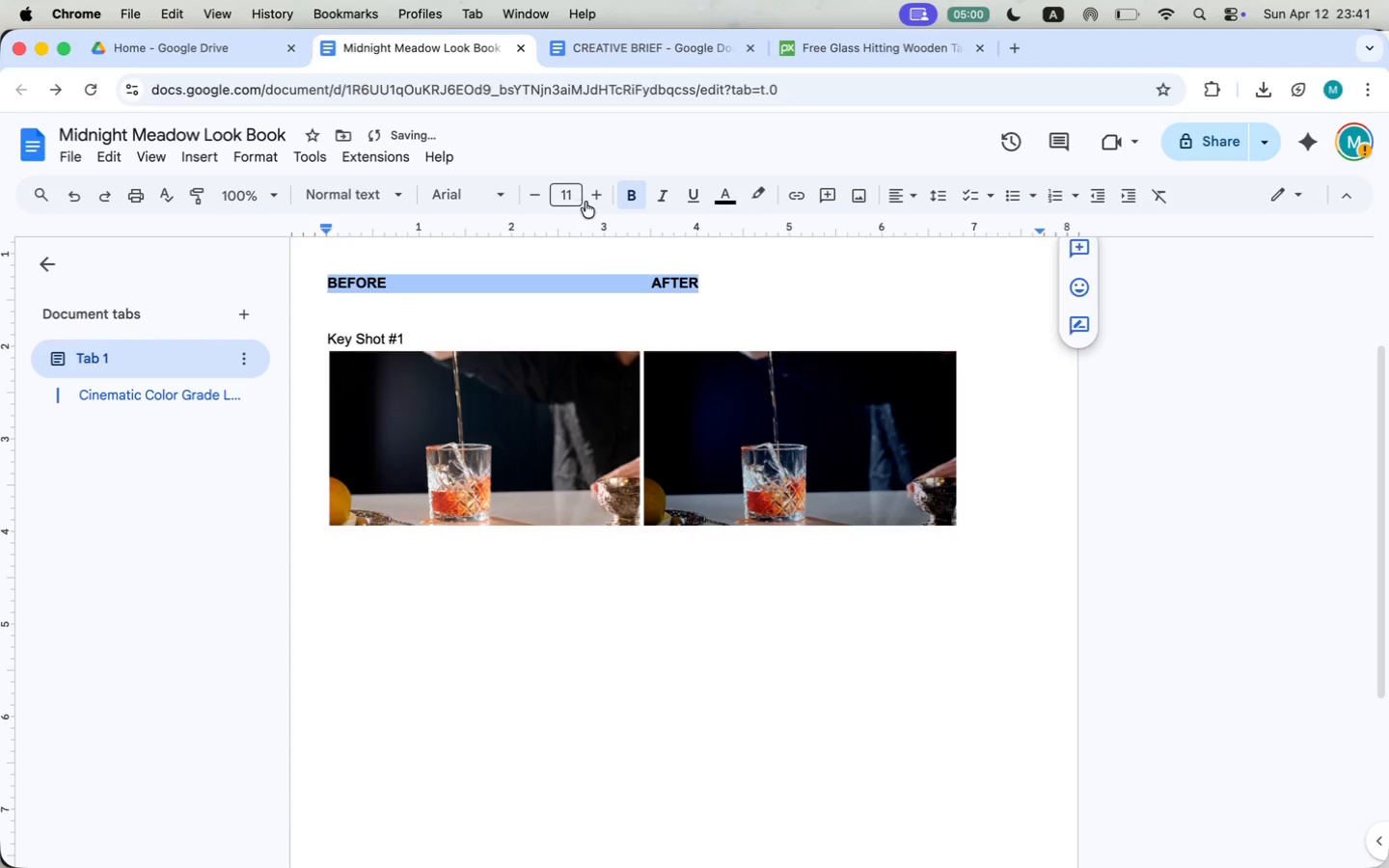 
left_click([540, 443])
 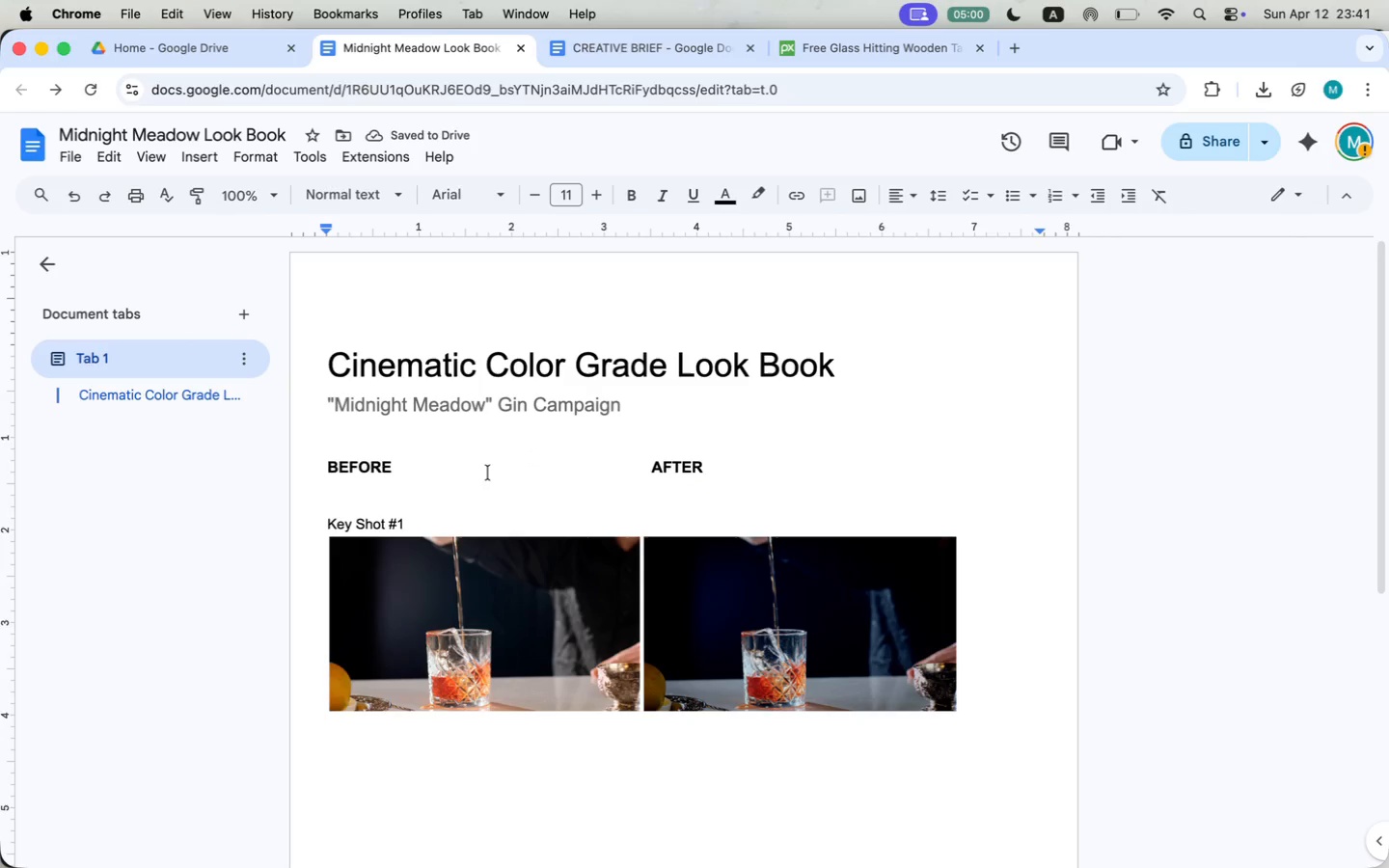 
left_click([422, 437])
 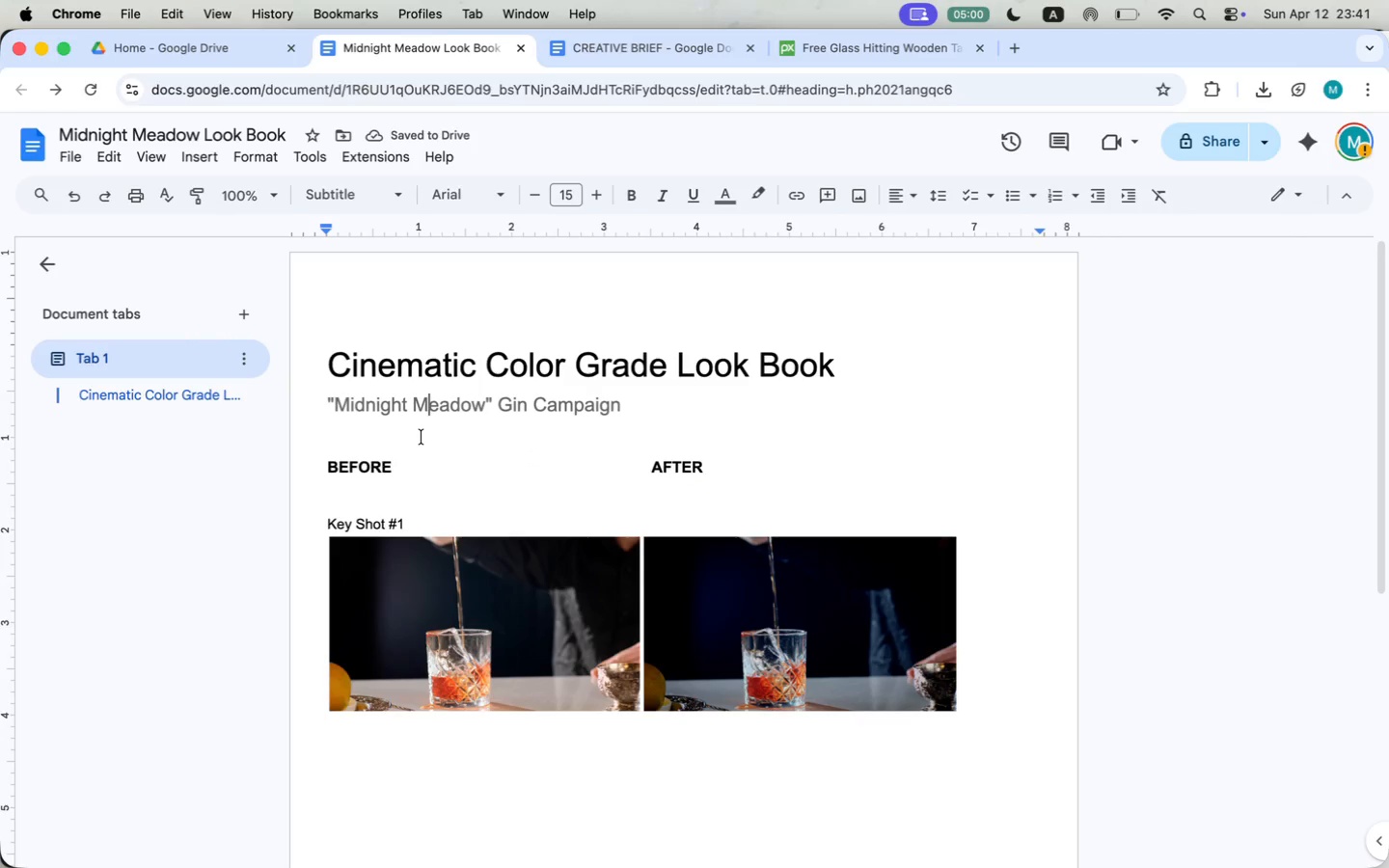 
key(Enter)
 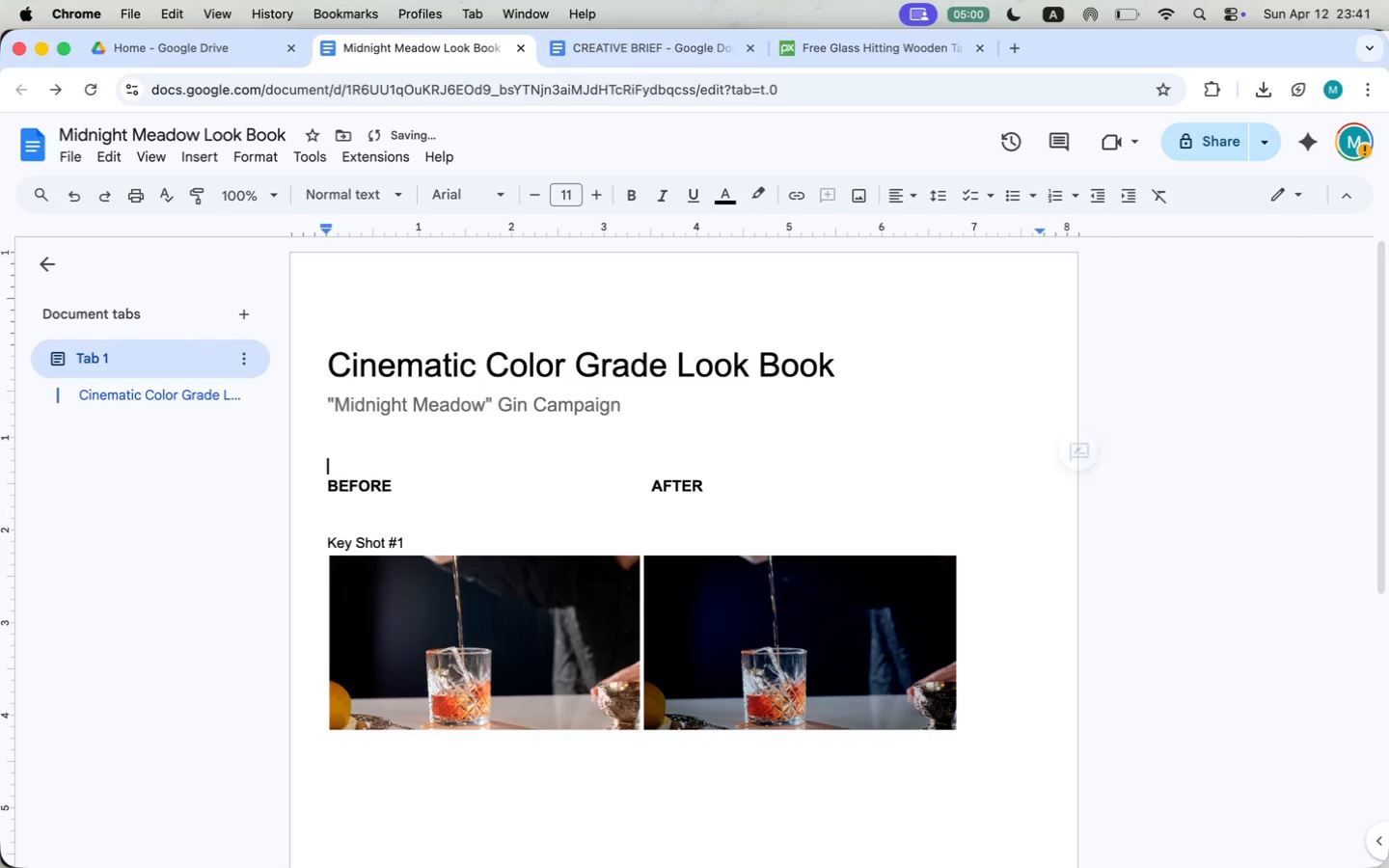 
key(Enter)
 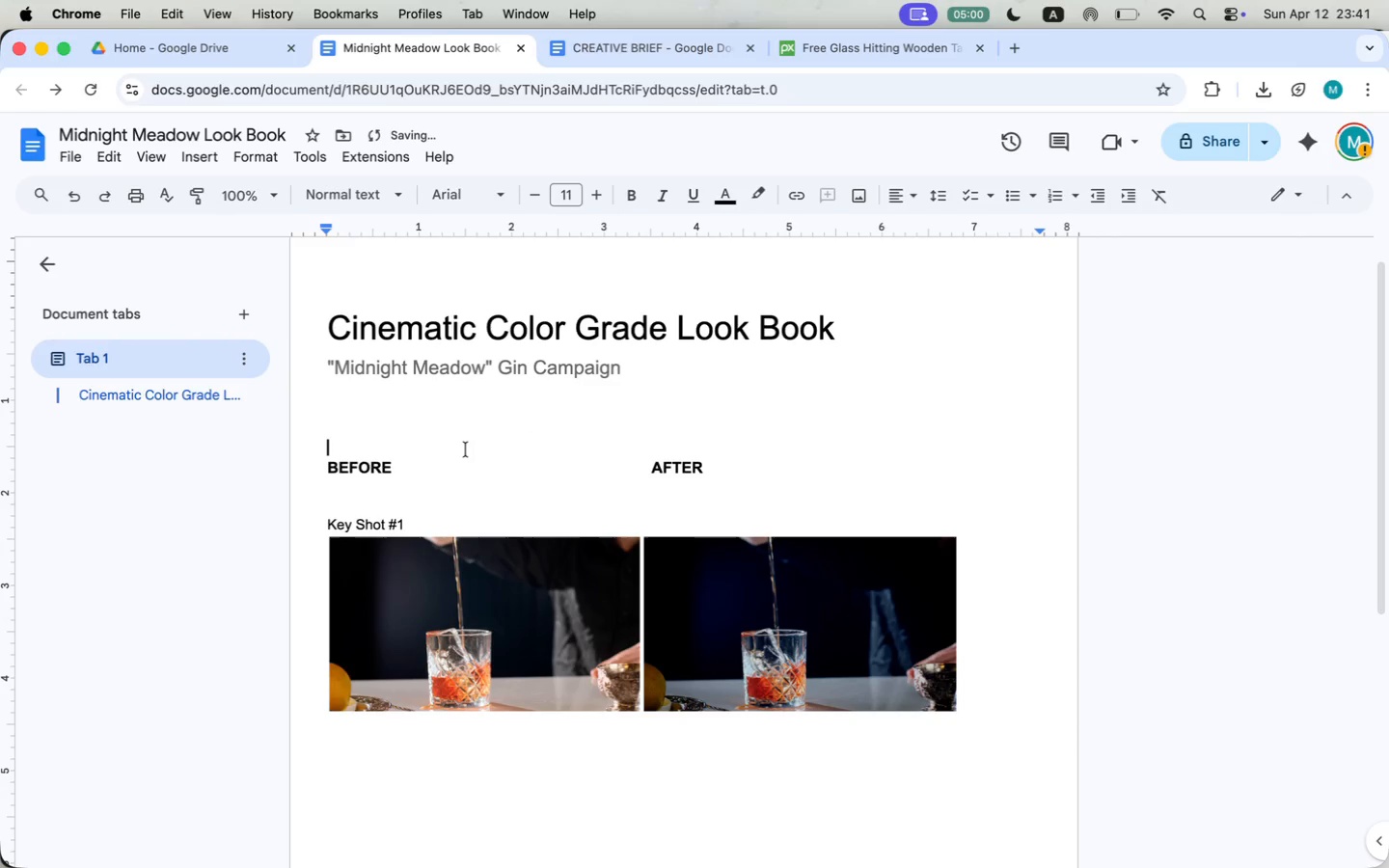 
scroll: coordinate [490, 455], scroll_direction: down, amount: 2.0
 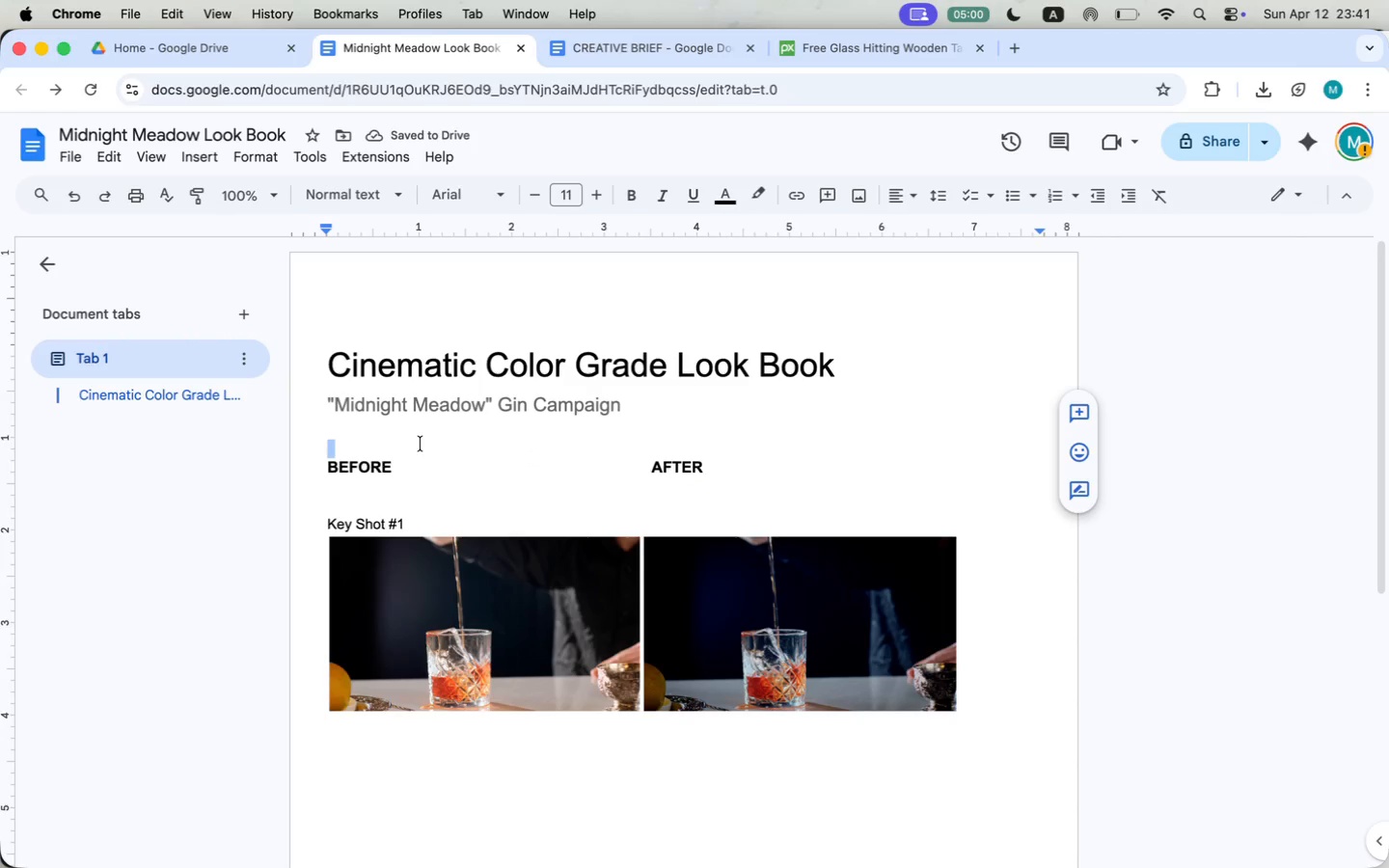 
key(Backspace)
 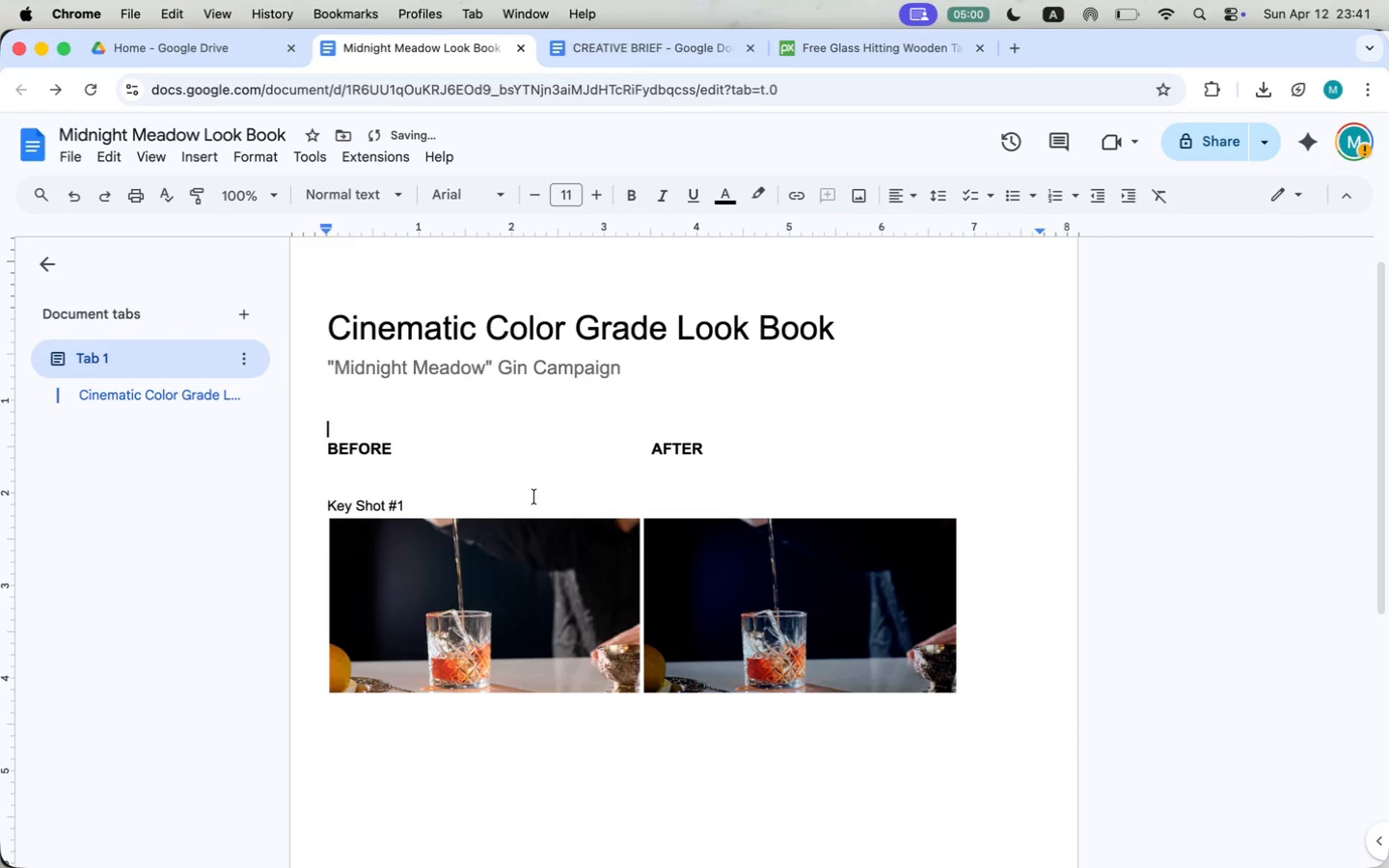 
scroll: coordinate [466, 452], scroll_direction: down, amount: 4.0
 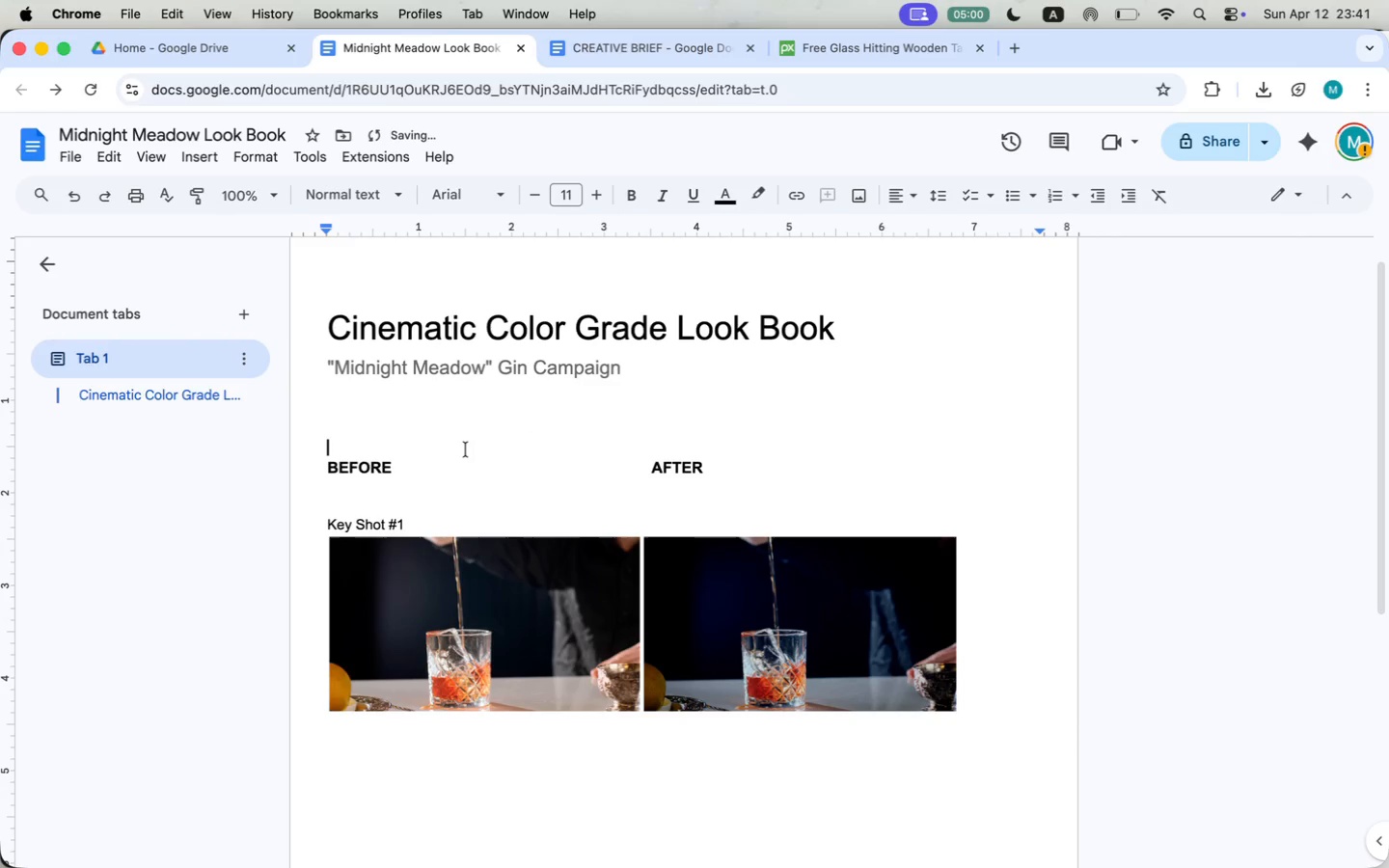 
left_click_drag(start_coordinate=[428, 452], to_coordinate=[303, 452])
 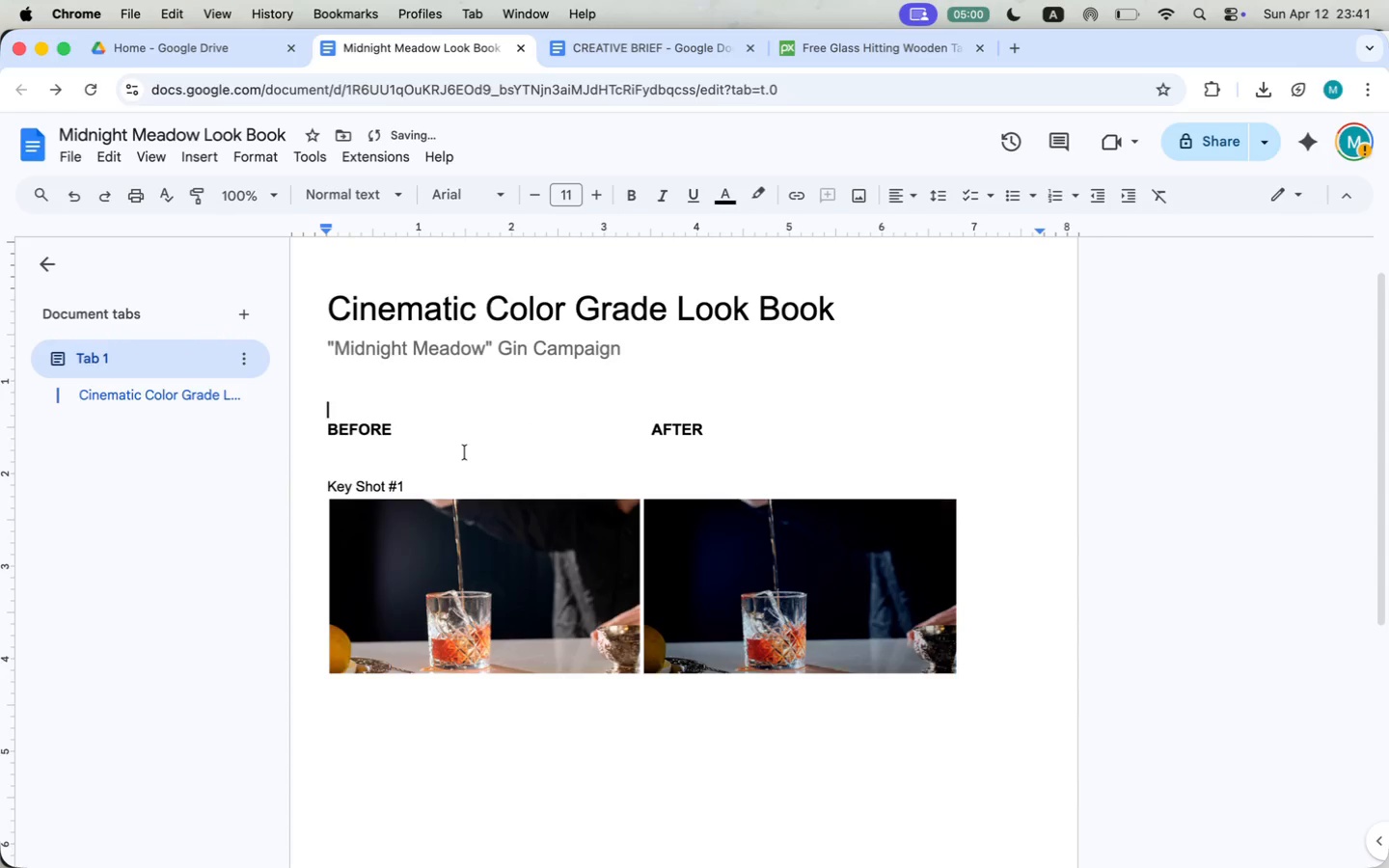 
key(Meta+C)
 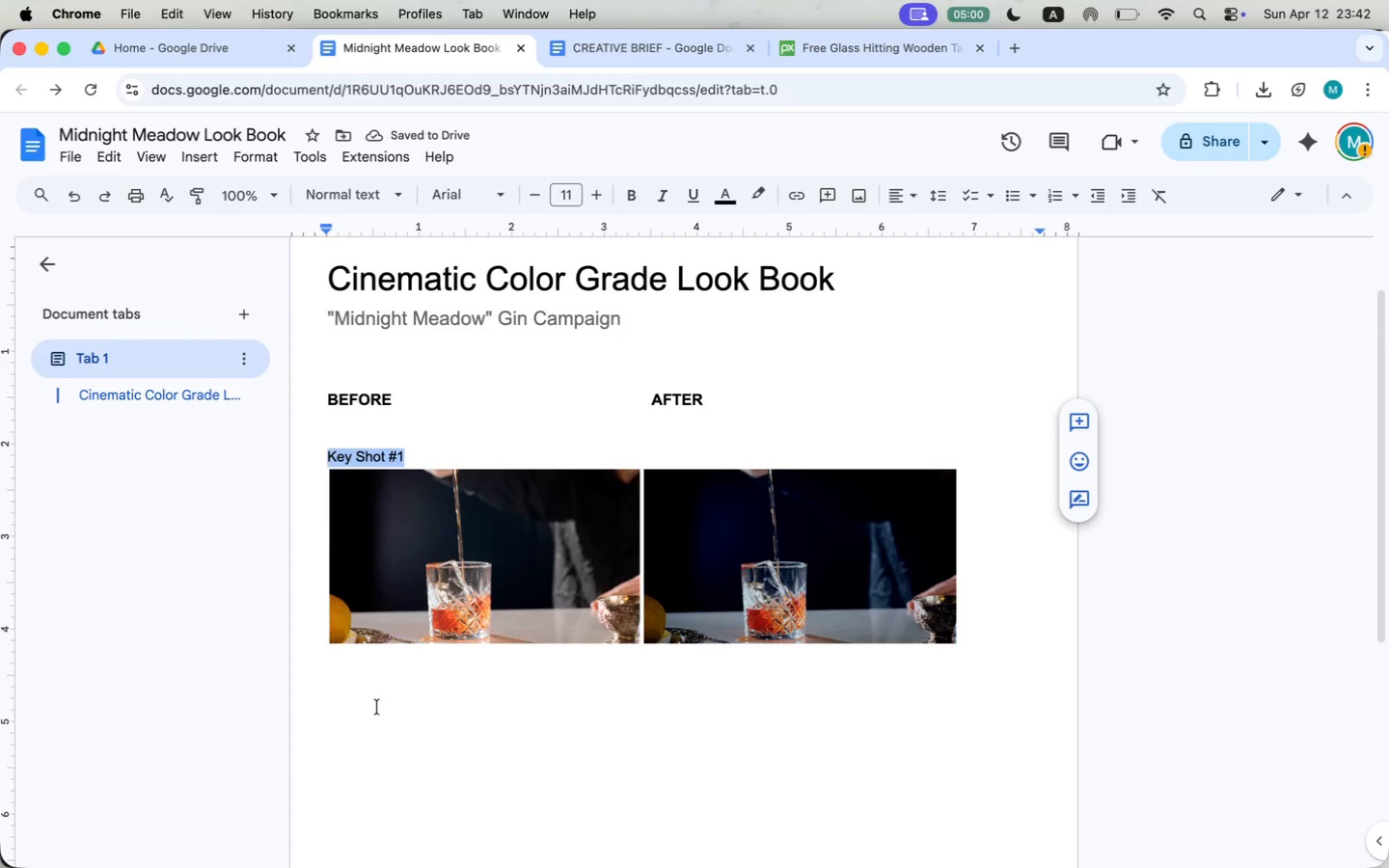 
left_click([373, 706])
 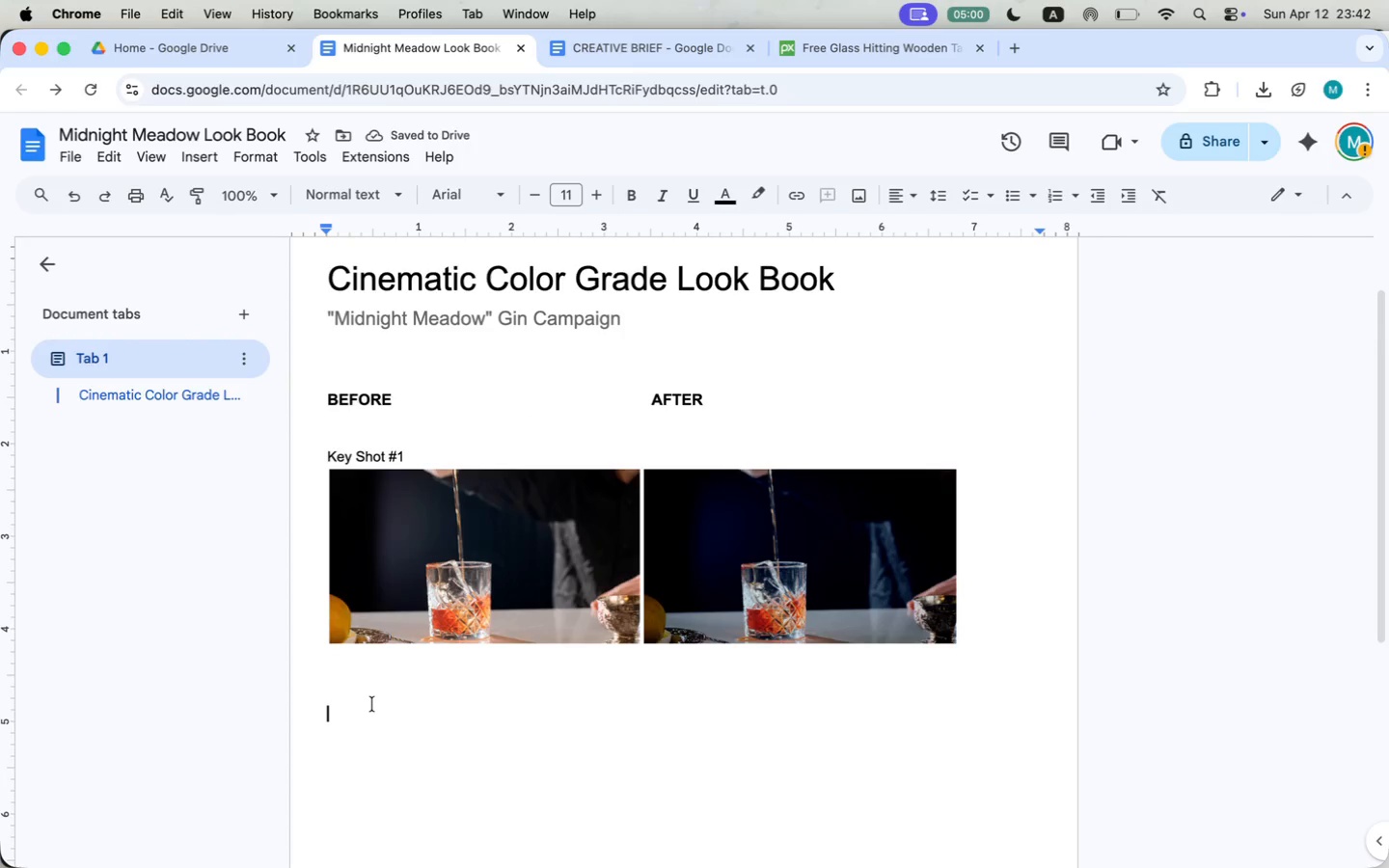 
left_click([357, 692])
 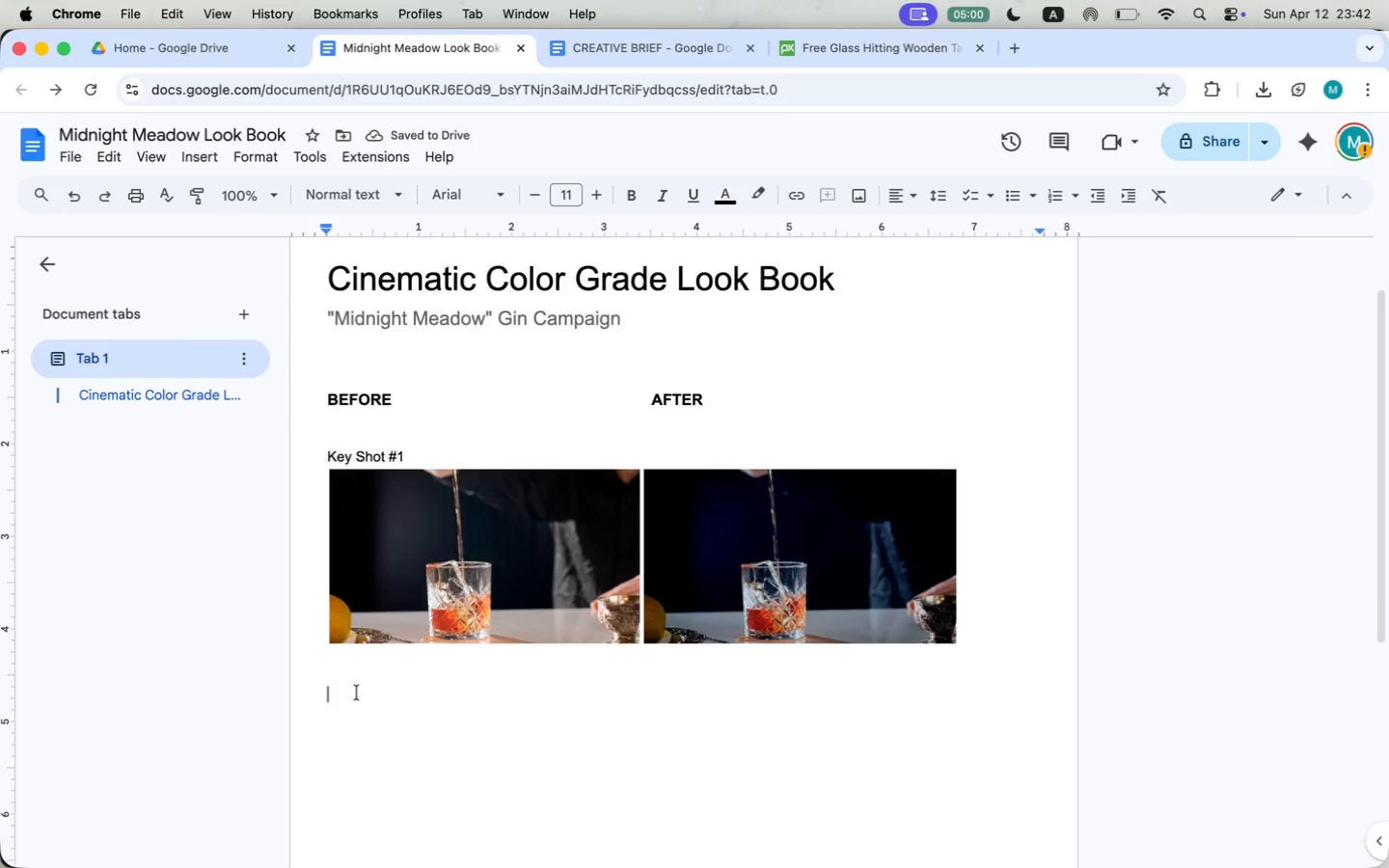 
key(Meta+V)
 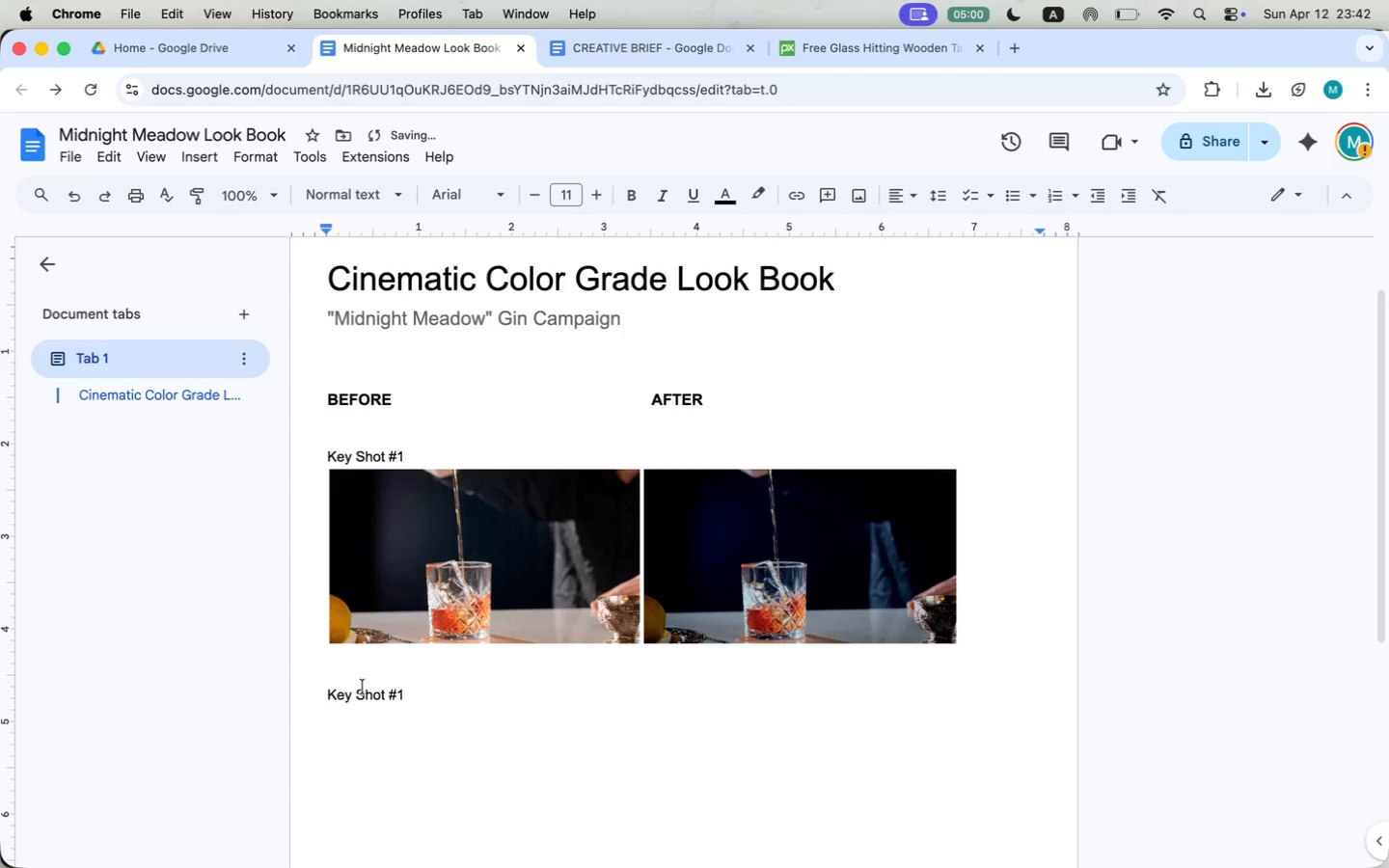 
key(Backspace)
 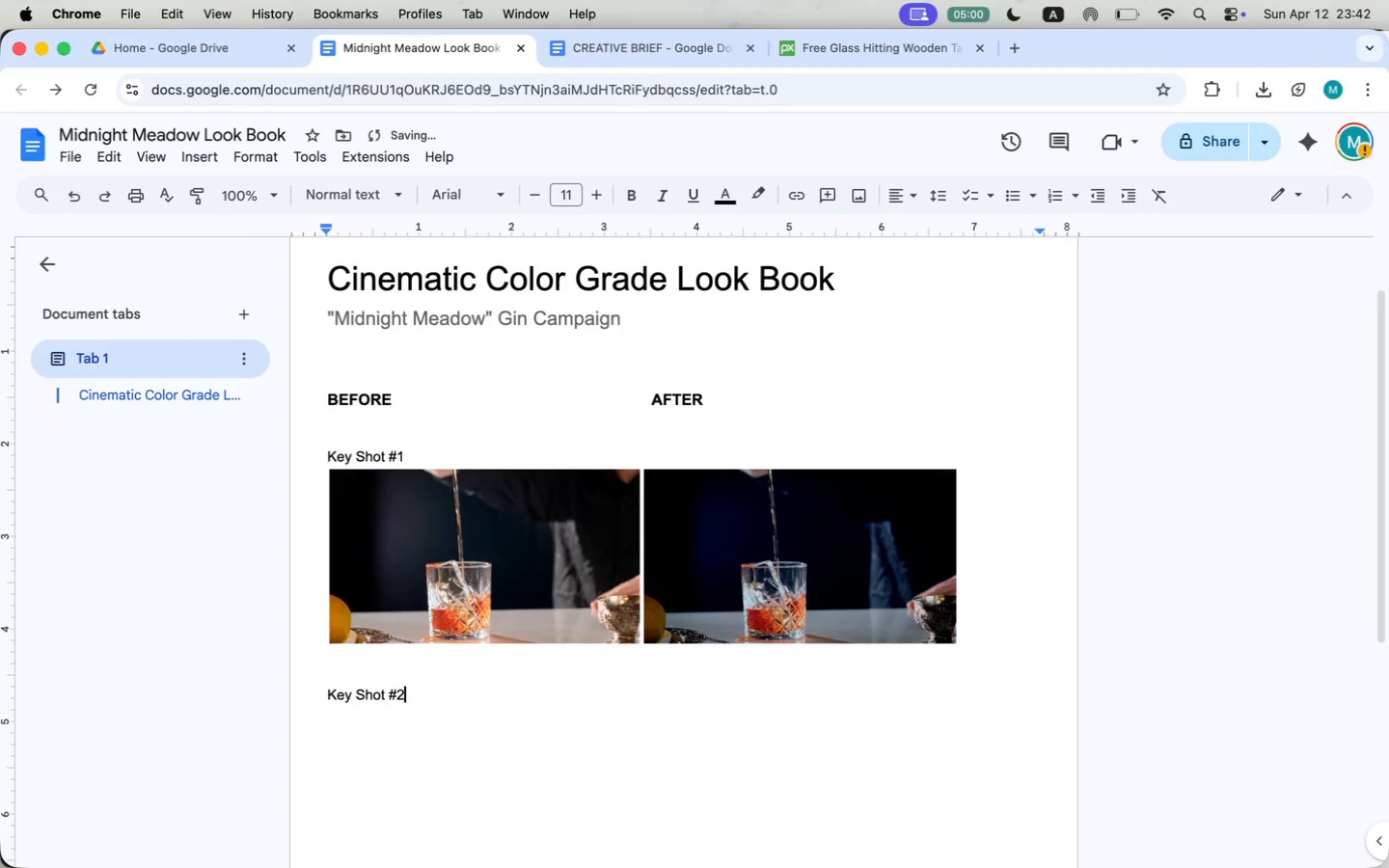 
key(2)
 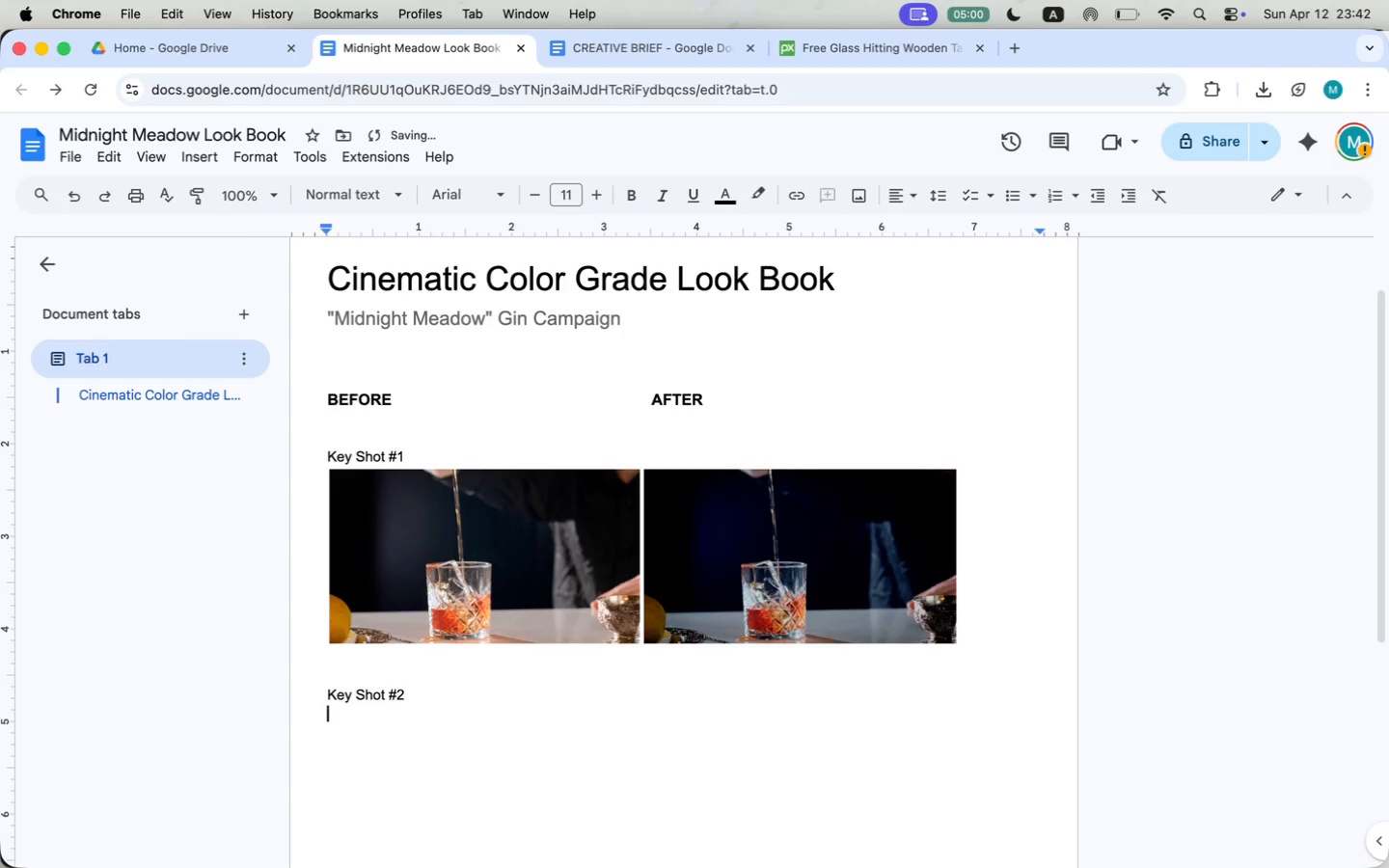 
key(Enter)
 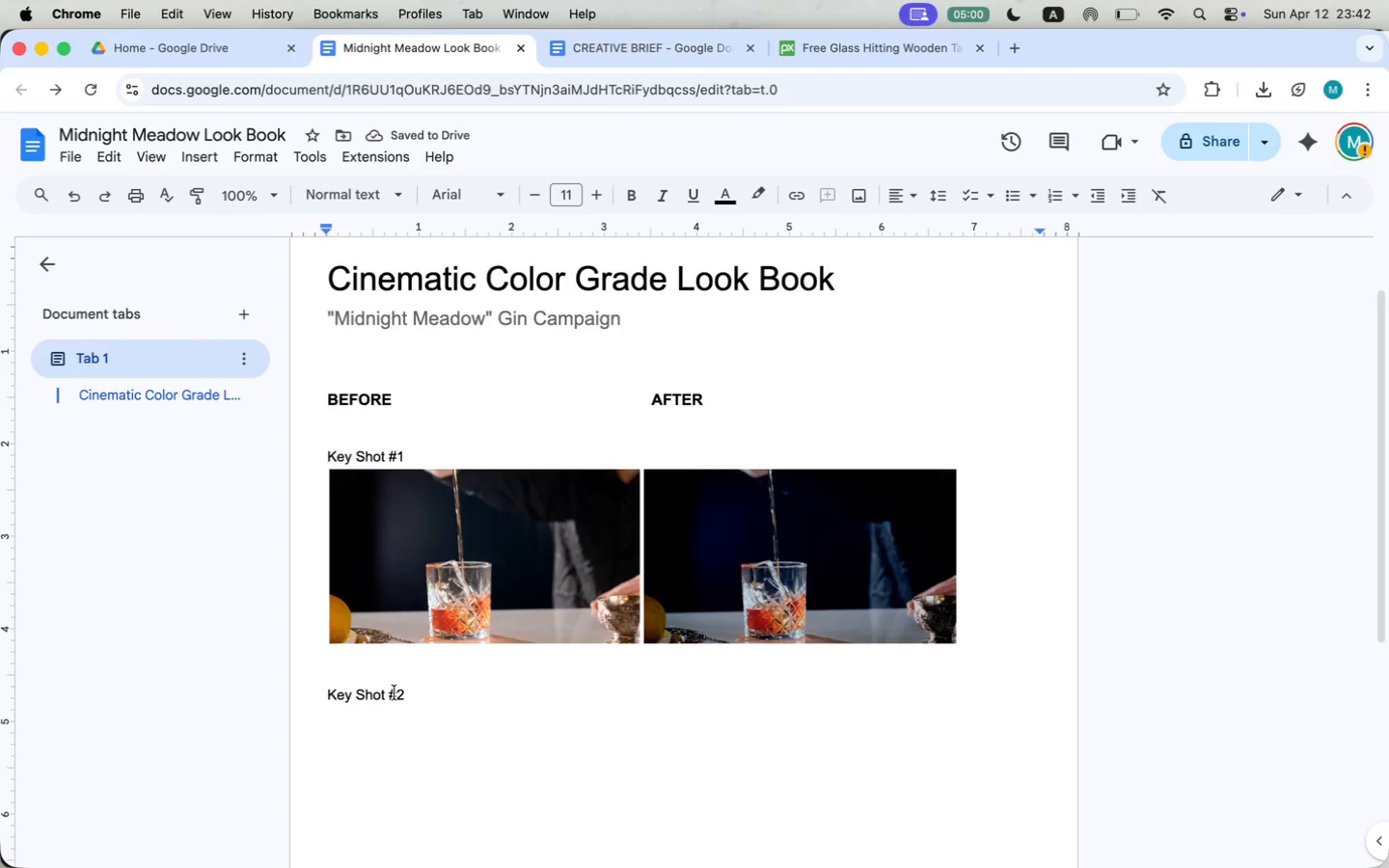 
left_click([1168, 290])
 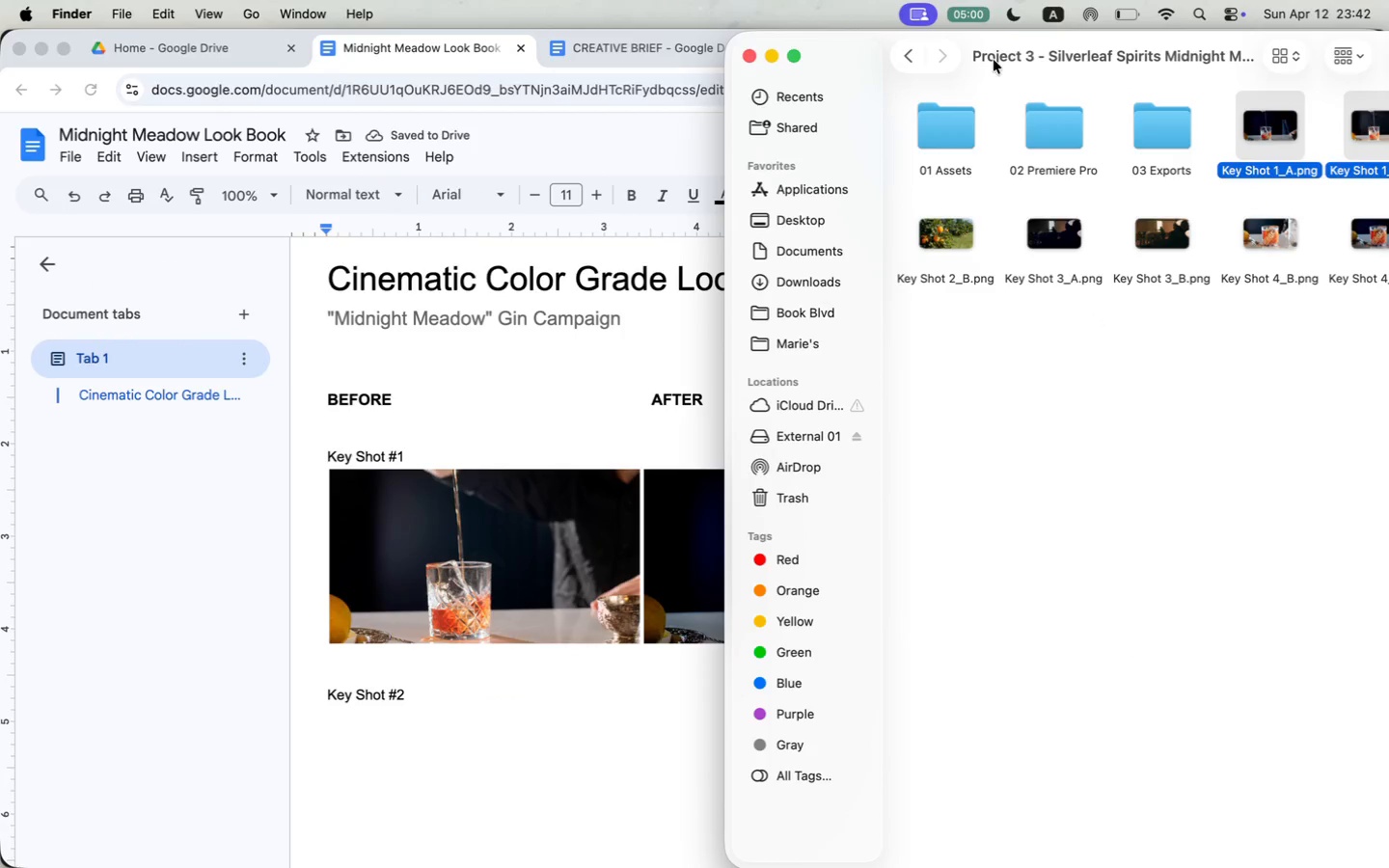 
left_click_drag(start_coordinate=[996, 45], to_coordinate=[737, 42])
 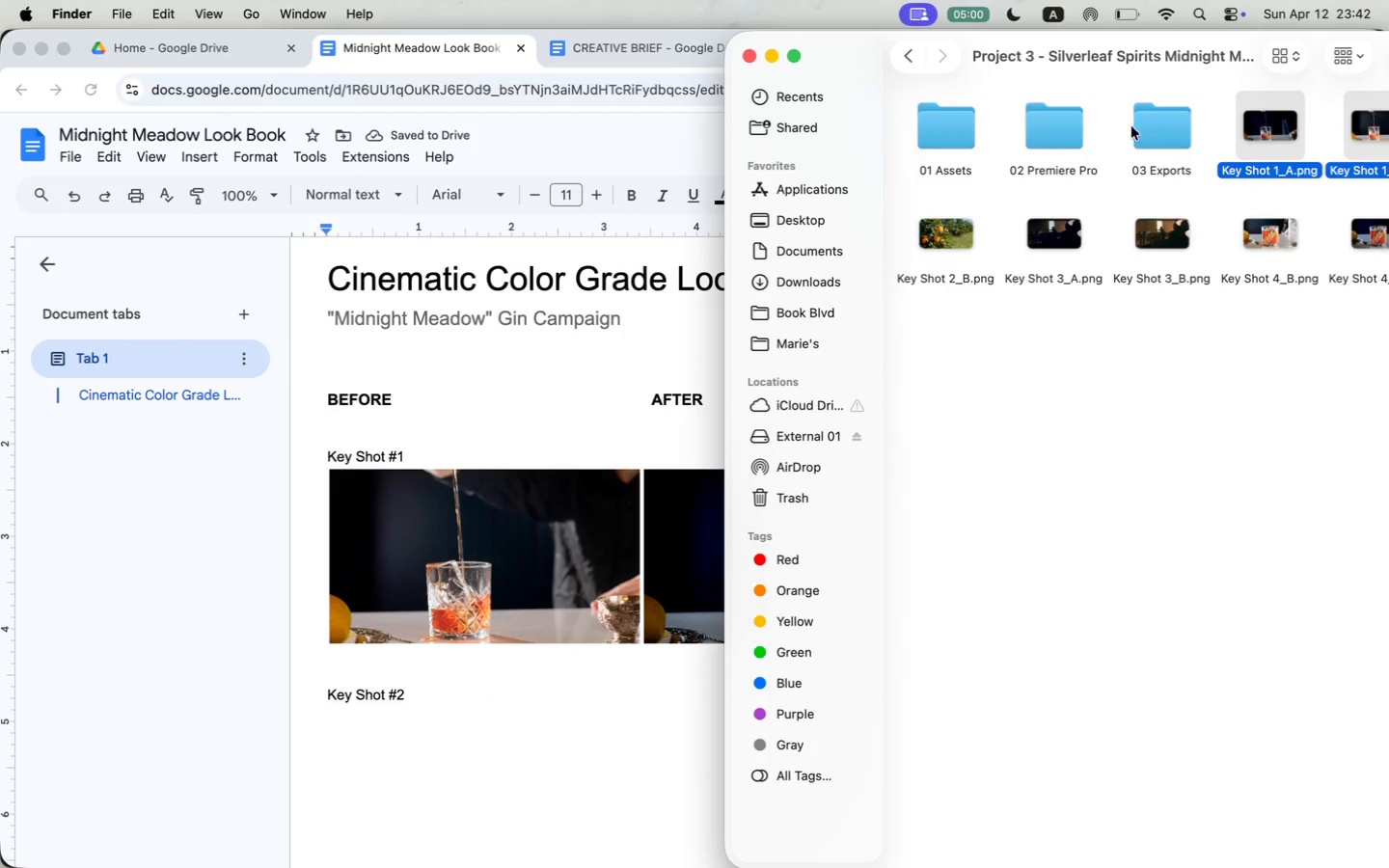 
left_click([1212, 133])
 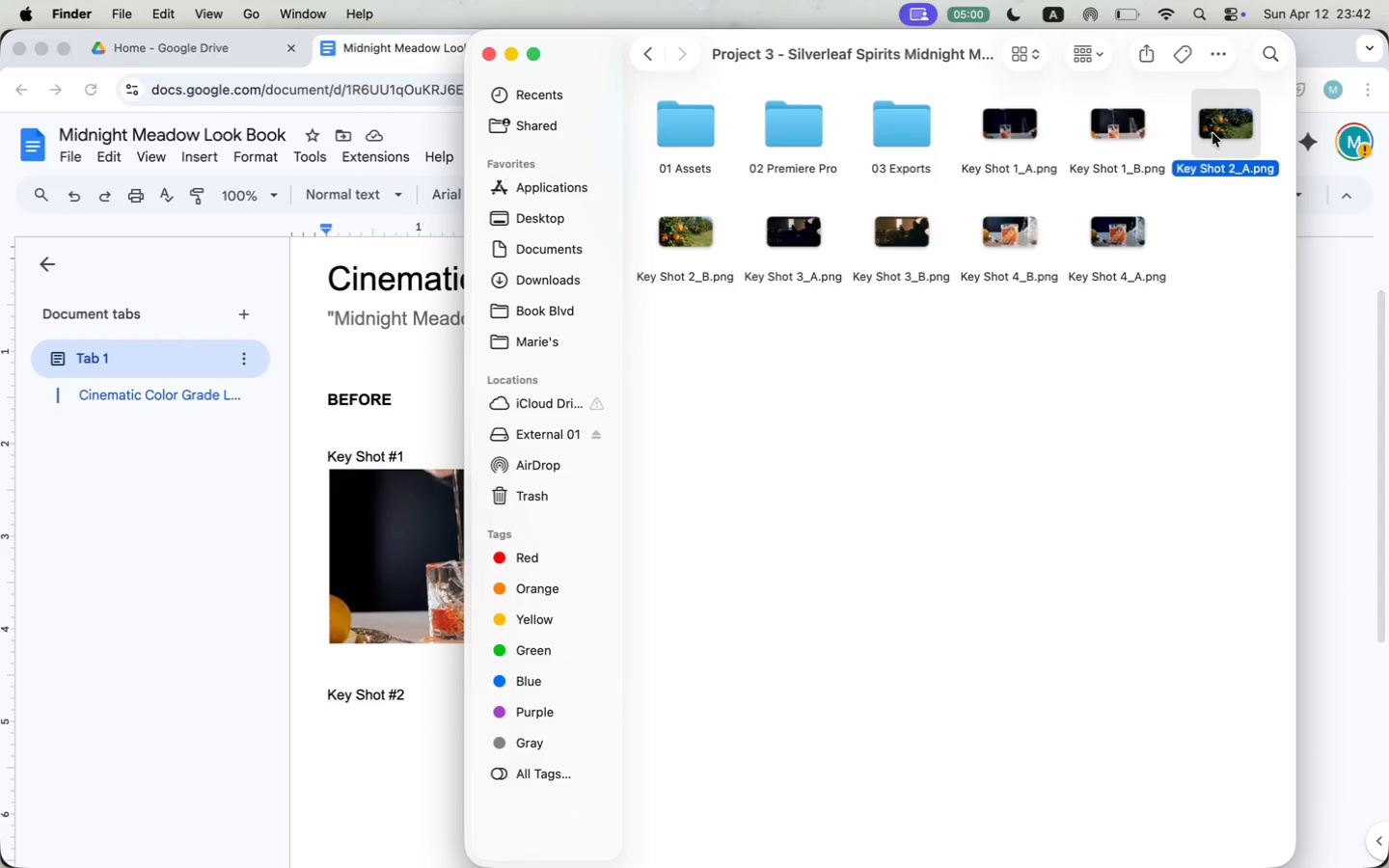 
hold_key(key=ShiftLeft, duration=1.09)
left_click([722, 236])
 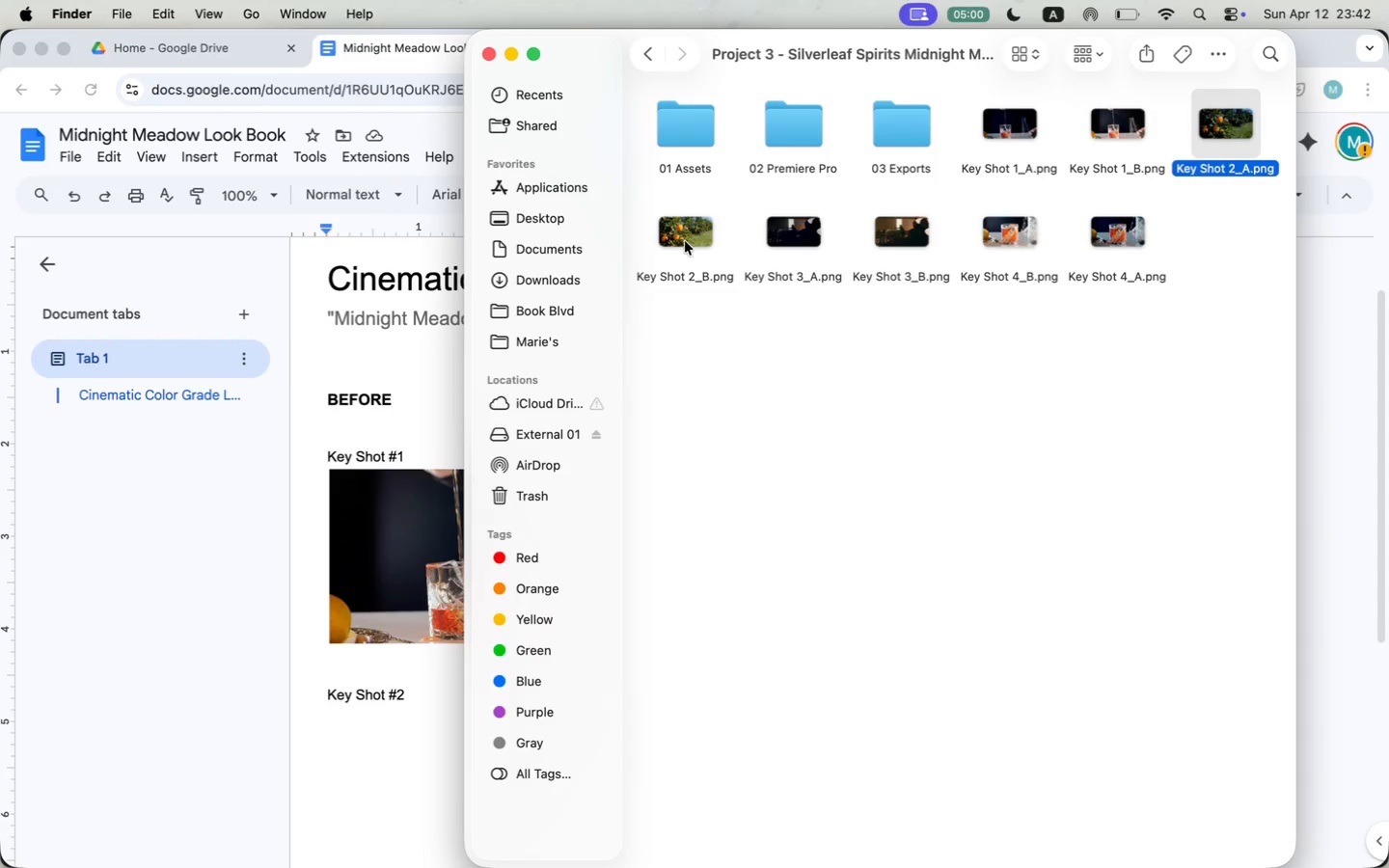 
left_click([672, 242])
 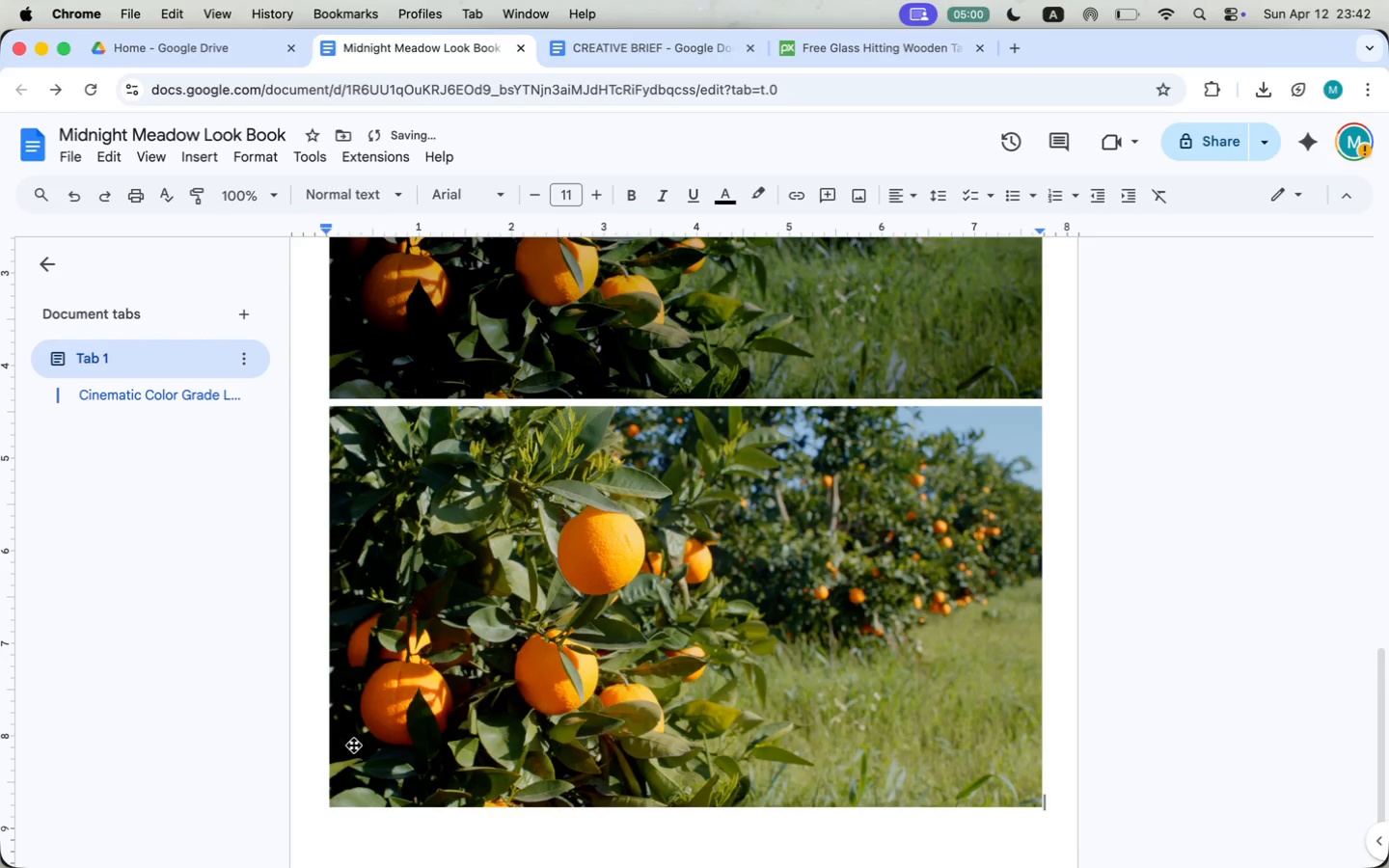 
left_click_drag(start_coordinate=[685, 226], to_coordinate=[352, 748])
 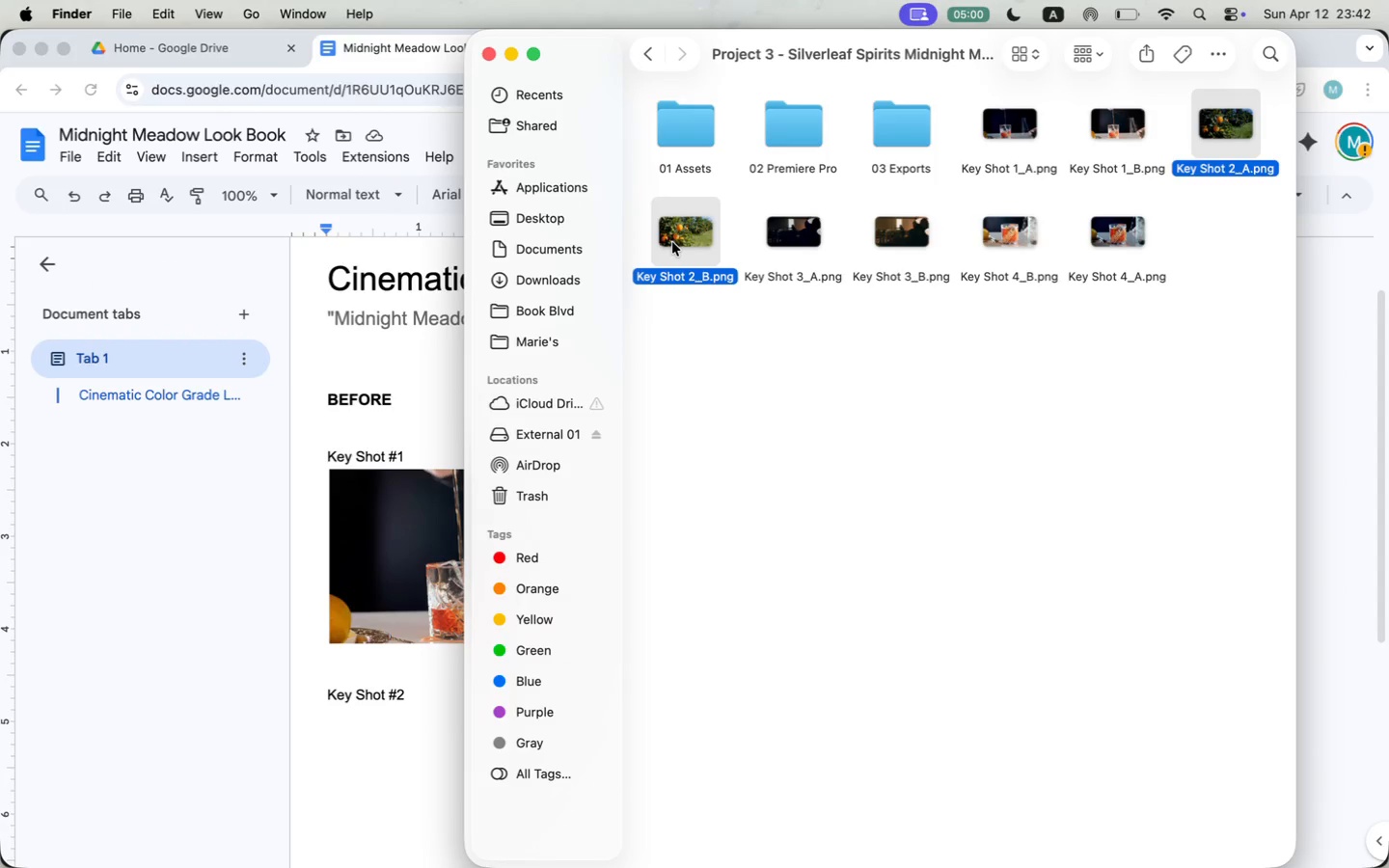 
wait(10.45)
 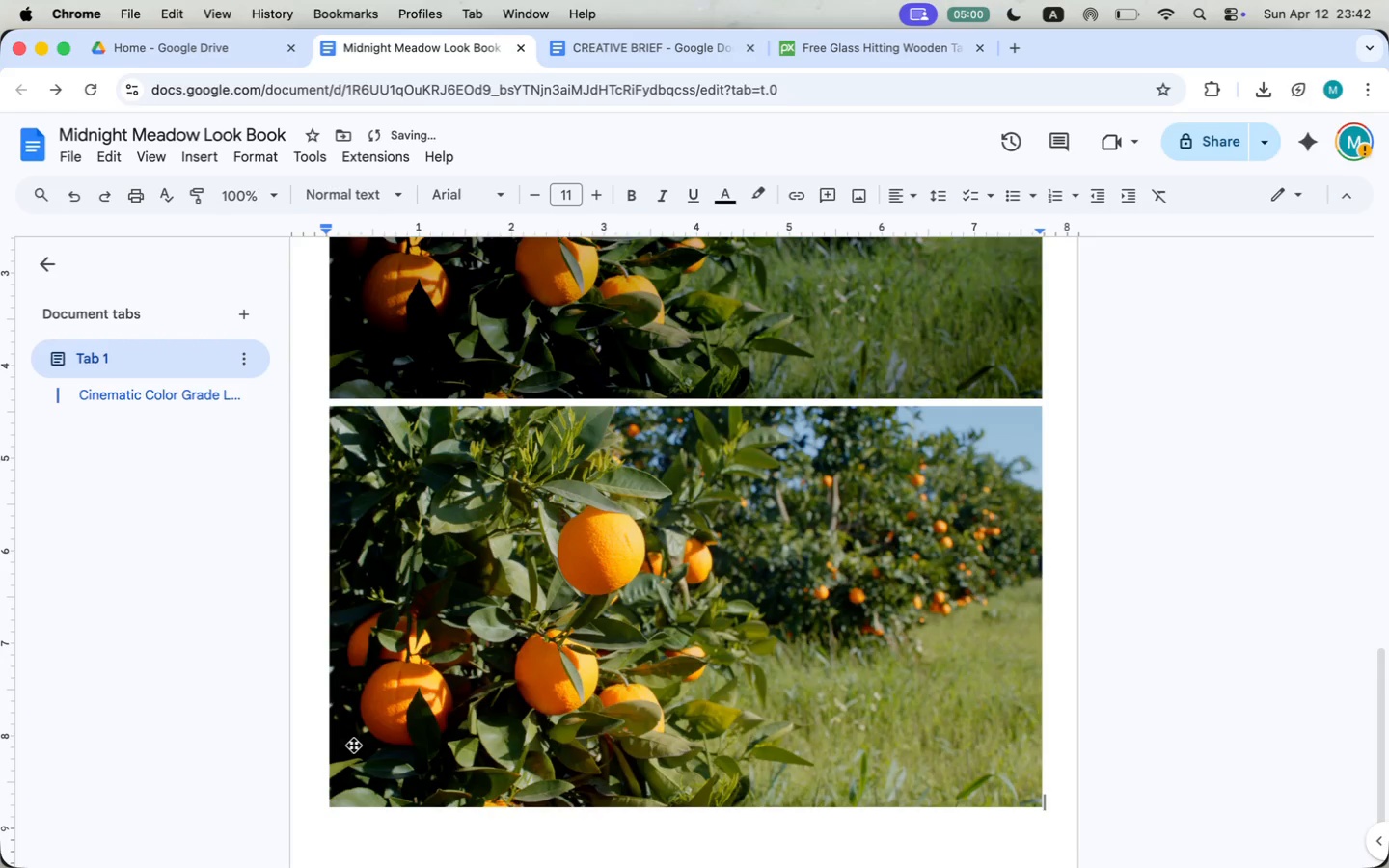 
left_click([663, 57])
 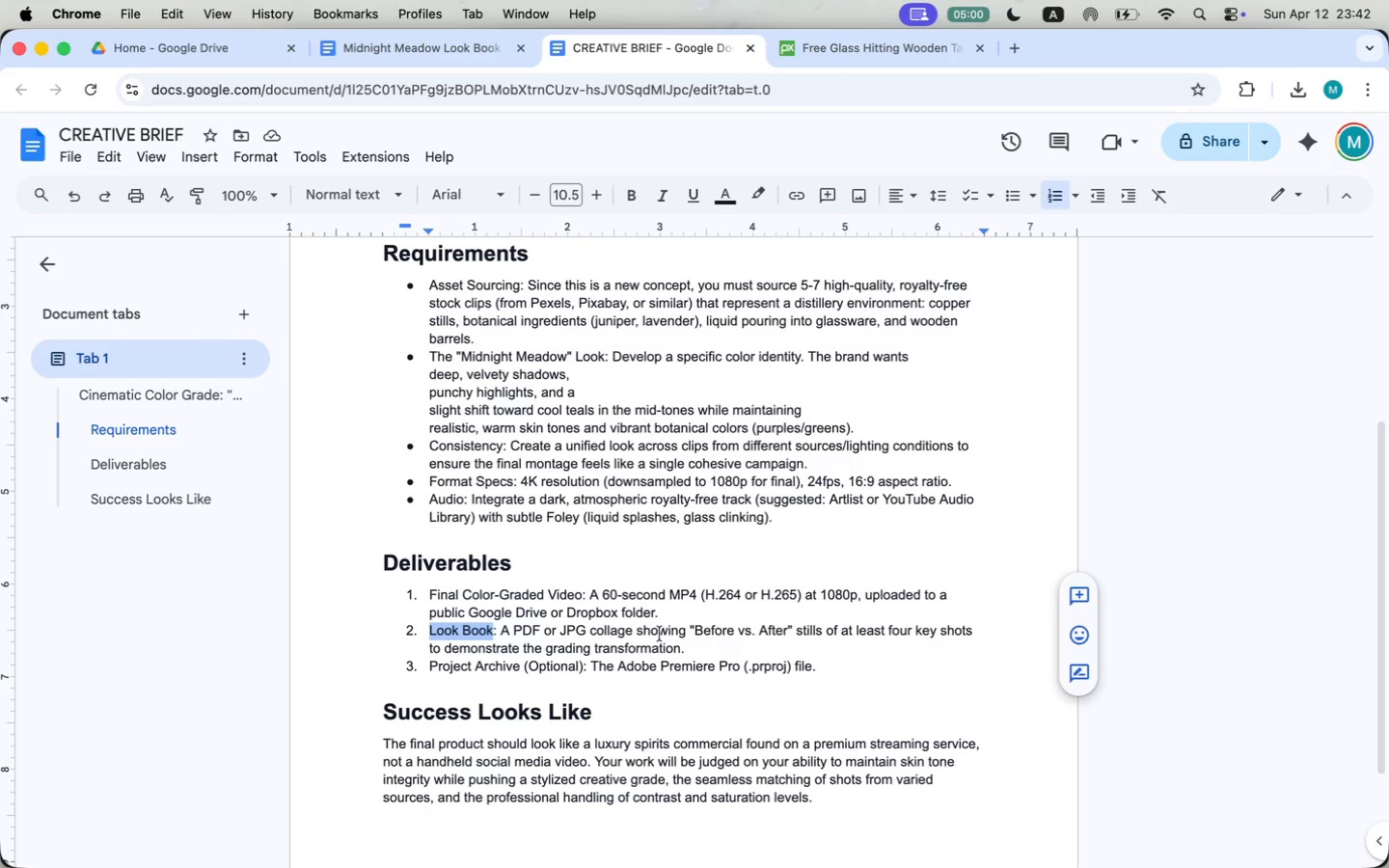 
wait(11.63)
 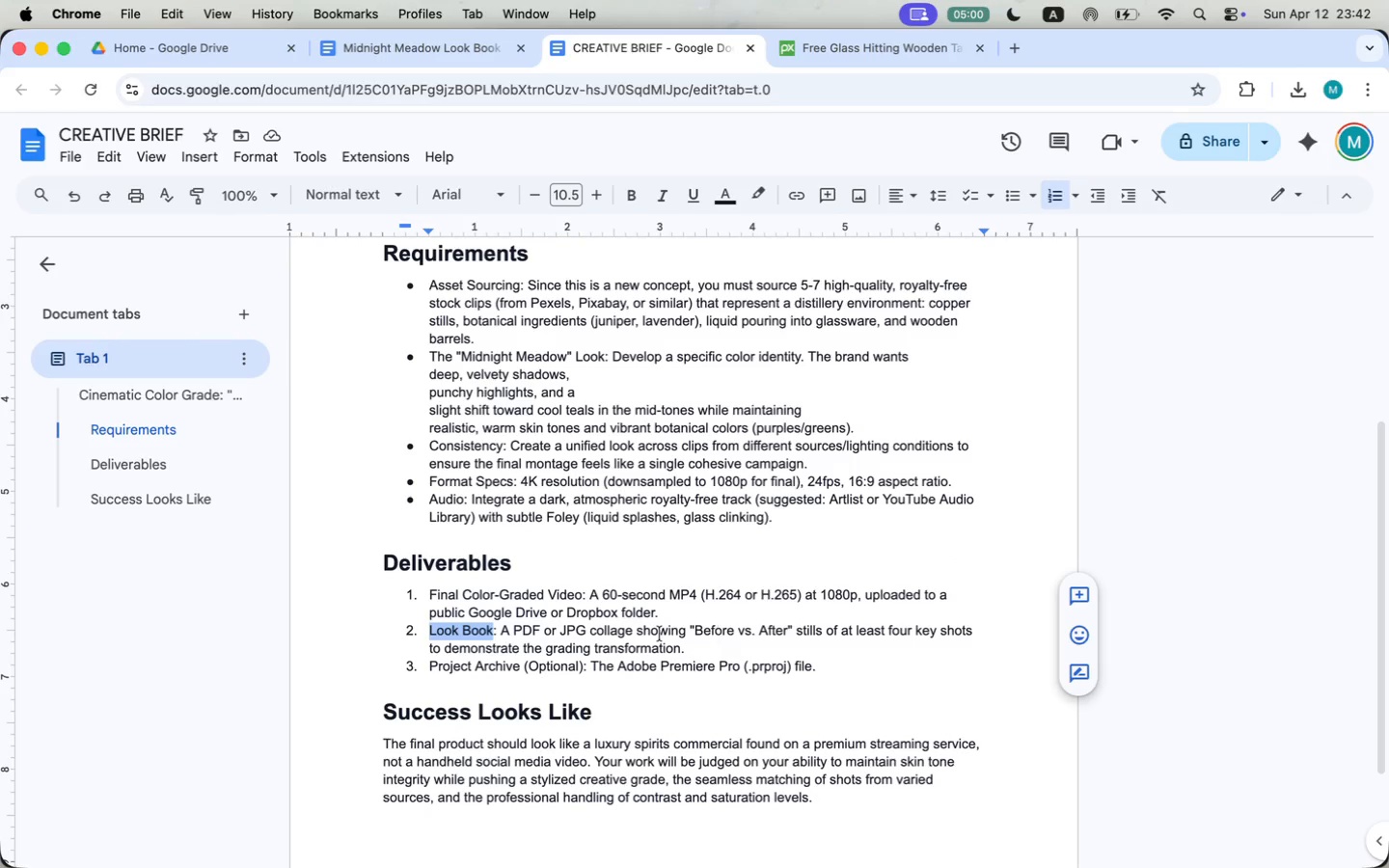 
left_click([580, 290])
 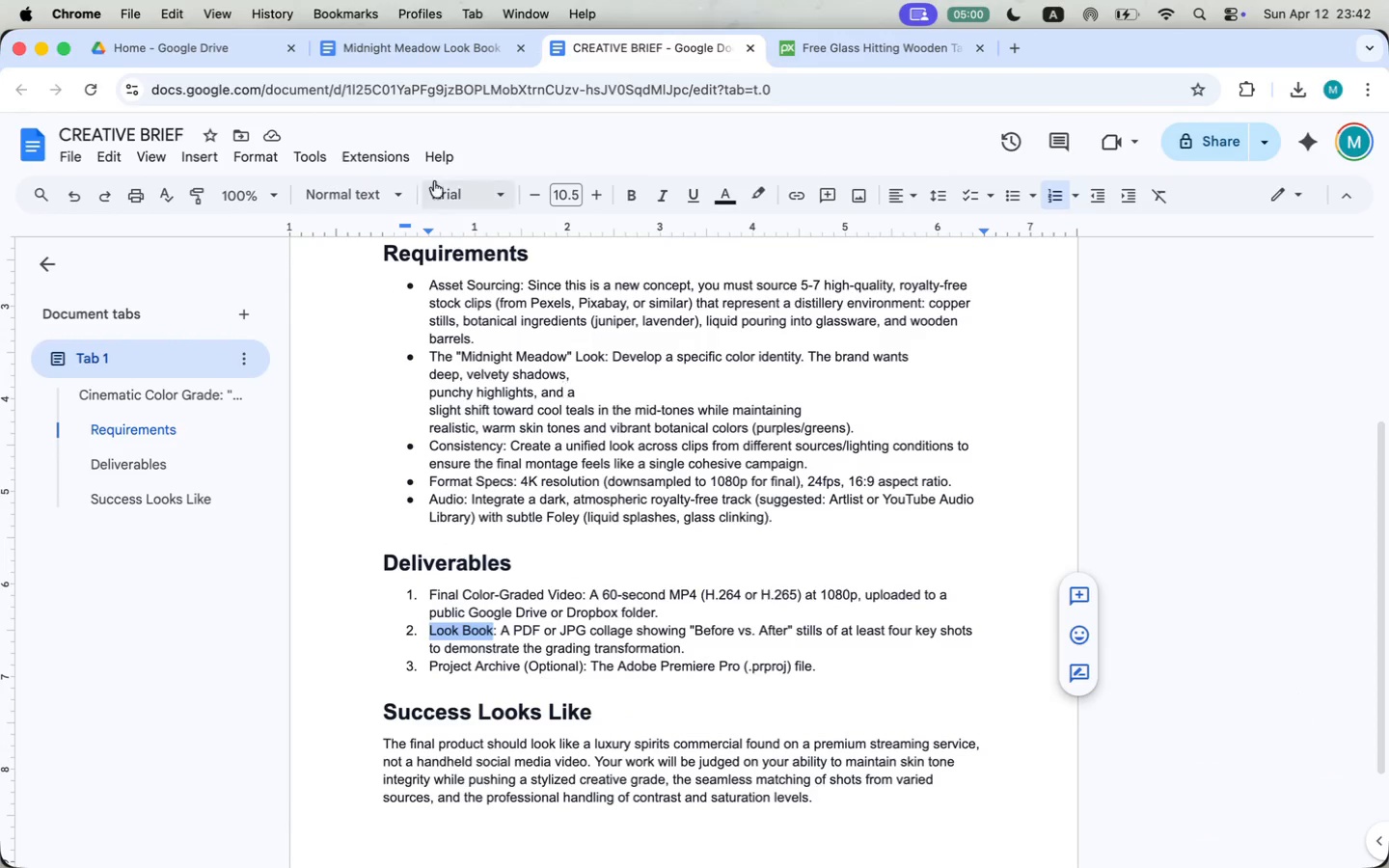 
left_click([430, 50])
 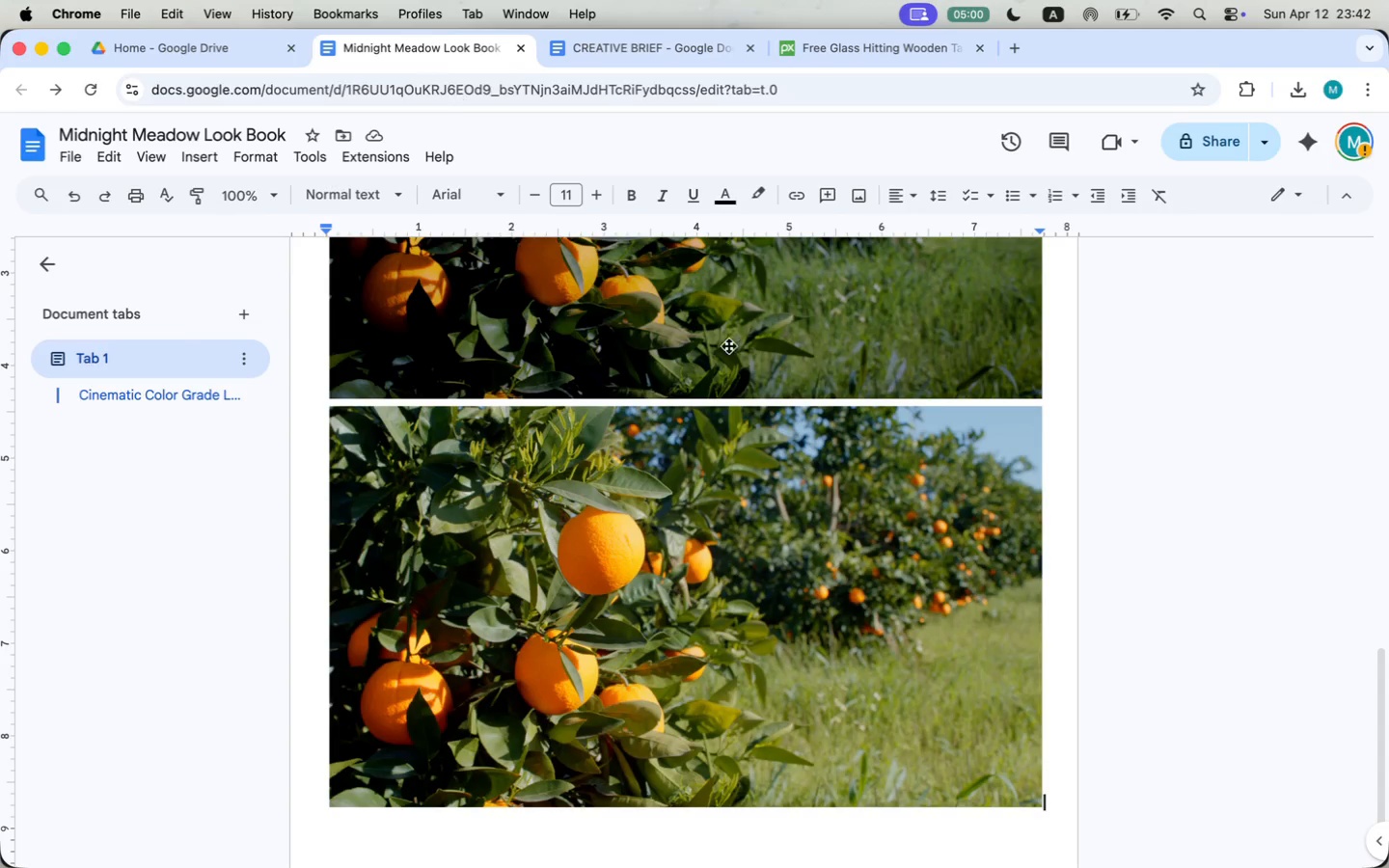 
left_click([677, 380])
 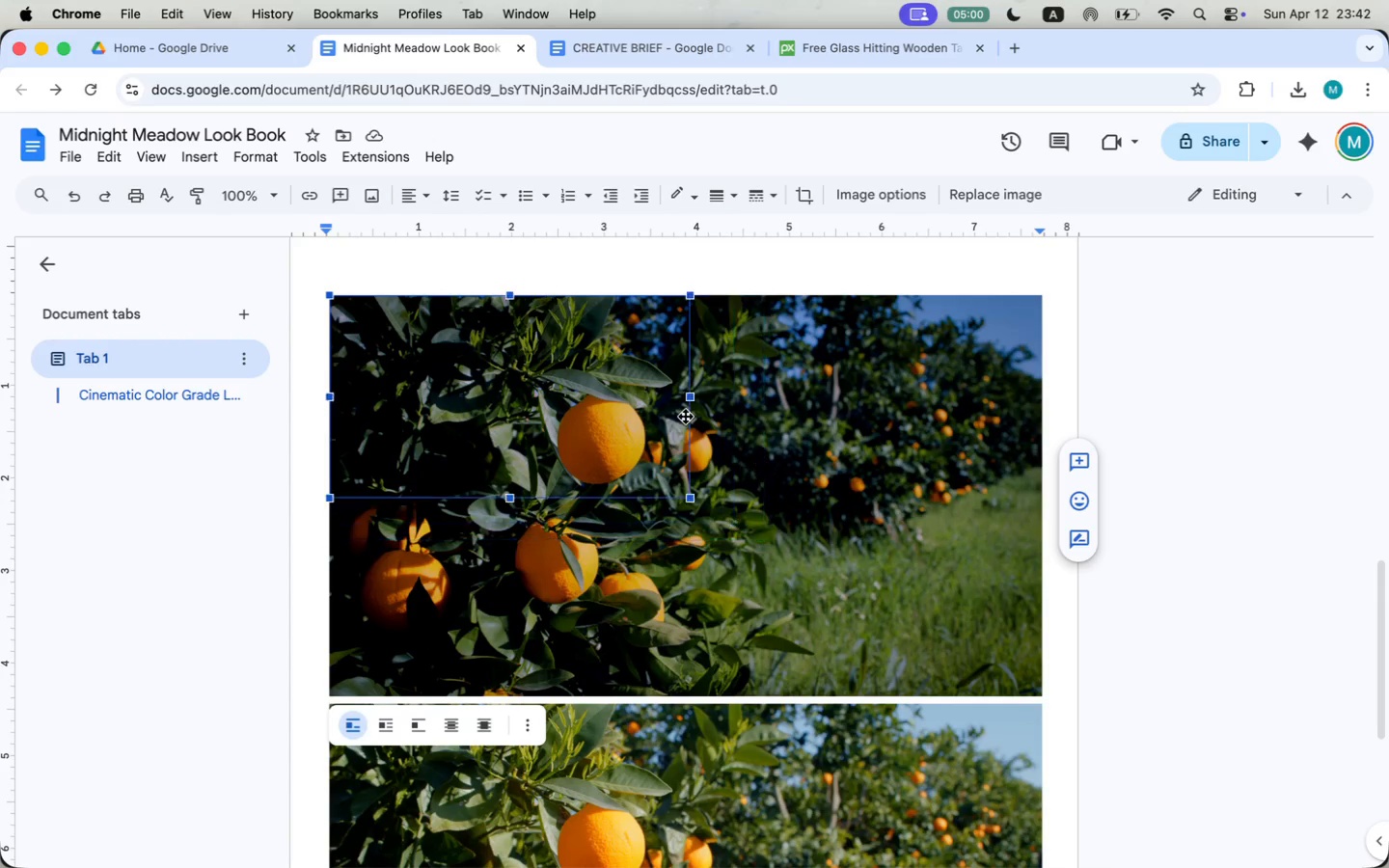 
left_click_drag(start_coordinate=[1041, 695], to_coordinate=[669, 399])
 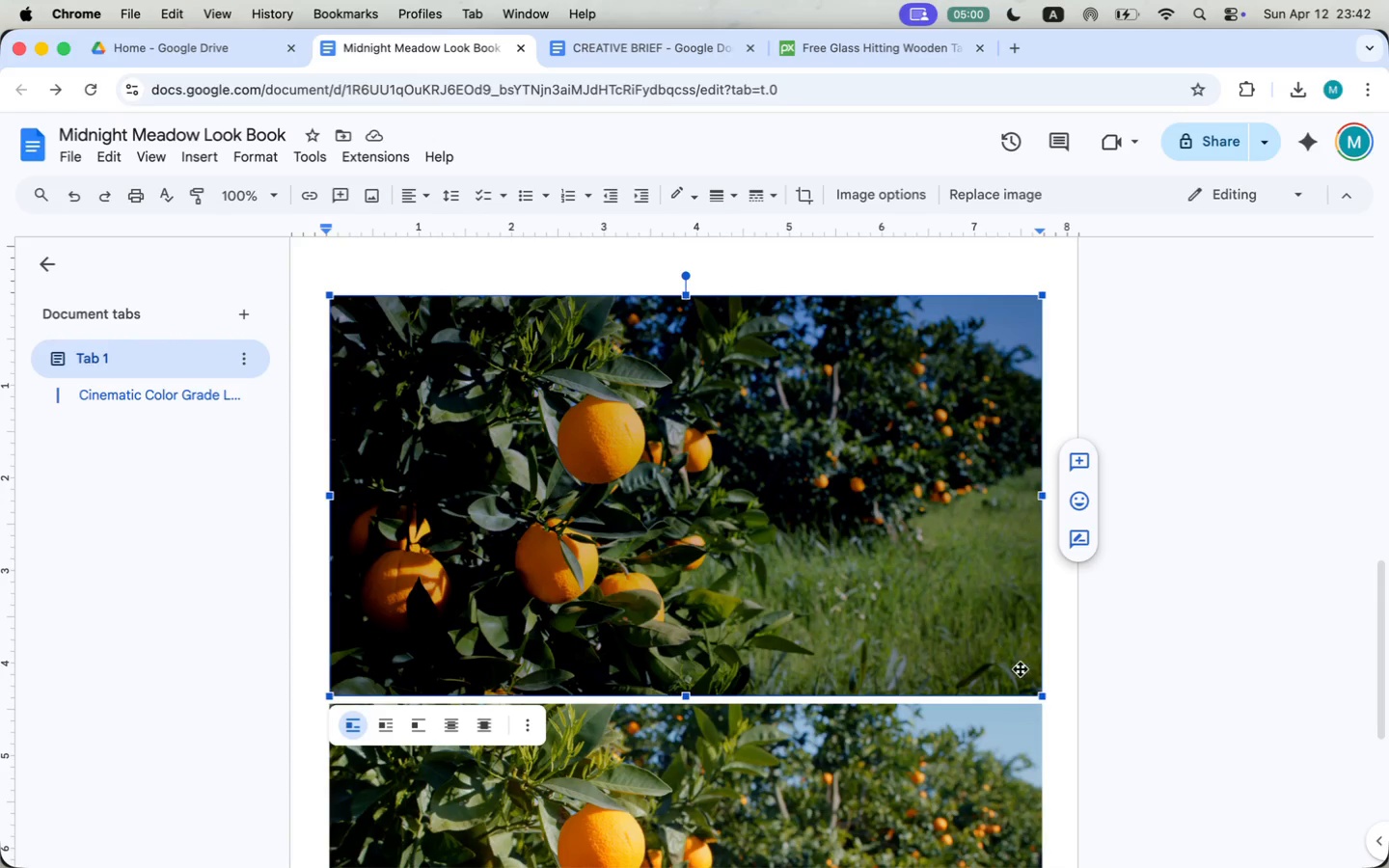 
left_click_drag(start_coordinate=[1041, 811], to_coordinate=[671, 569])
 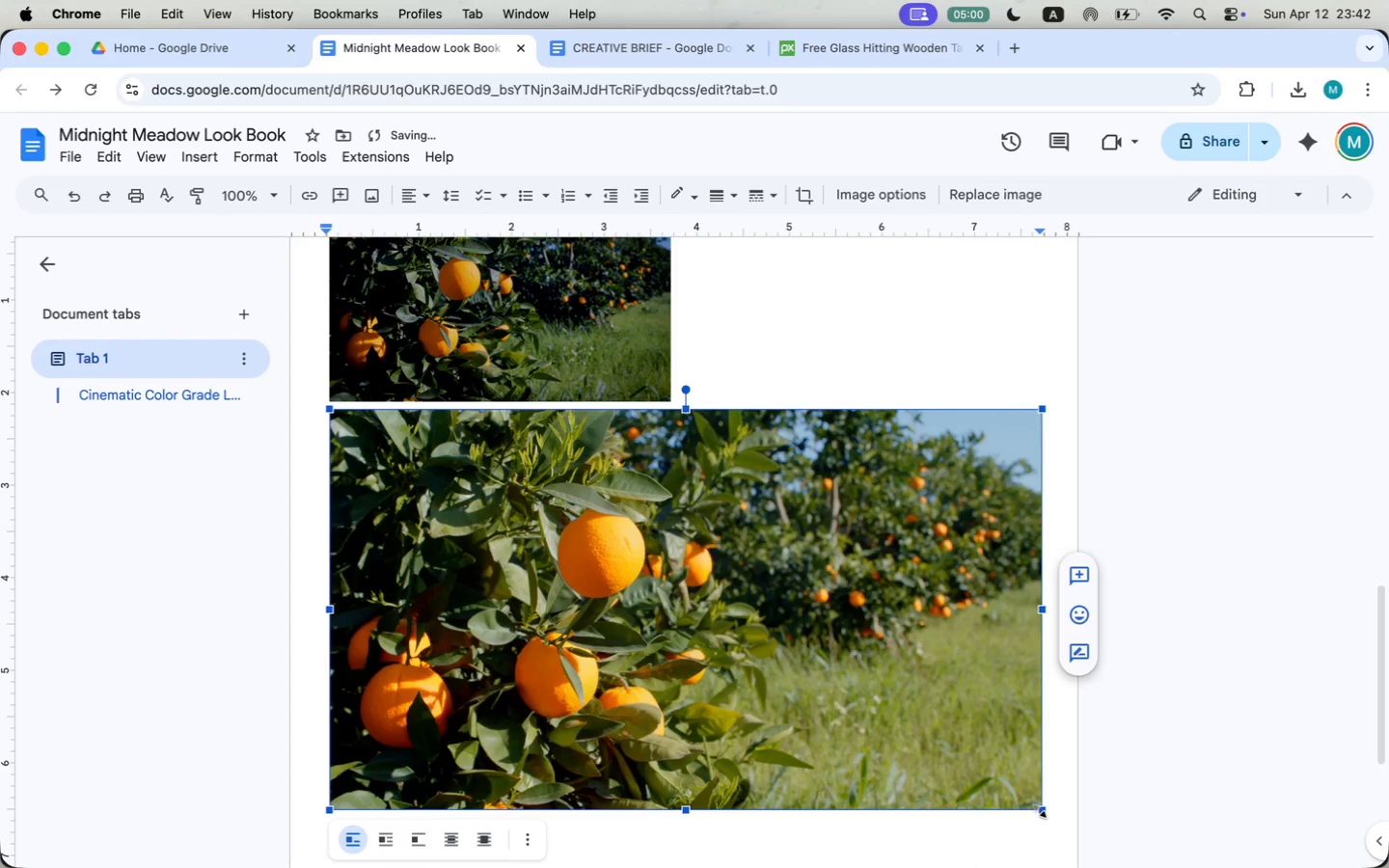 
scroll: coordinate [674, 570], scroll_direction: up, amount: 25.0
 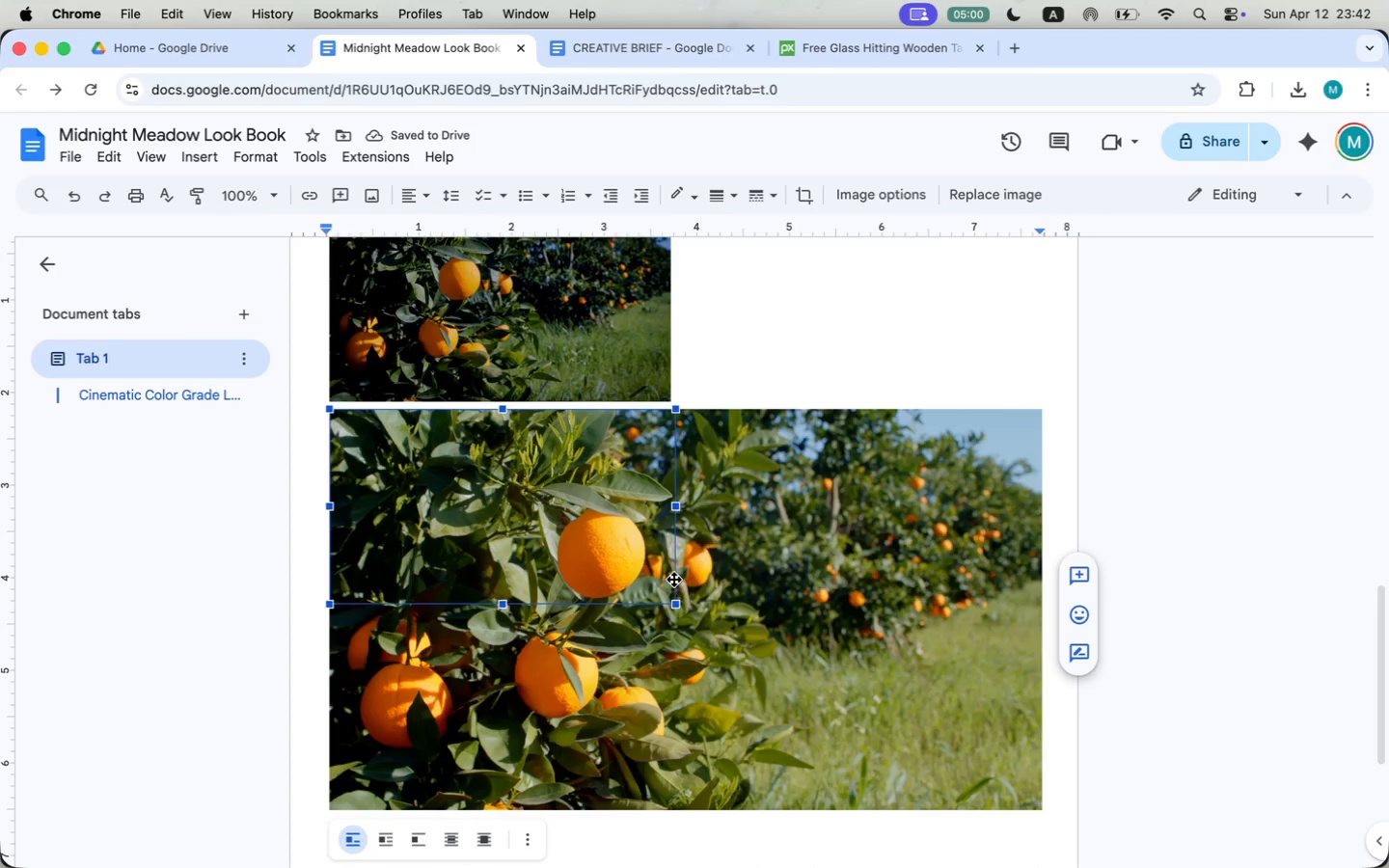 
scroll: coordinate [674, 571], scroll_direction: down, amount: 4.0
 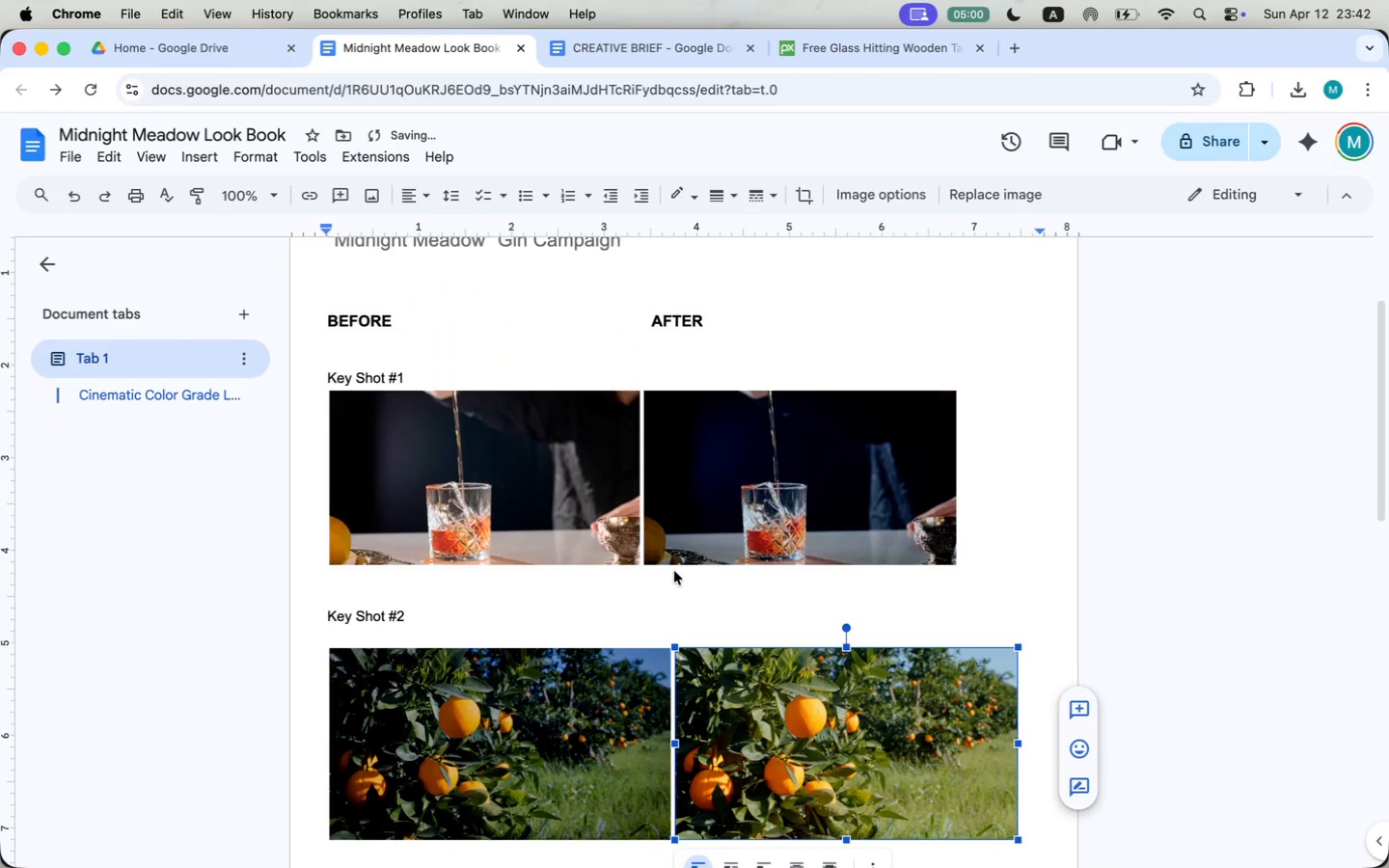 
left_click_drag(start_coordinate=[667, 733], to_coordinate=[632, 655])
 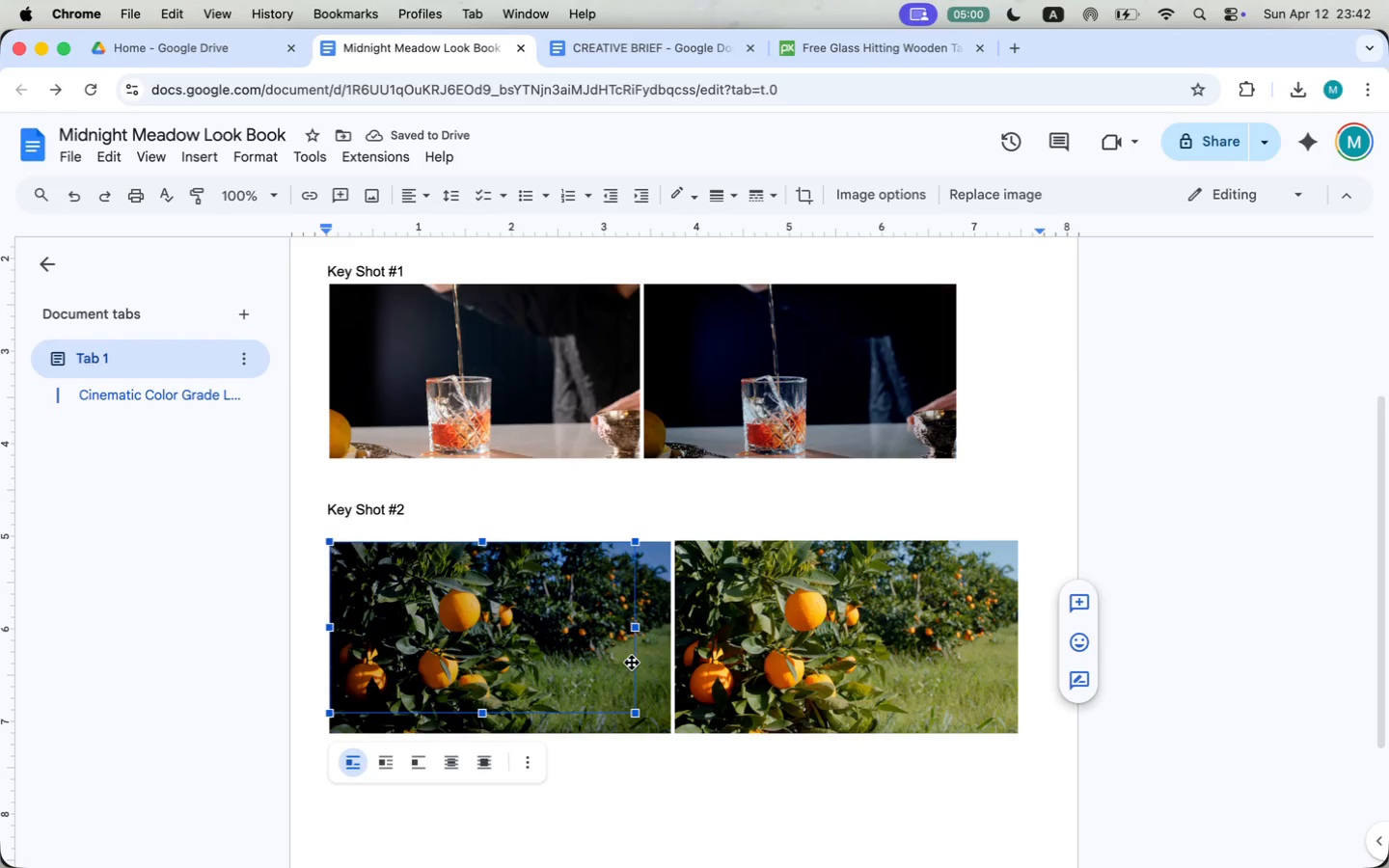 
left_click([886, 658])
 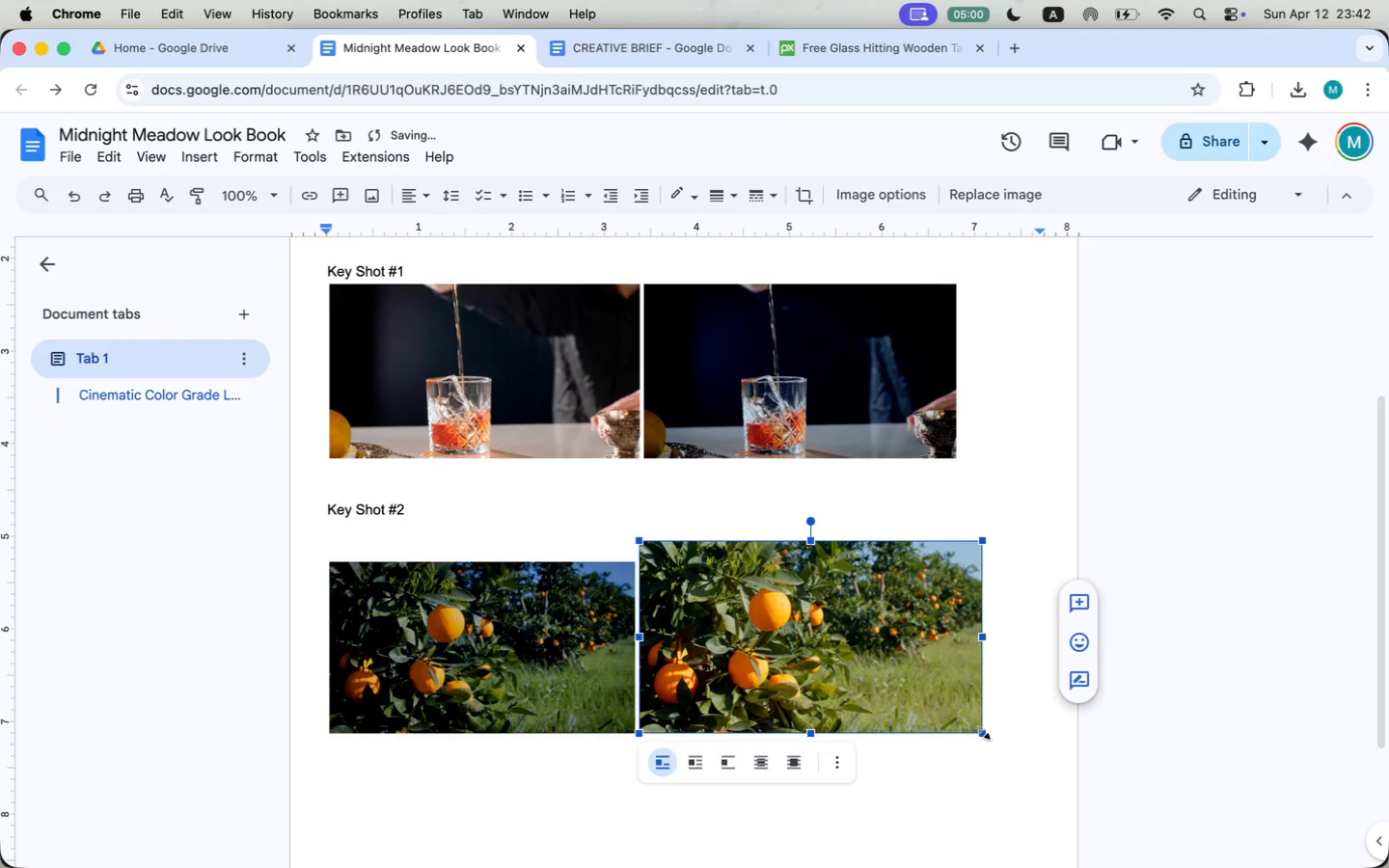 
left_click_drag(start_coordinate=[983, 731], to_coordinate=[904, 651])
 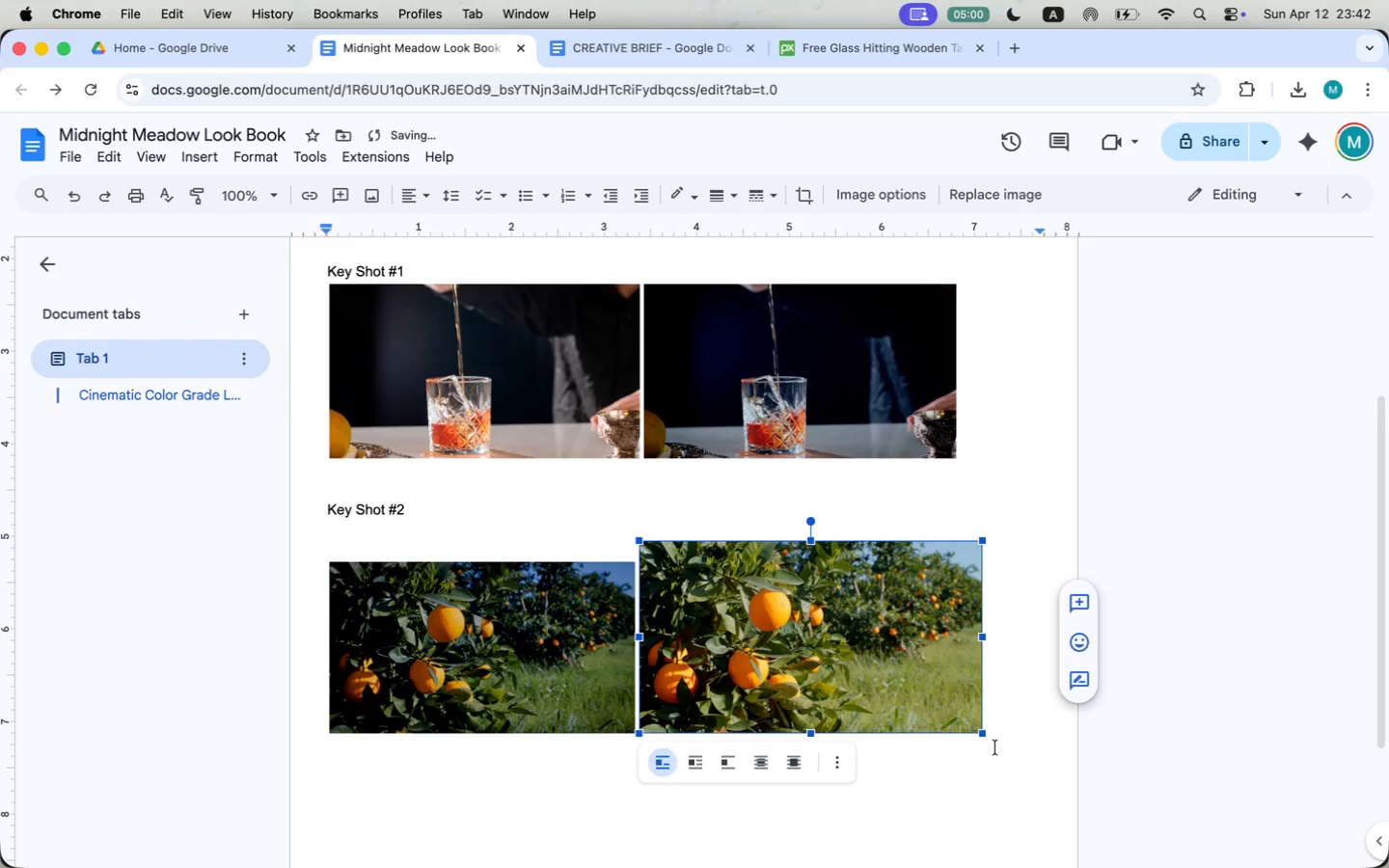 
left_click_drag(start_coordinate=[906, 562], to_coordinate=[940, 540])
 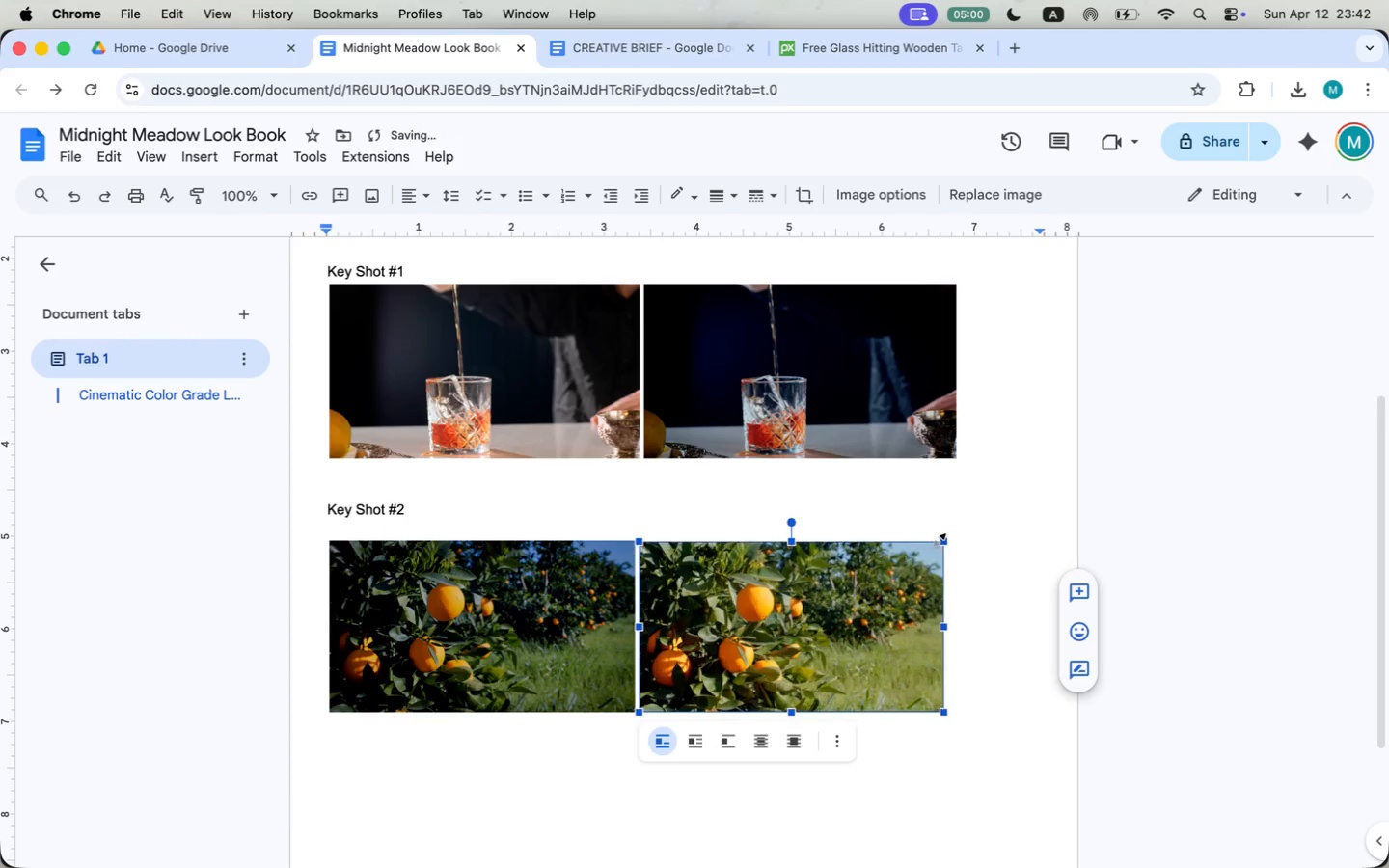 
key(Meta+X)
 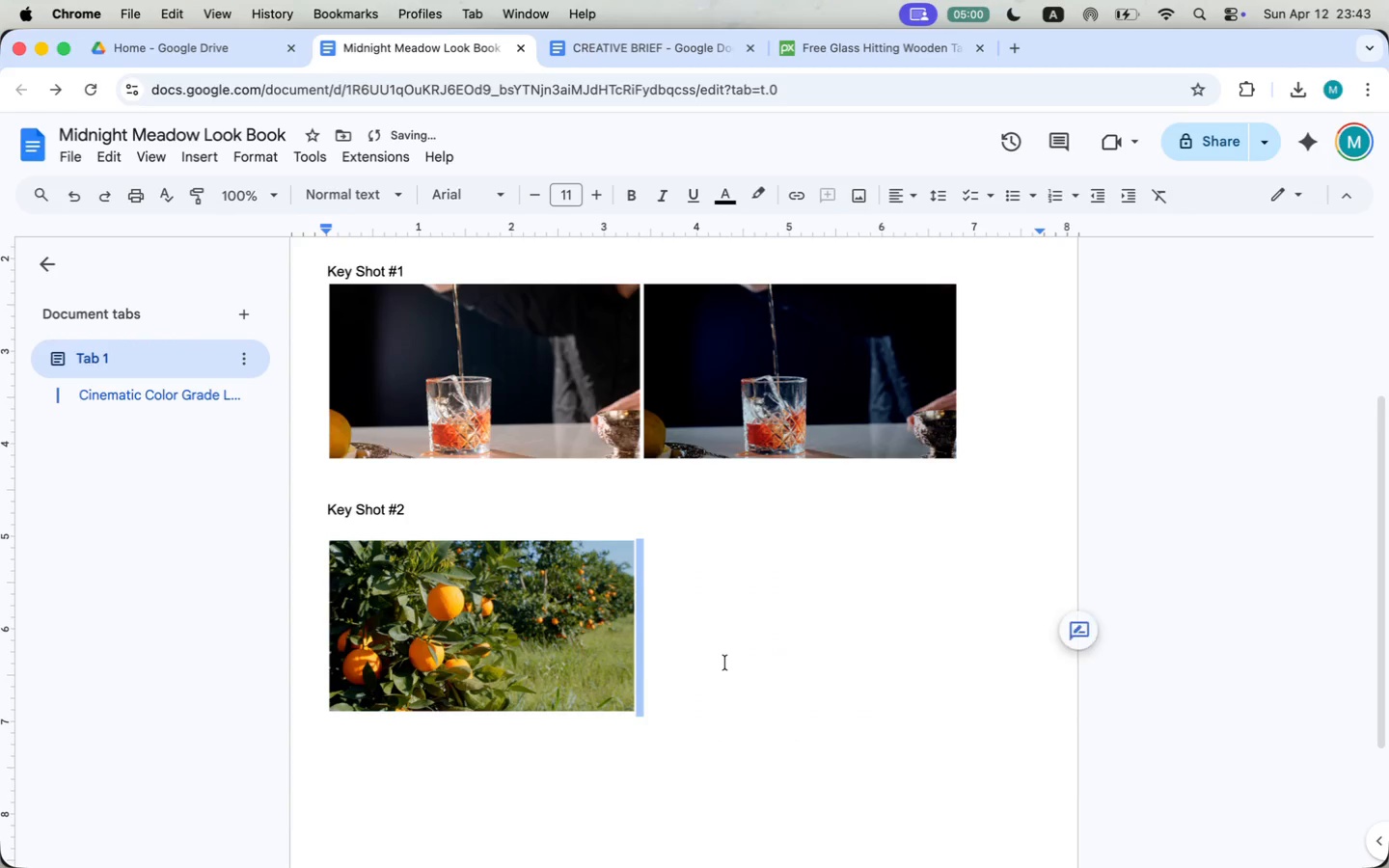 
left_click([723, 664])
 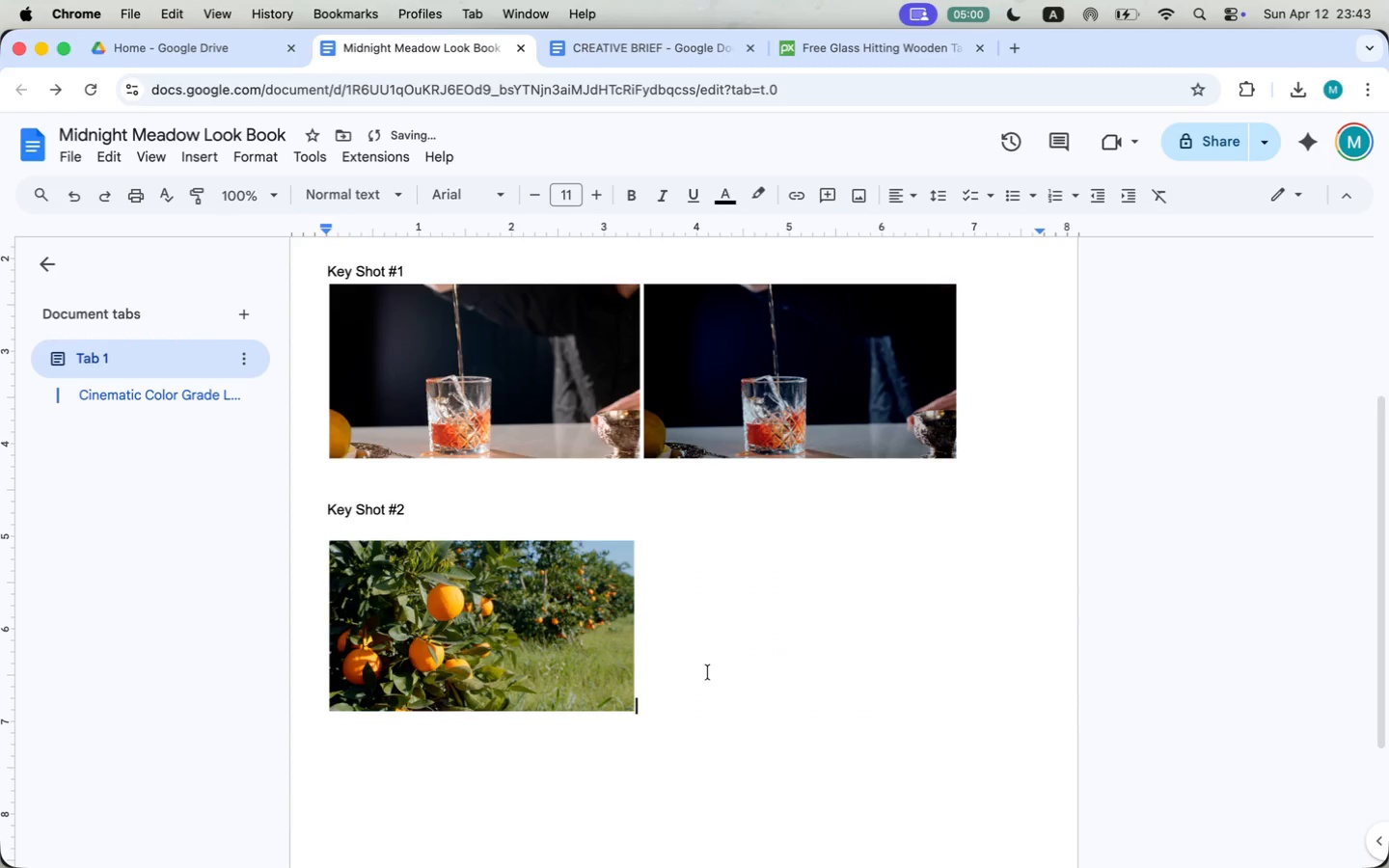 
key(Meta+CommandLeft)
 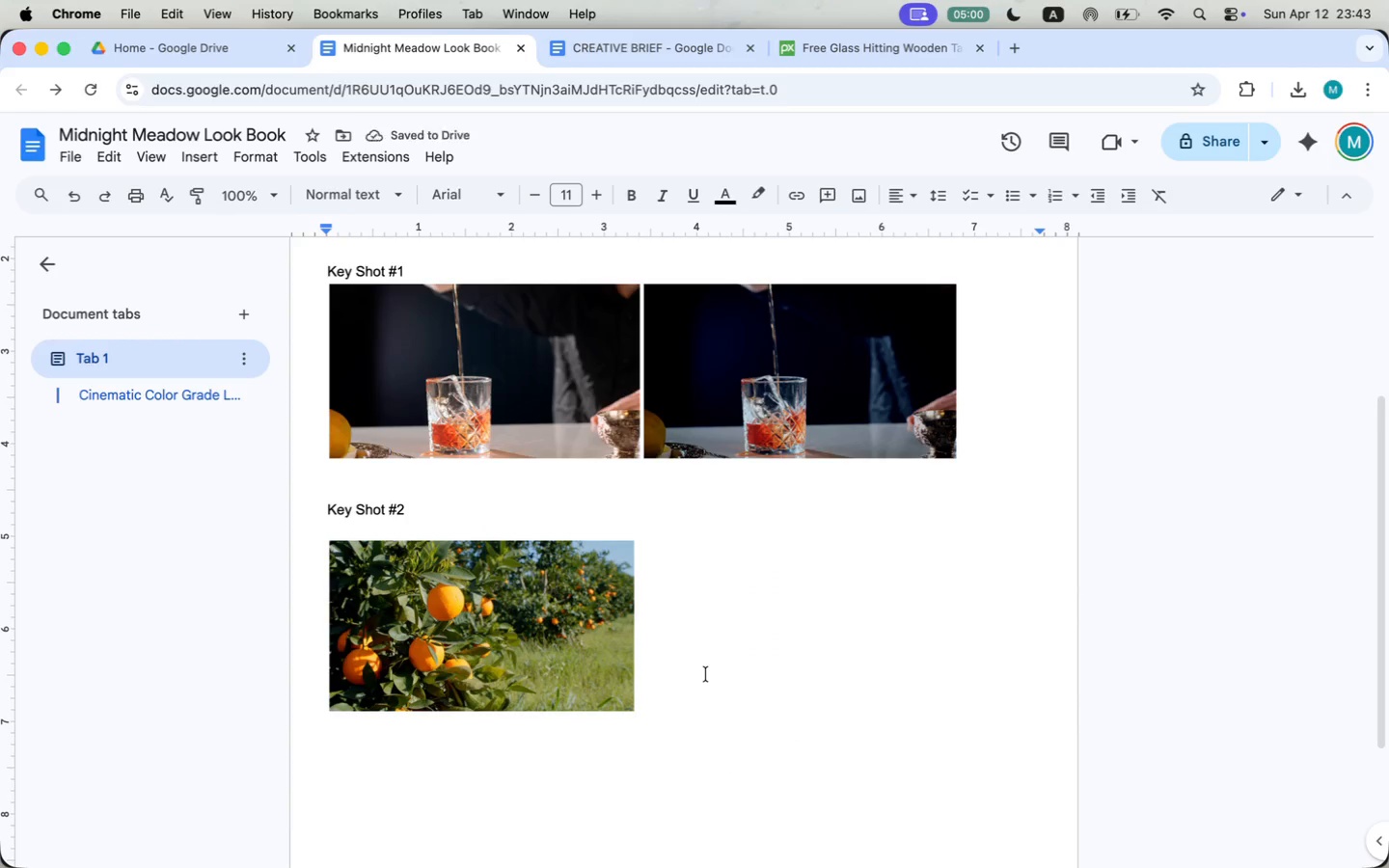 
key(Meta+V)
 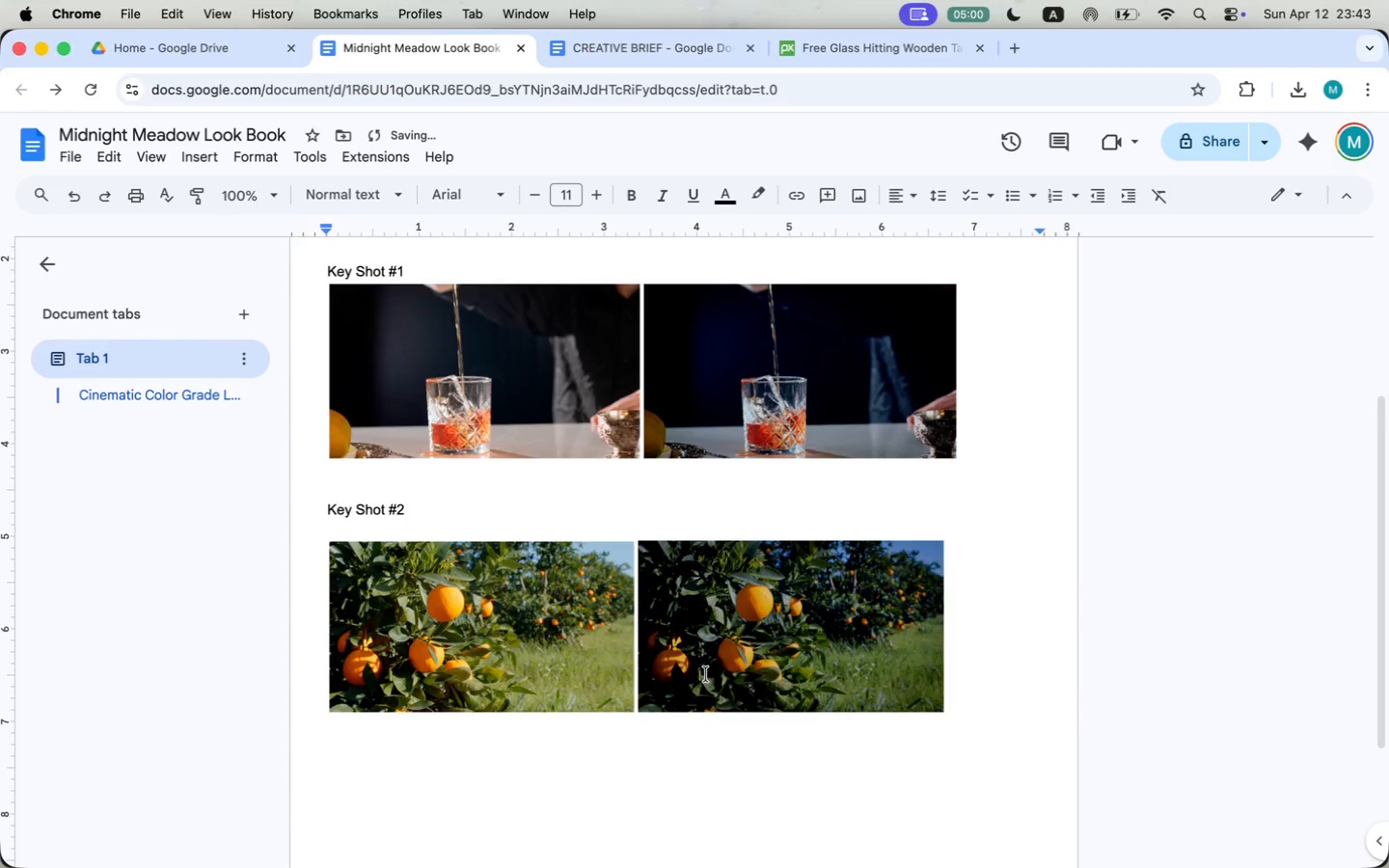 
left_click_drag(start_coordinate=[632, 540], to_coordinate=[637, 537])
 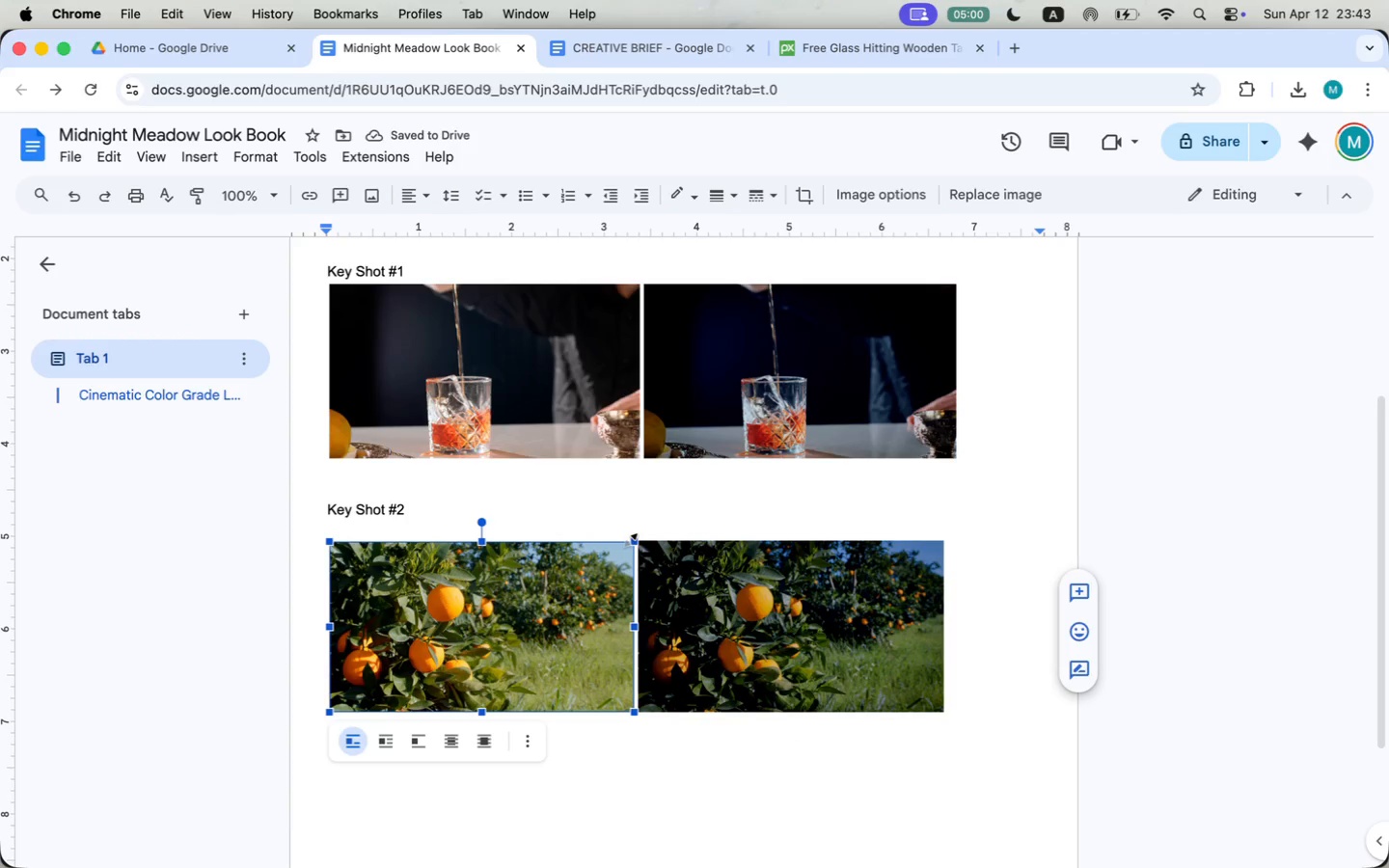 
left_click_drag(start_coordinate=[952, 543], to_coordinate=[958, 539])
 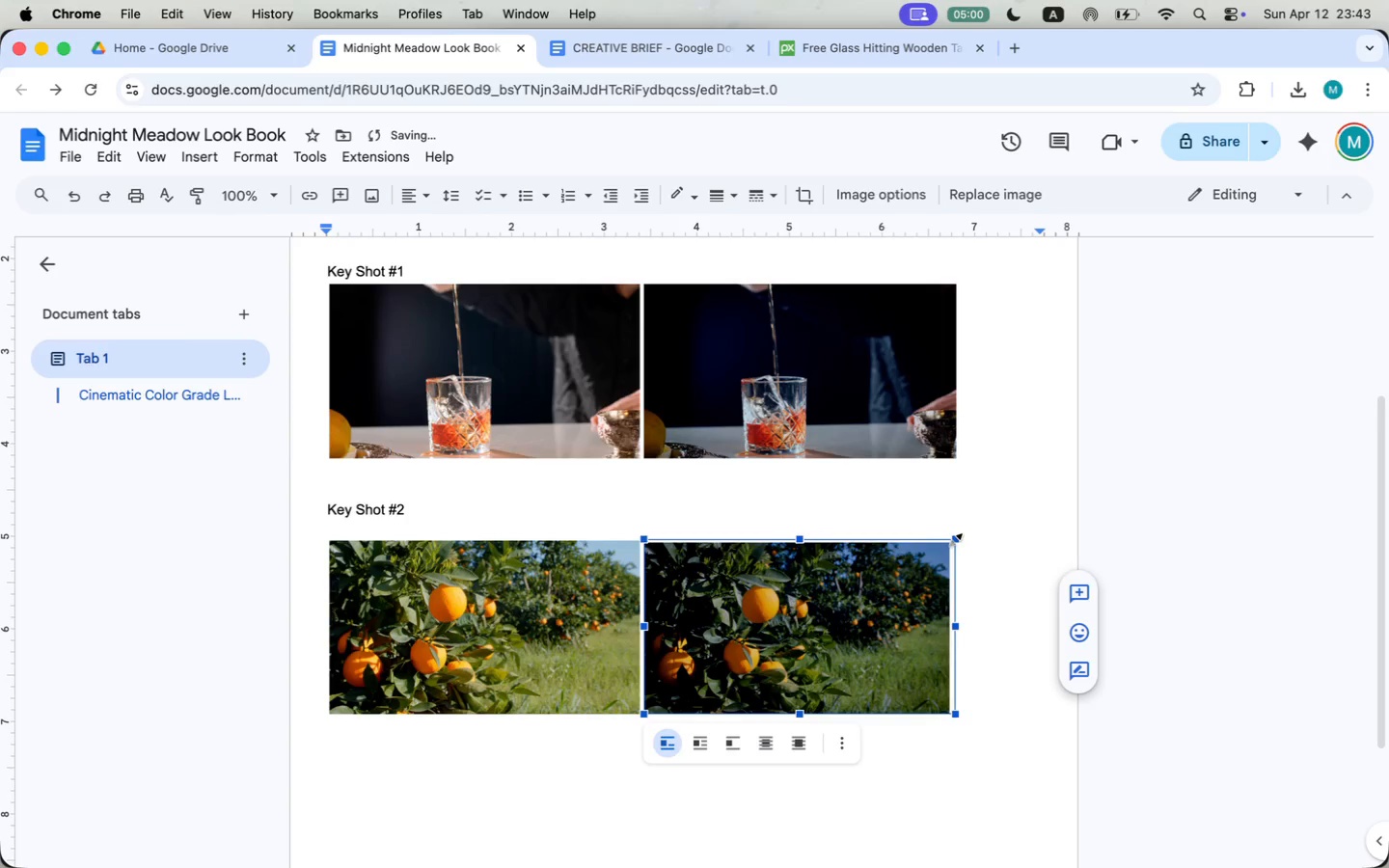 
left_click([1039, 665])
 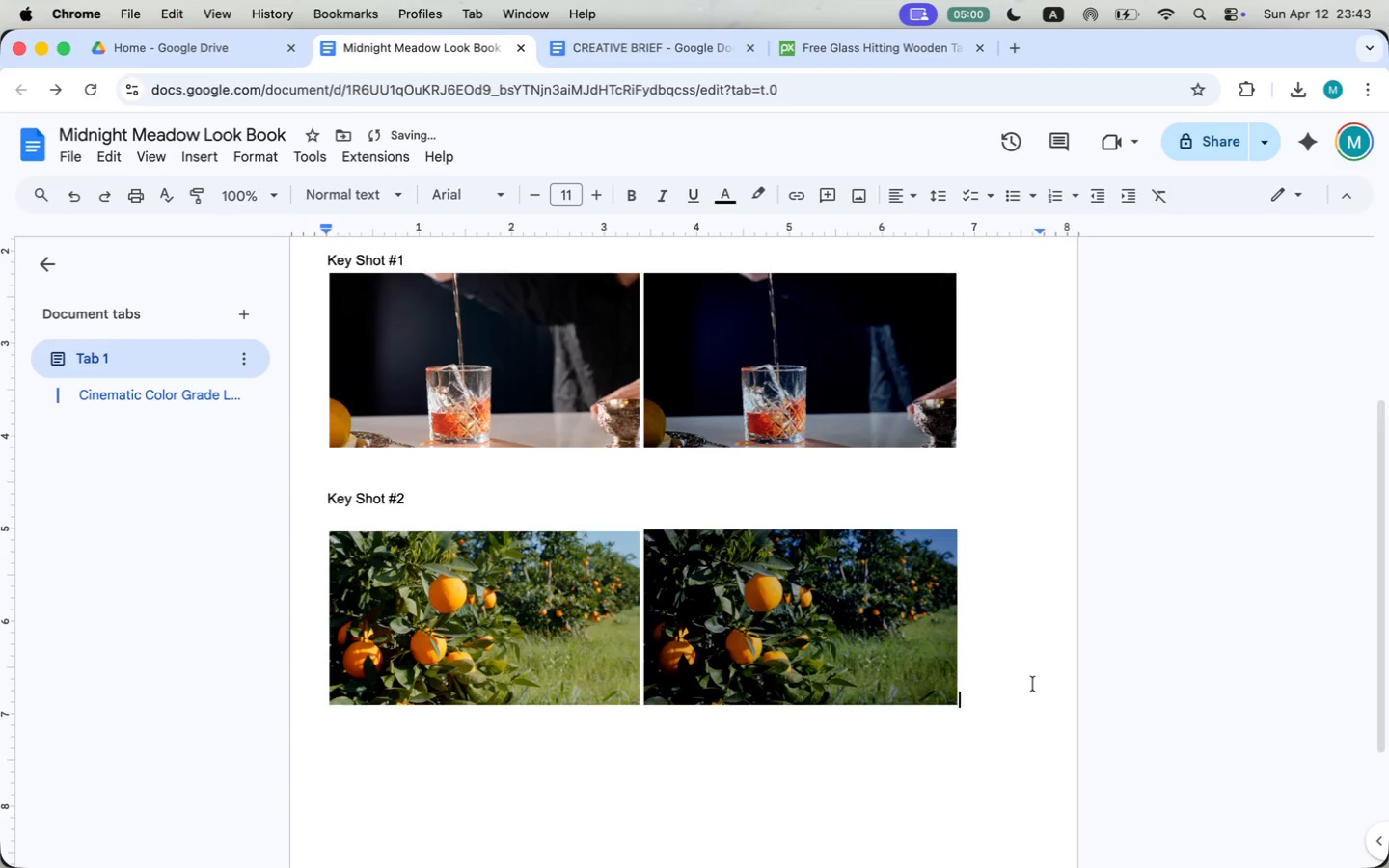 
scroll: coordinate [1033, 684], scroll_direction: down, amount: 4.0
 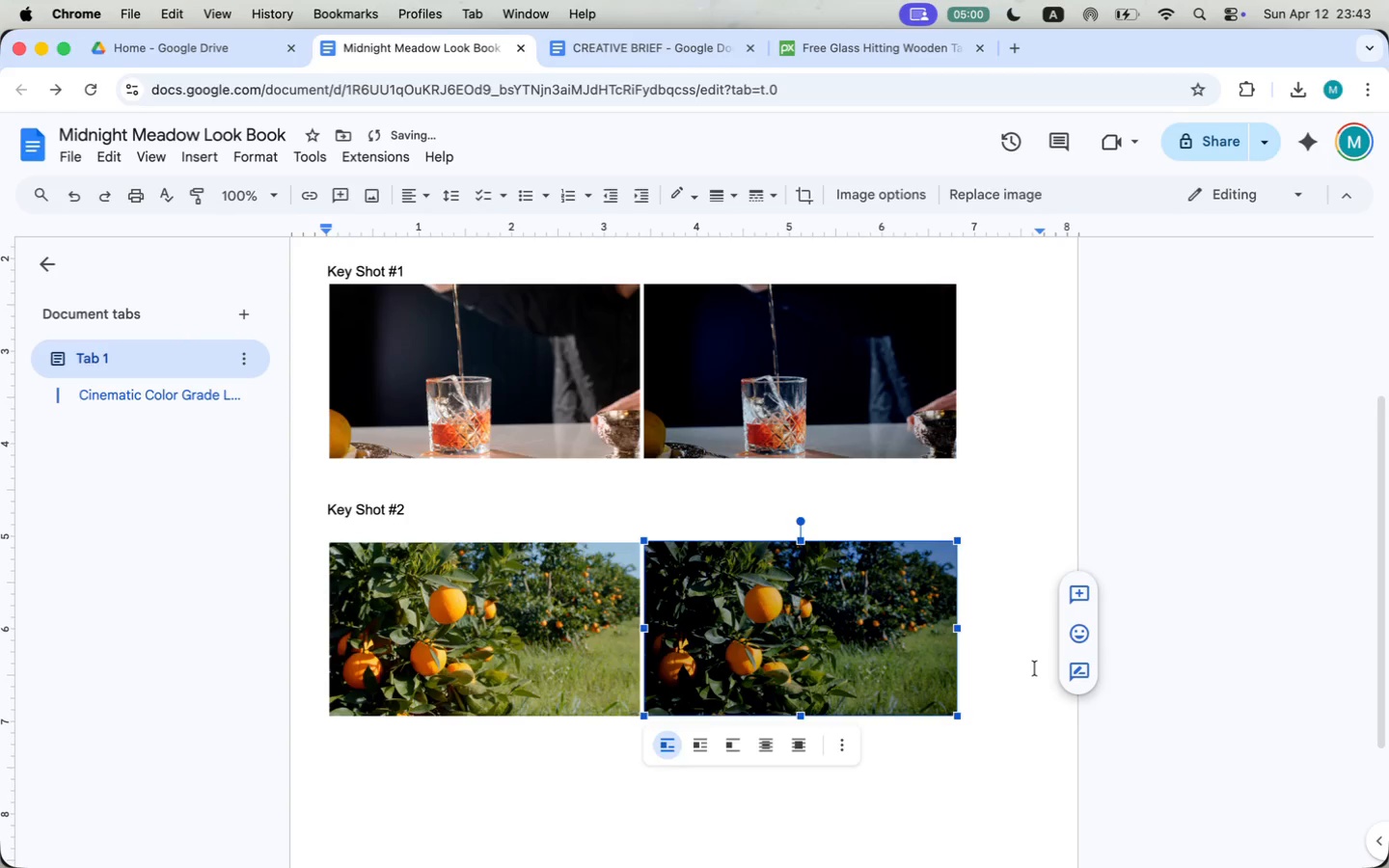 
key(Enter)
 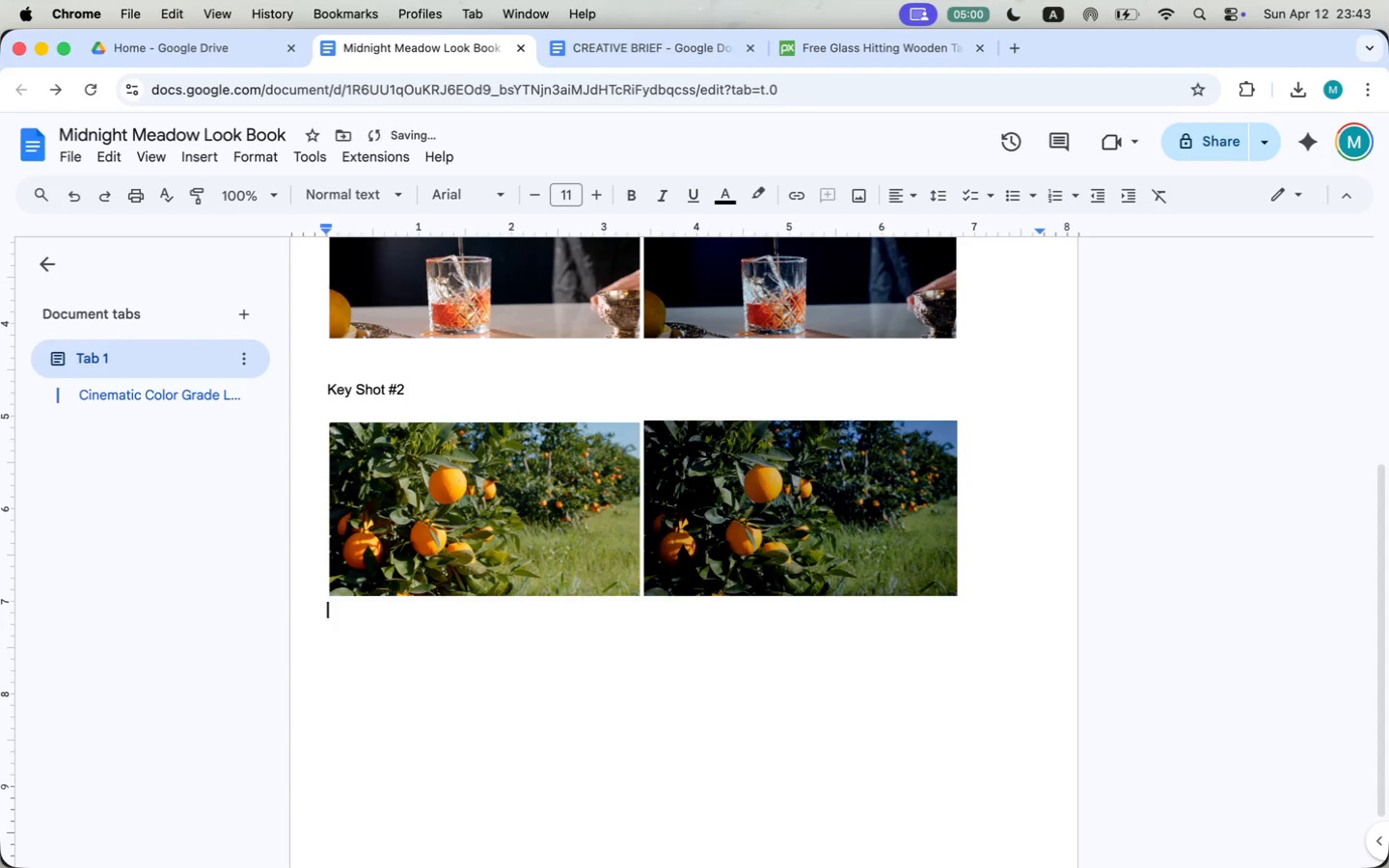 
key(Enter)
 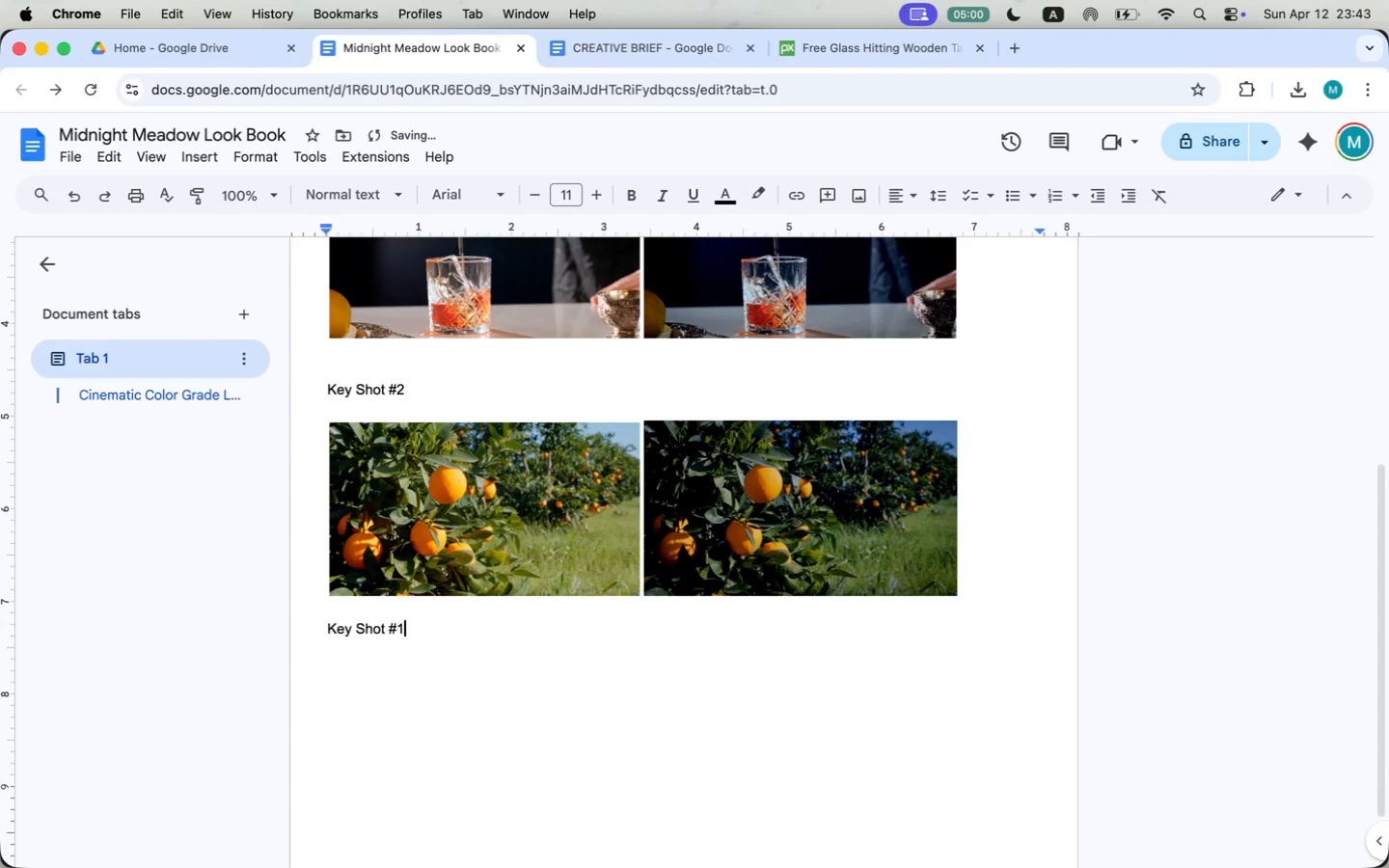 
type(Key Shor)
key(Backspace)
type(t #1)
key(Backspace)
type(3)
 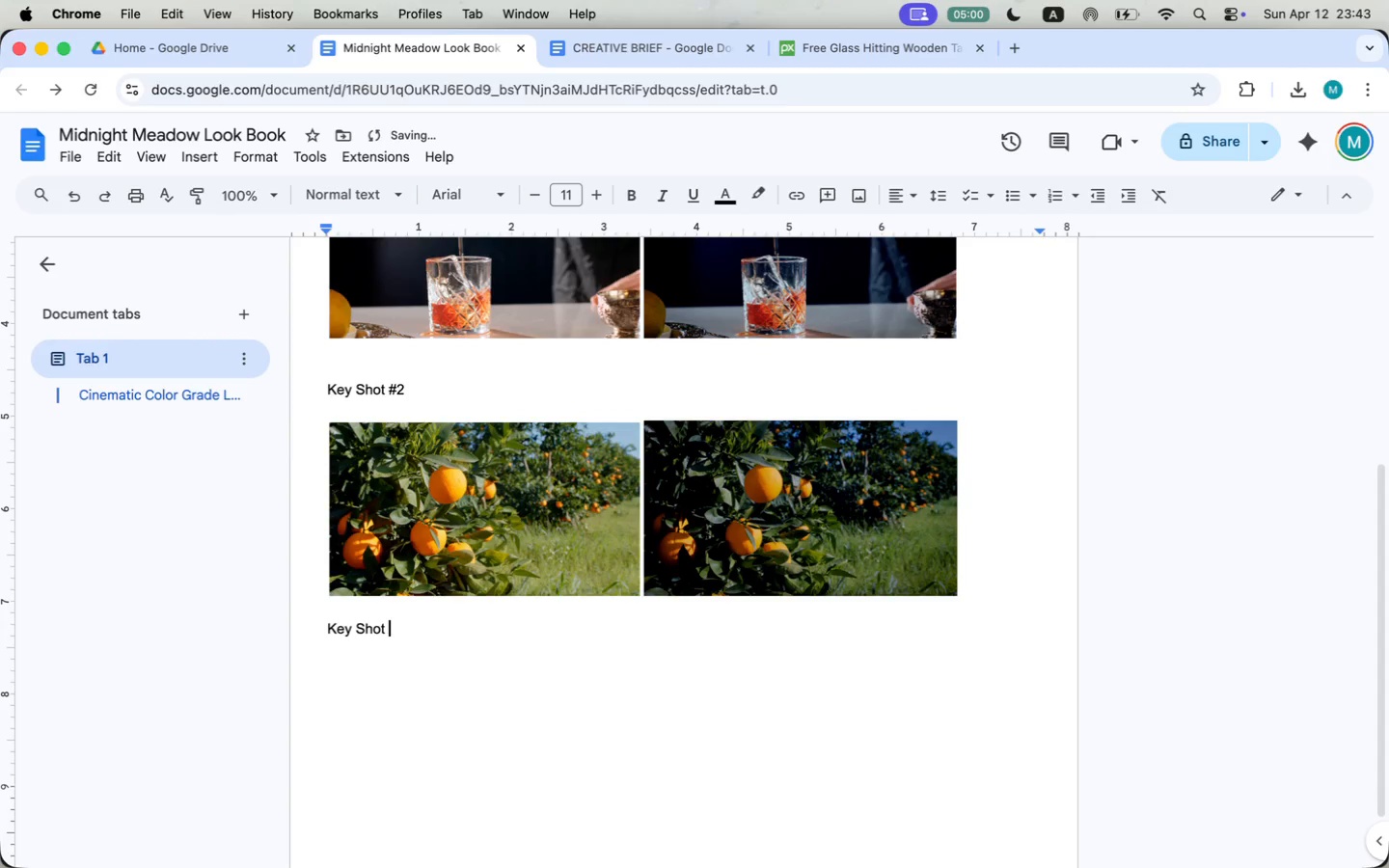 
key(Enter)
 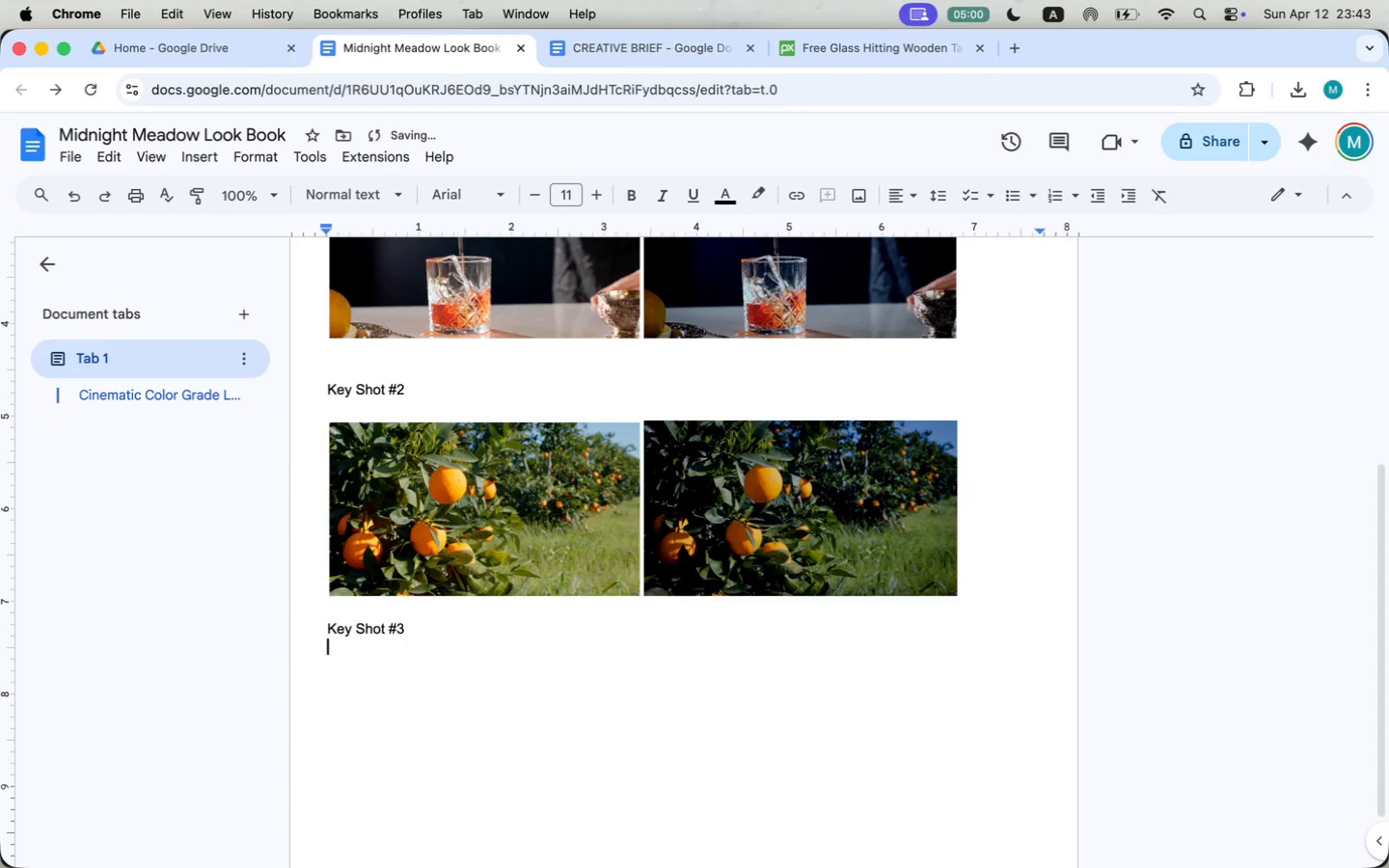 
key(Enter)
 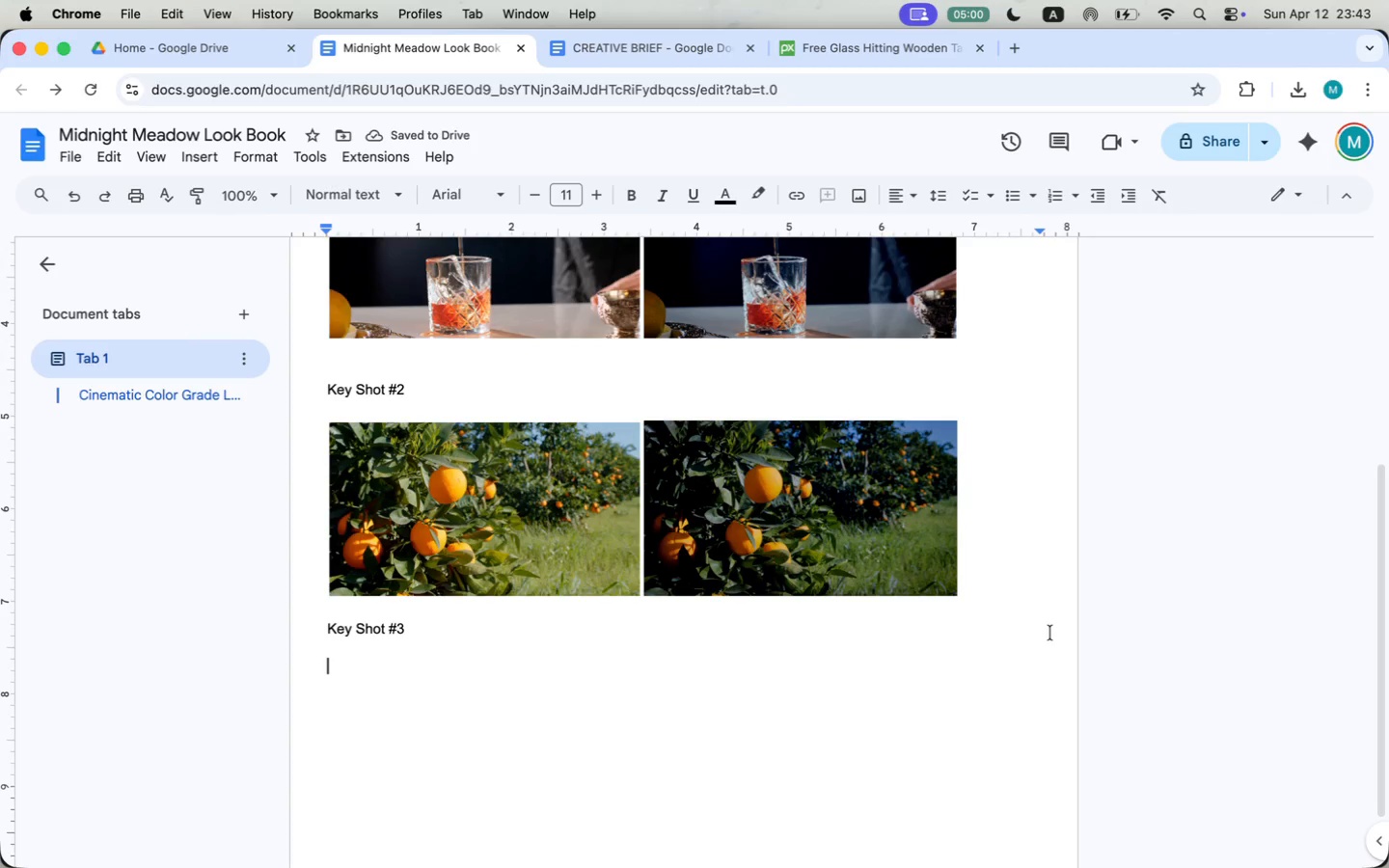 
wait(5.09)
 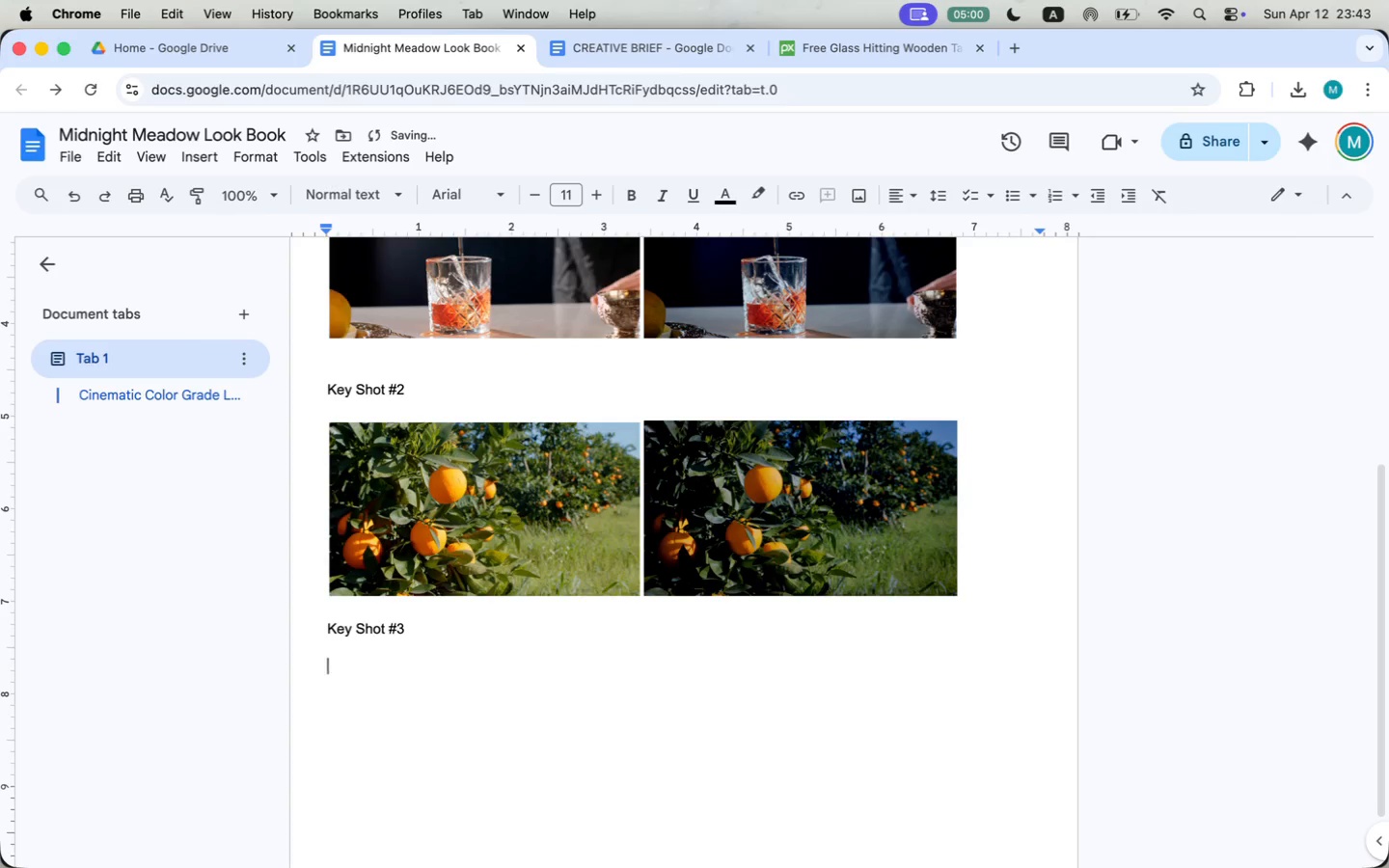 
left_click([1178, 276])
 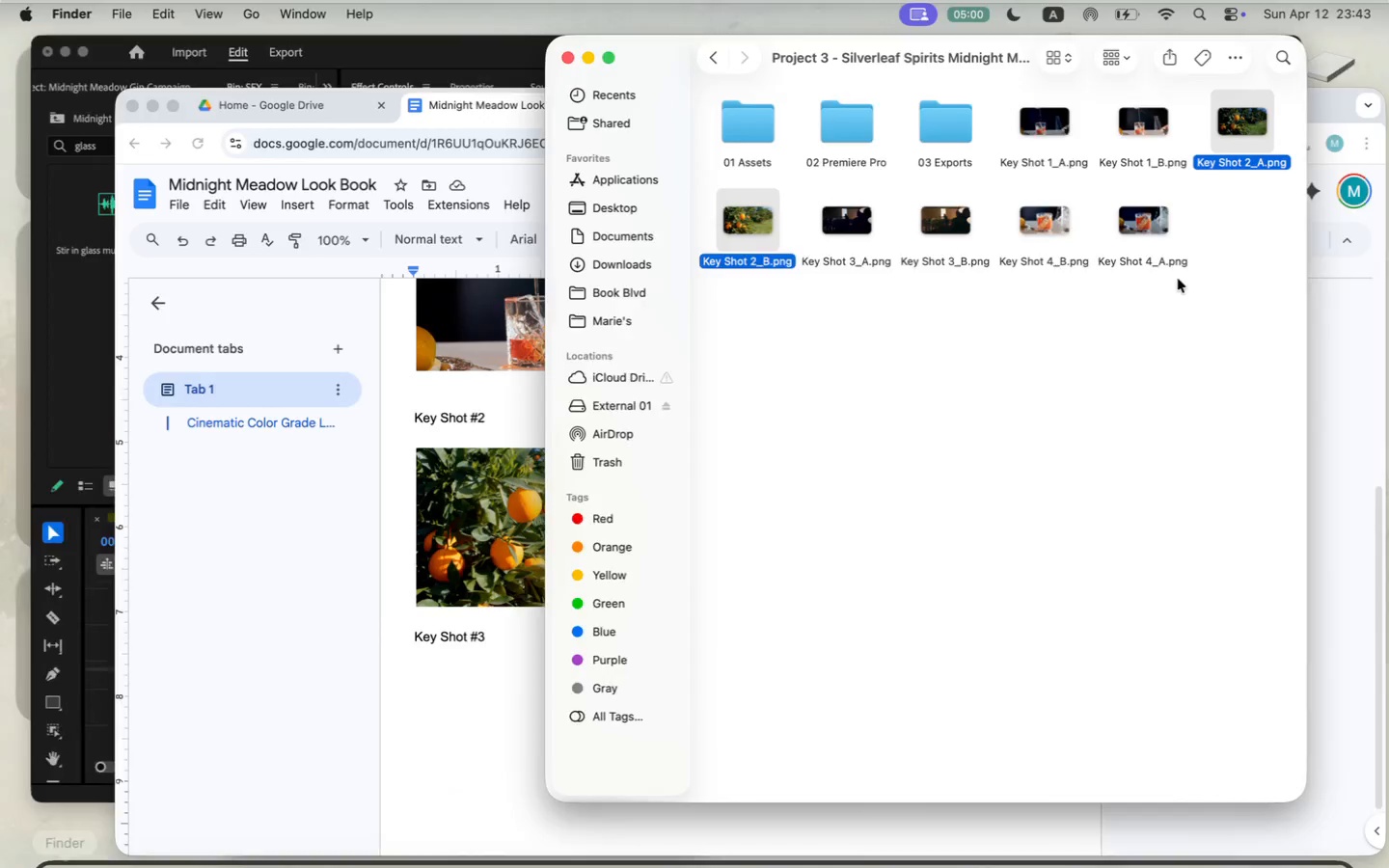 
left_click_drag(start_coordinate=[813, 204], to_coordinate=[892, 232])
 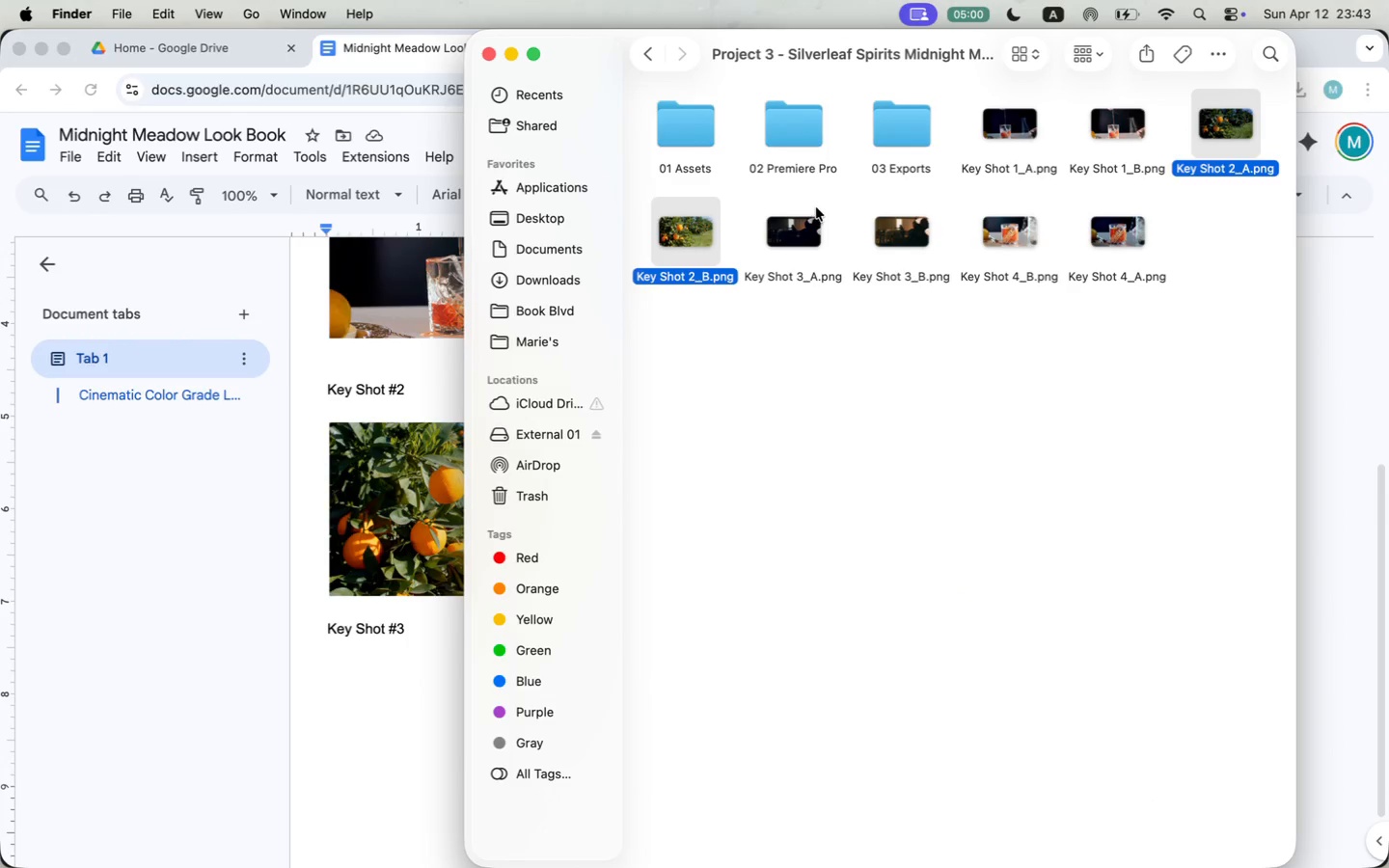 
left_click_drag(start_coordinate=[894, 240], to_coordinate=[390, 719])
 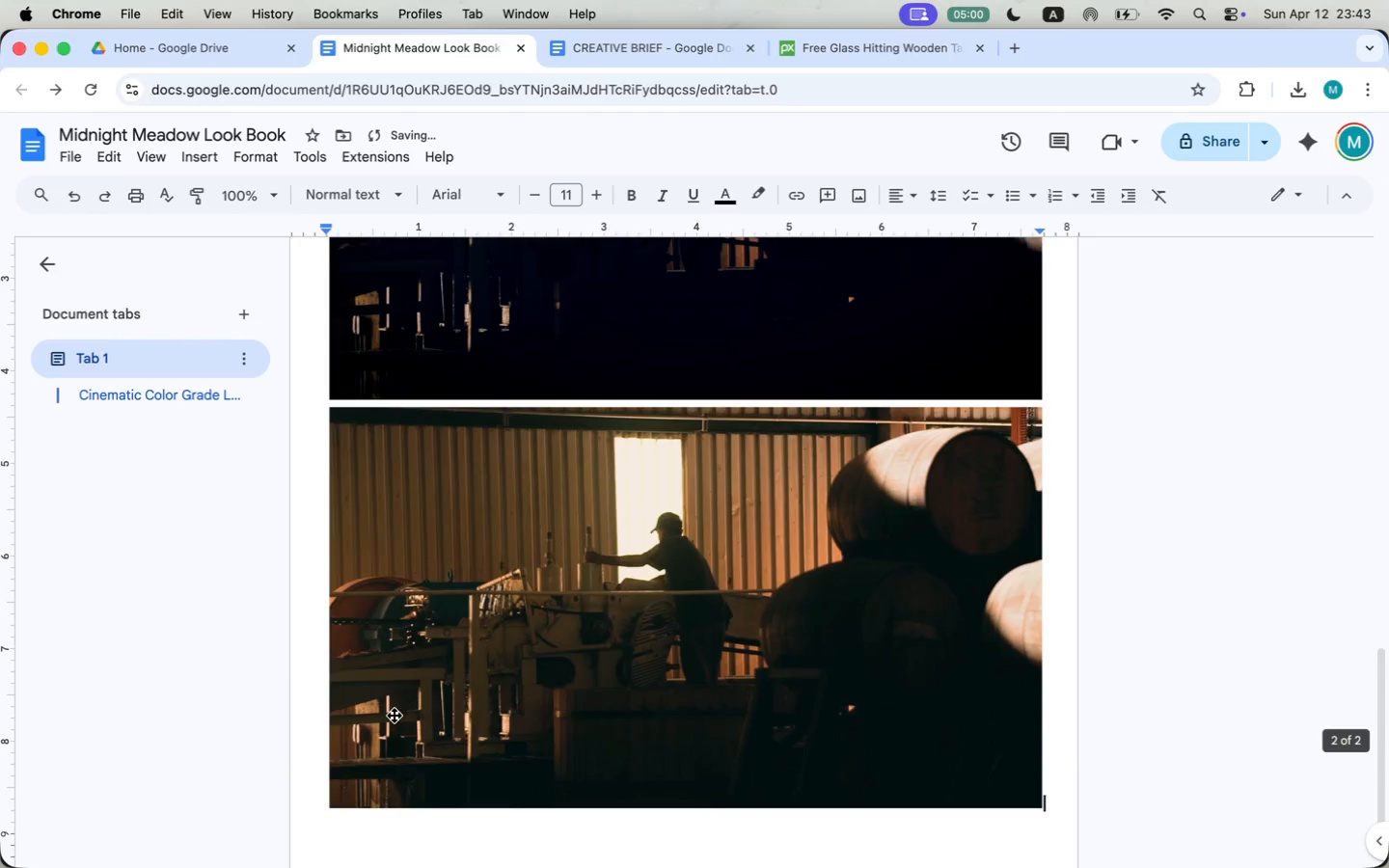 
left_click([604, 375])
 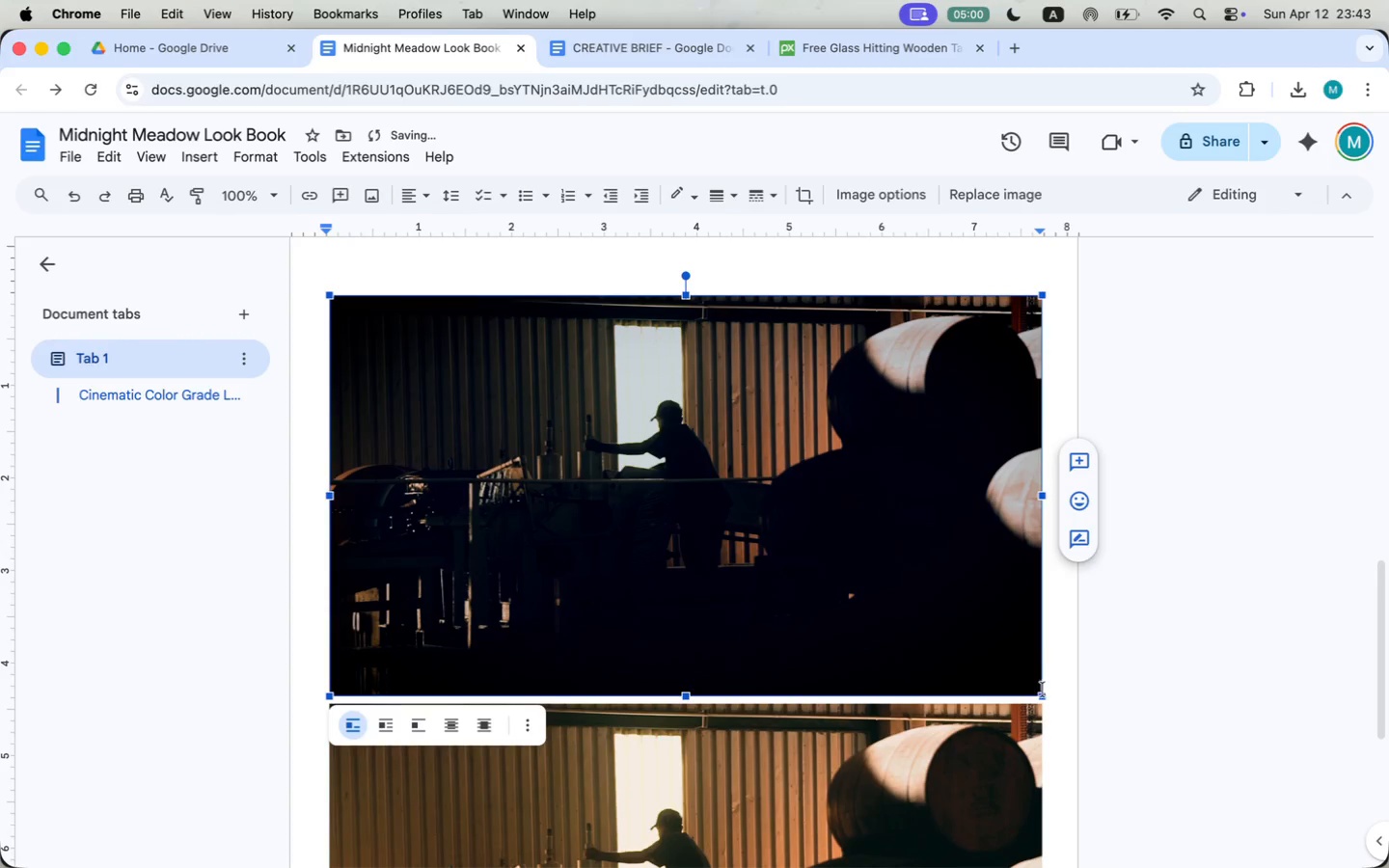 
left_click_drag(start_coordinate=[1041, 694], to_coordinate=[628, 462])
 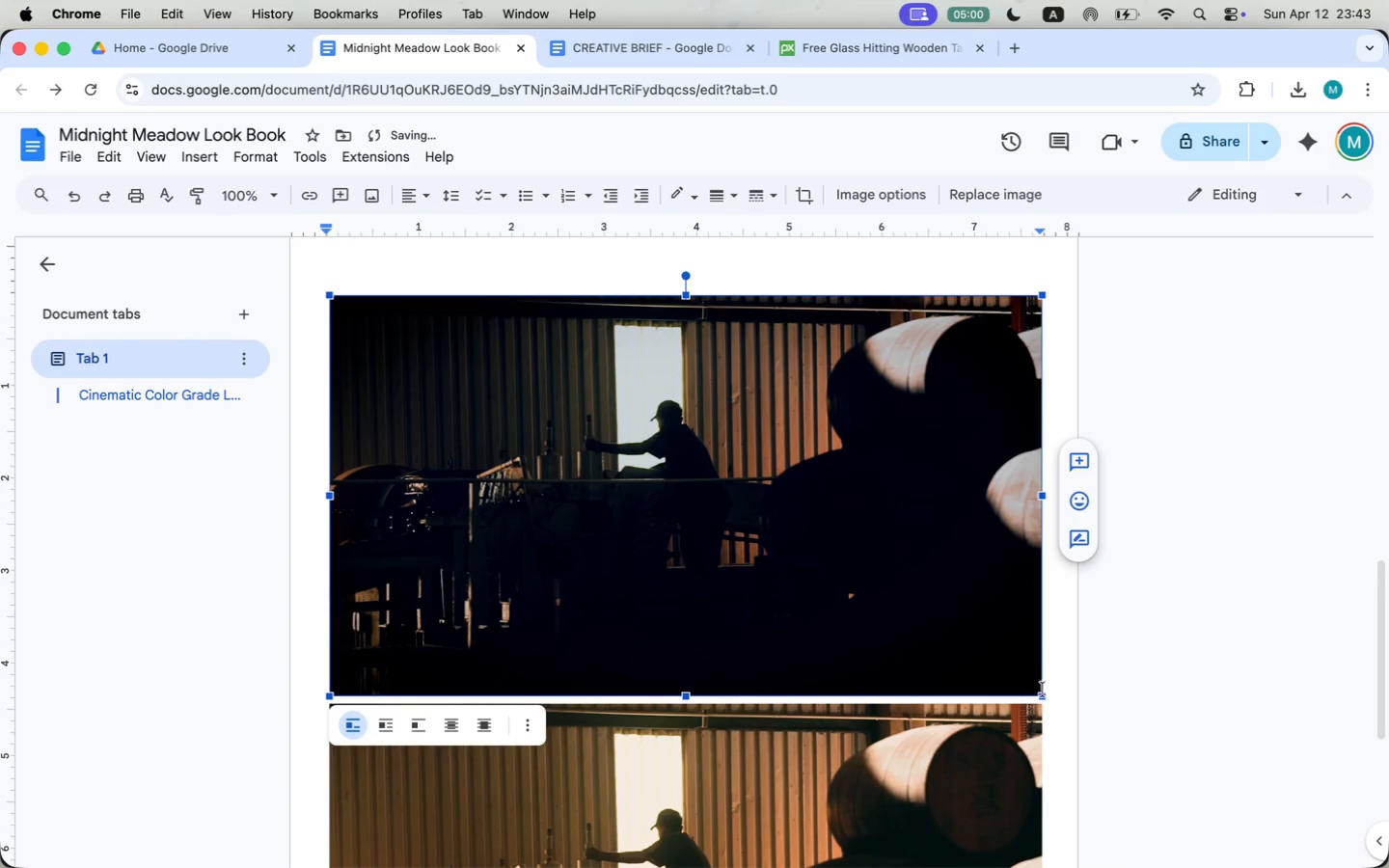 
scroll: coordinate [830, 695], scroll_direction: down, amount: 2.0
 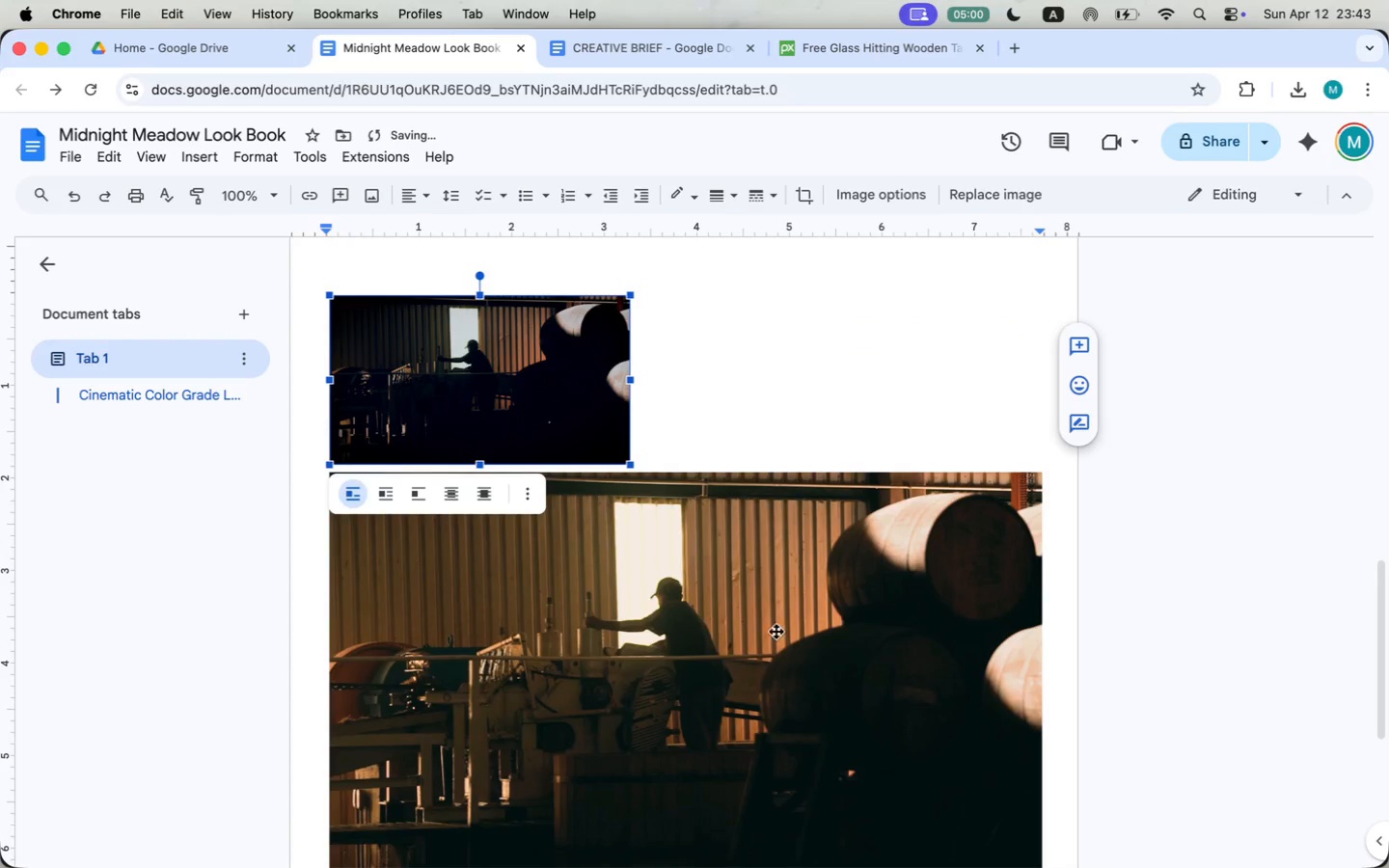 
left_click_drag(start_coordinate=[1041, 775], to_coordinate=[534, 542])
 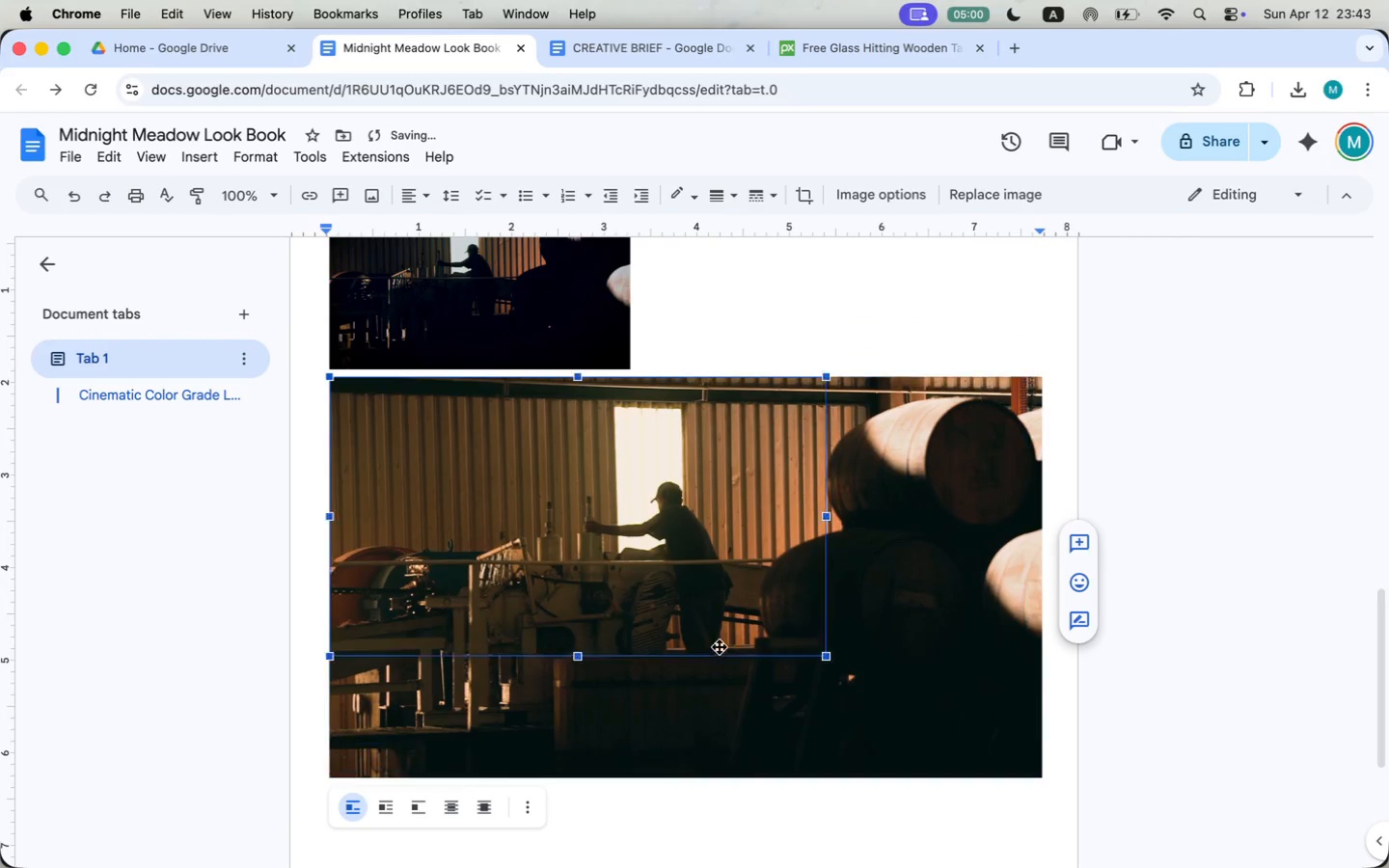 
scroll: coordinate [603, 620], scroll_direction: up, amount: 13.0
 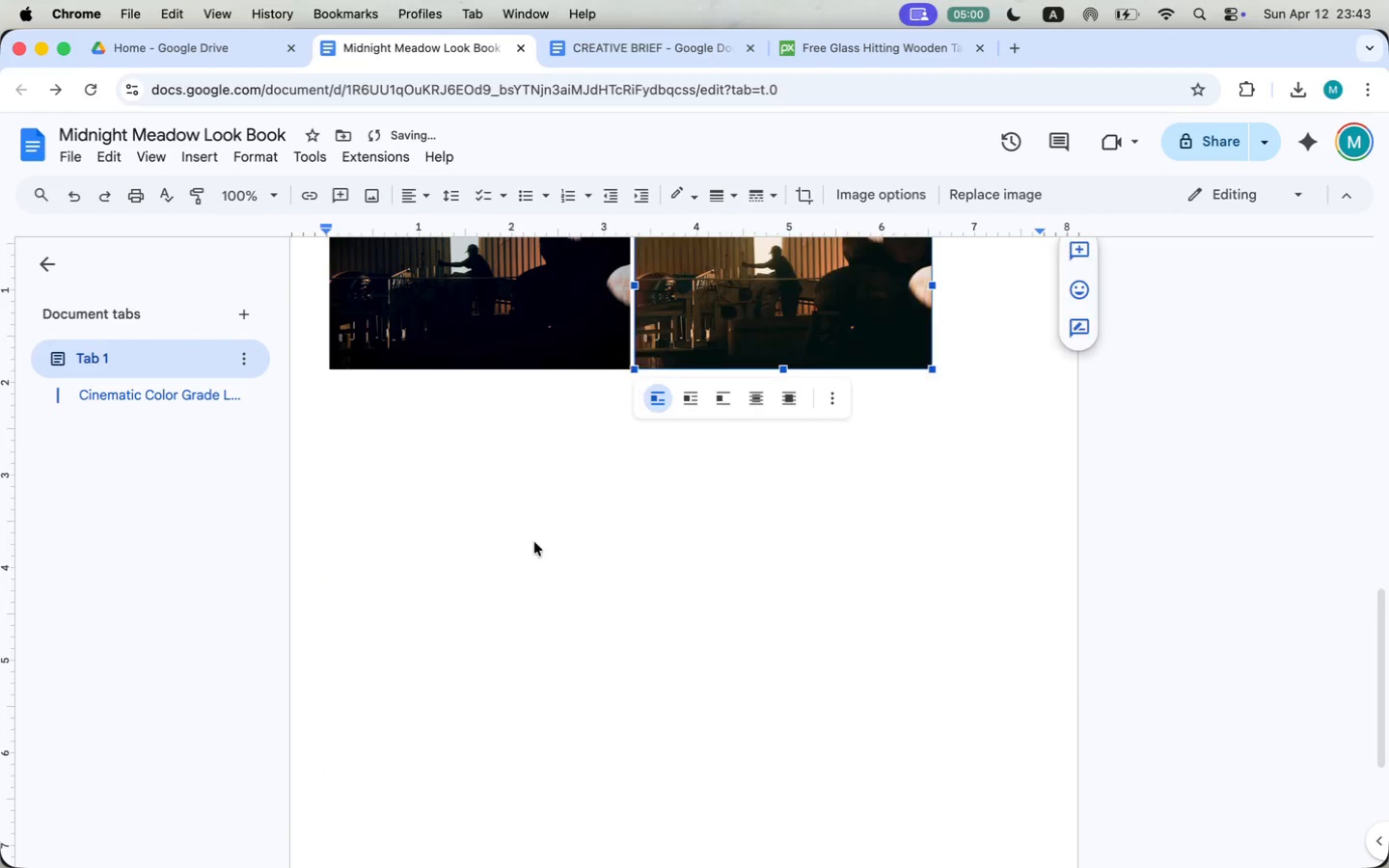 
left_click_drag(start_coordinate=[489, 698], to_coordinate=[1025, 715])
 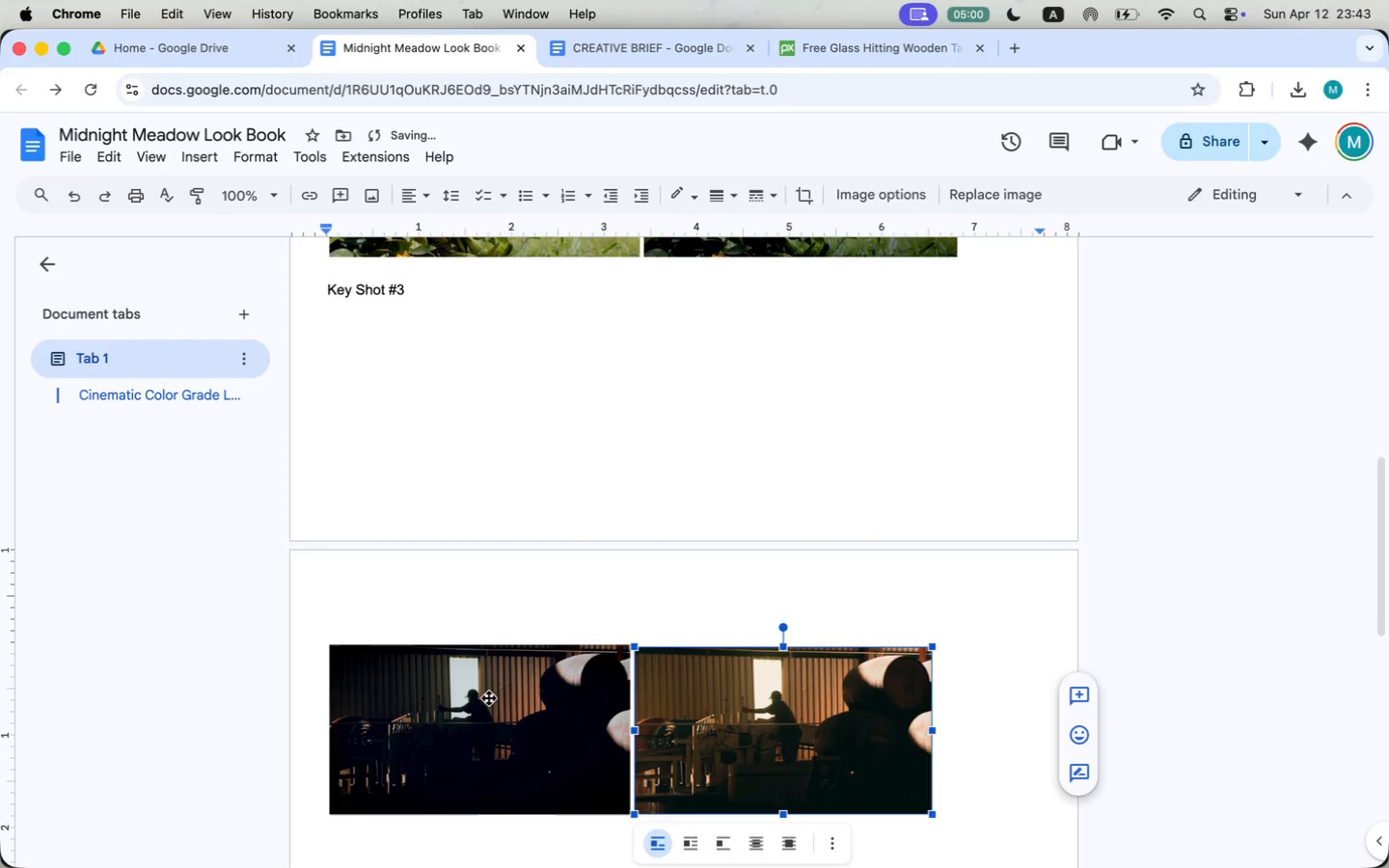 
left_click([590, 431])
 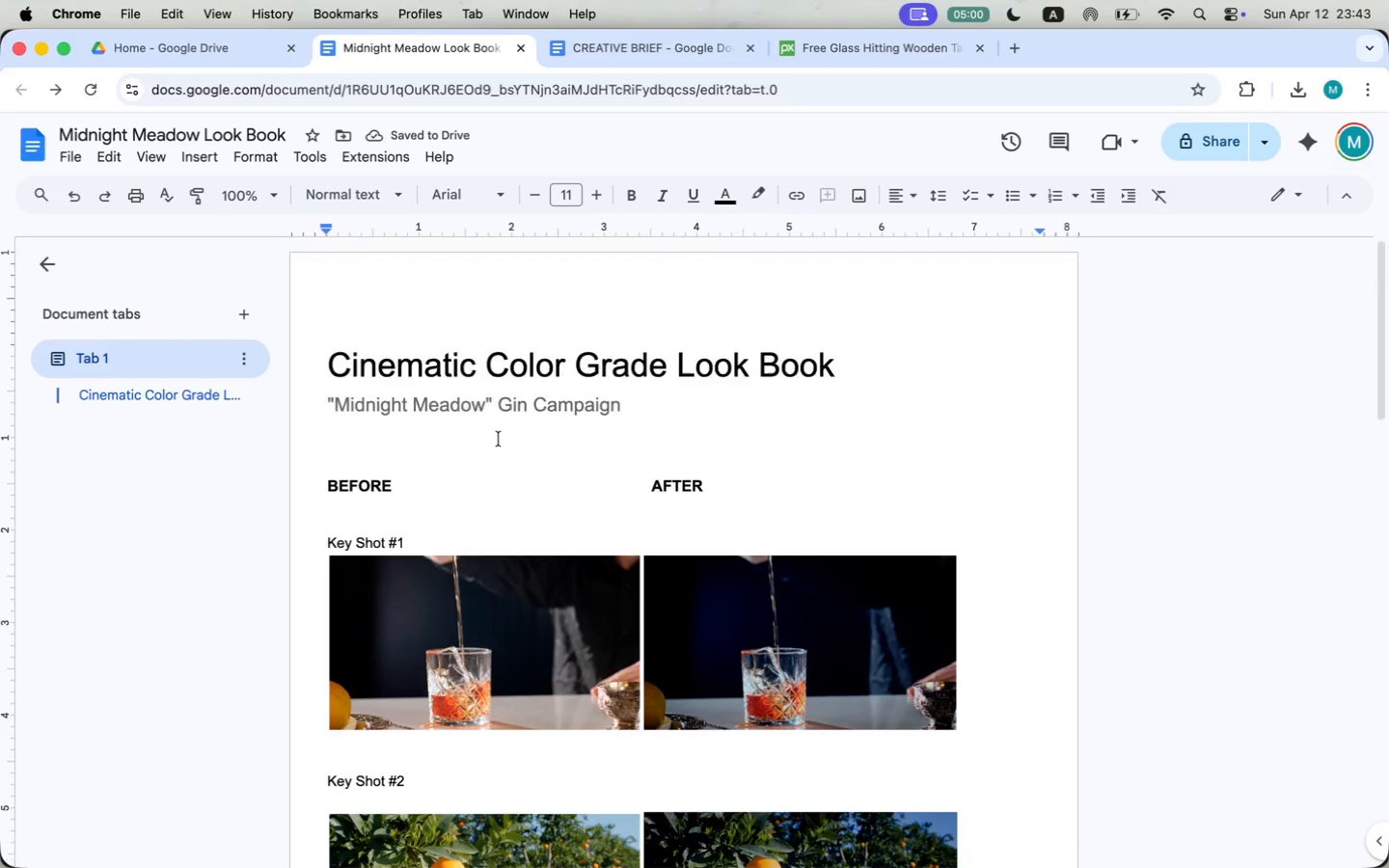 
scroll: coordinate [500, 437], scroll_direction: up, amount: 20.0
 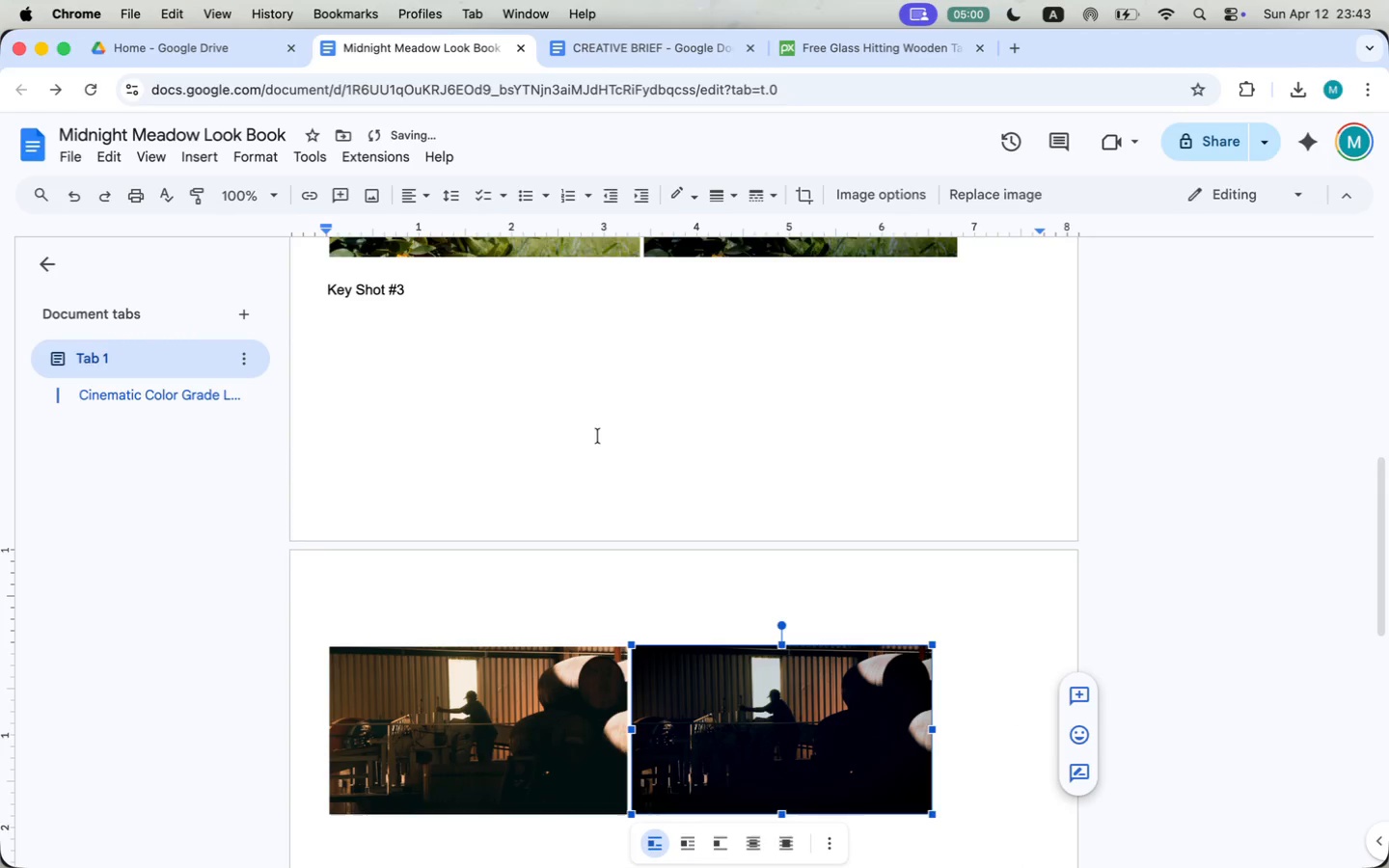 
left_click([358, 514])
 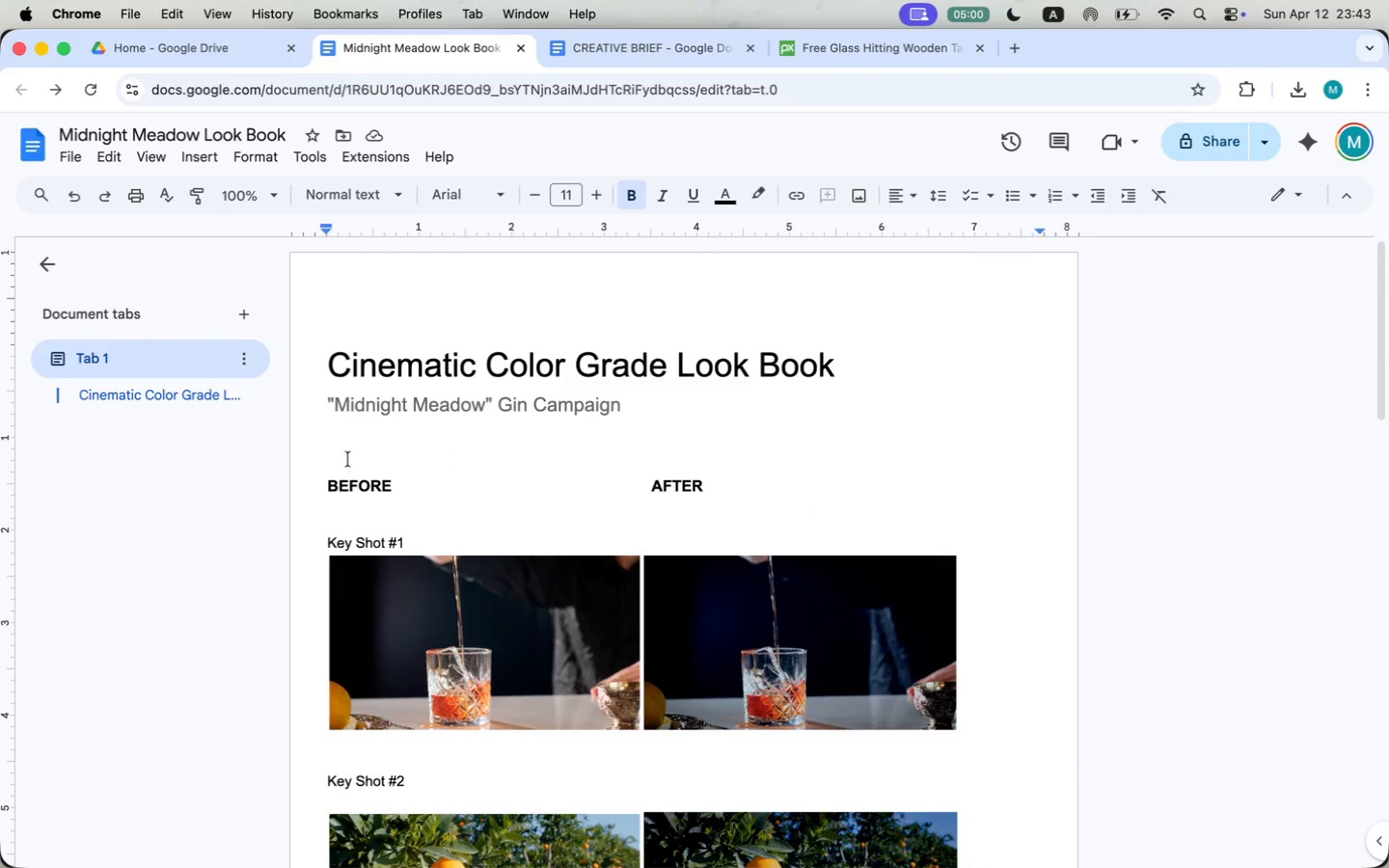 
double_click([339, 461])
 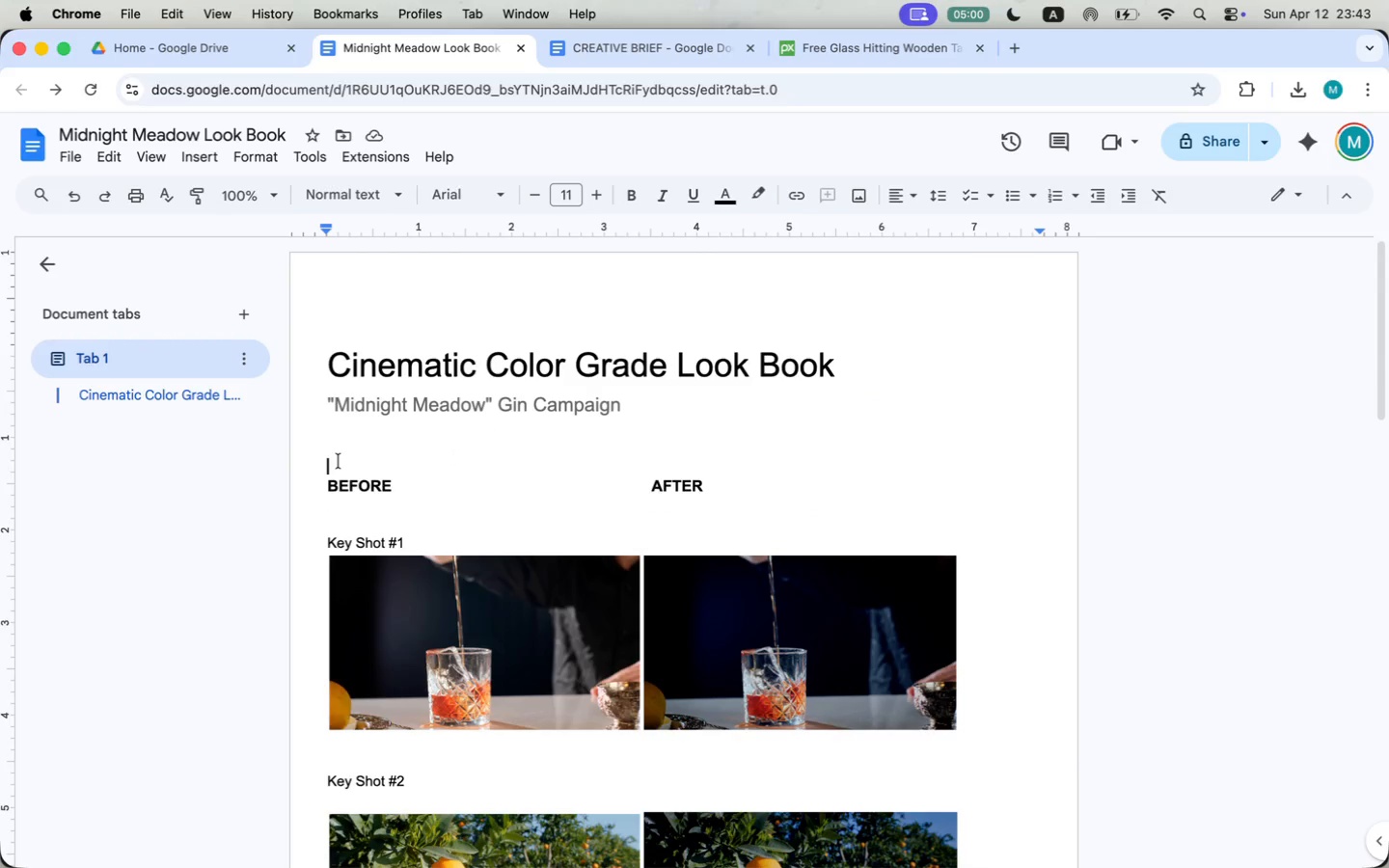 
key(Backspace)
 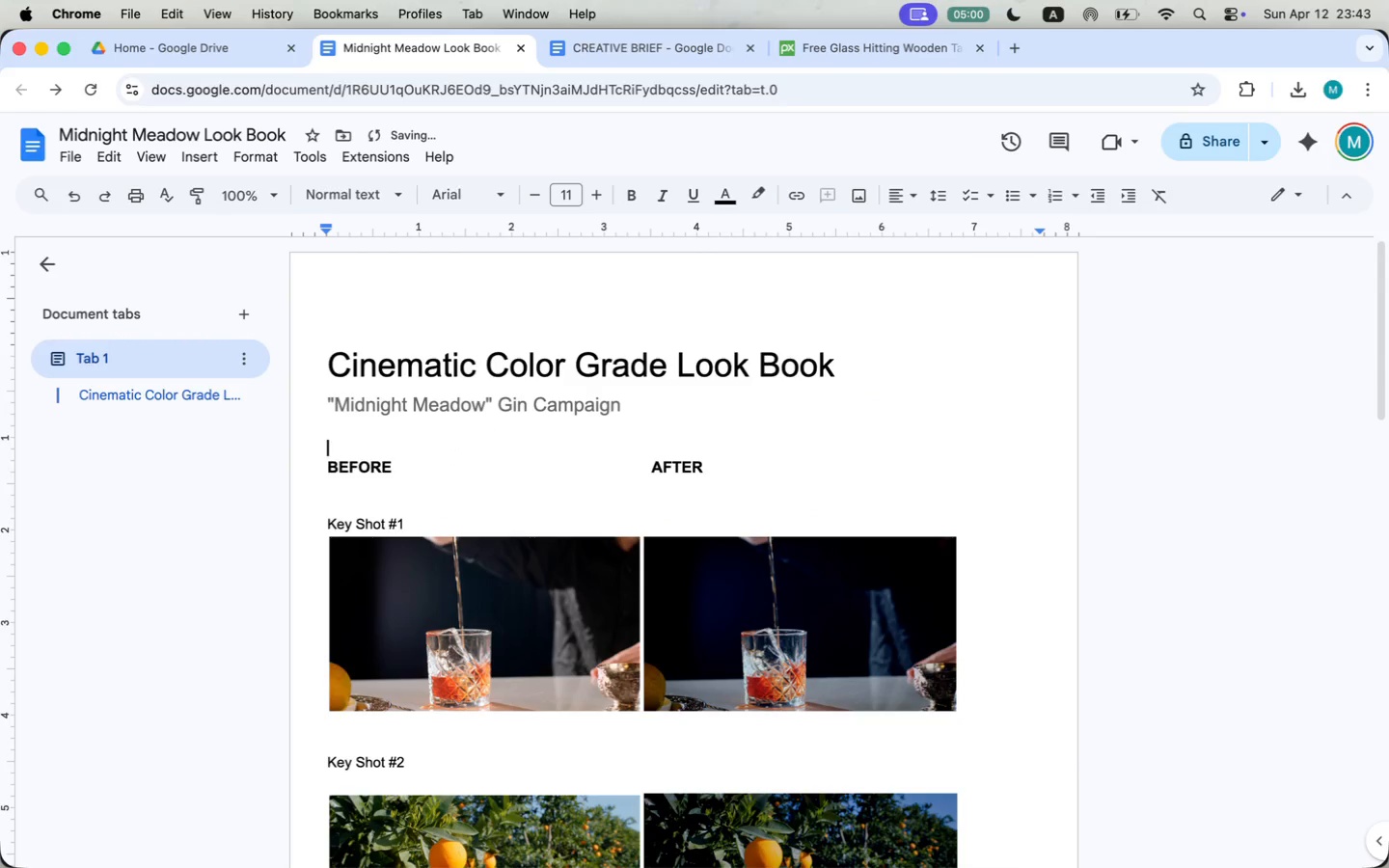 
key(Backspace)
 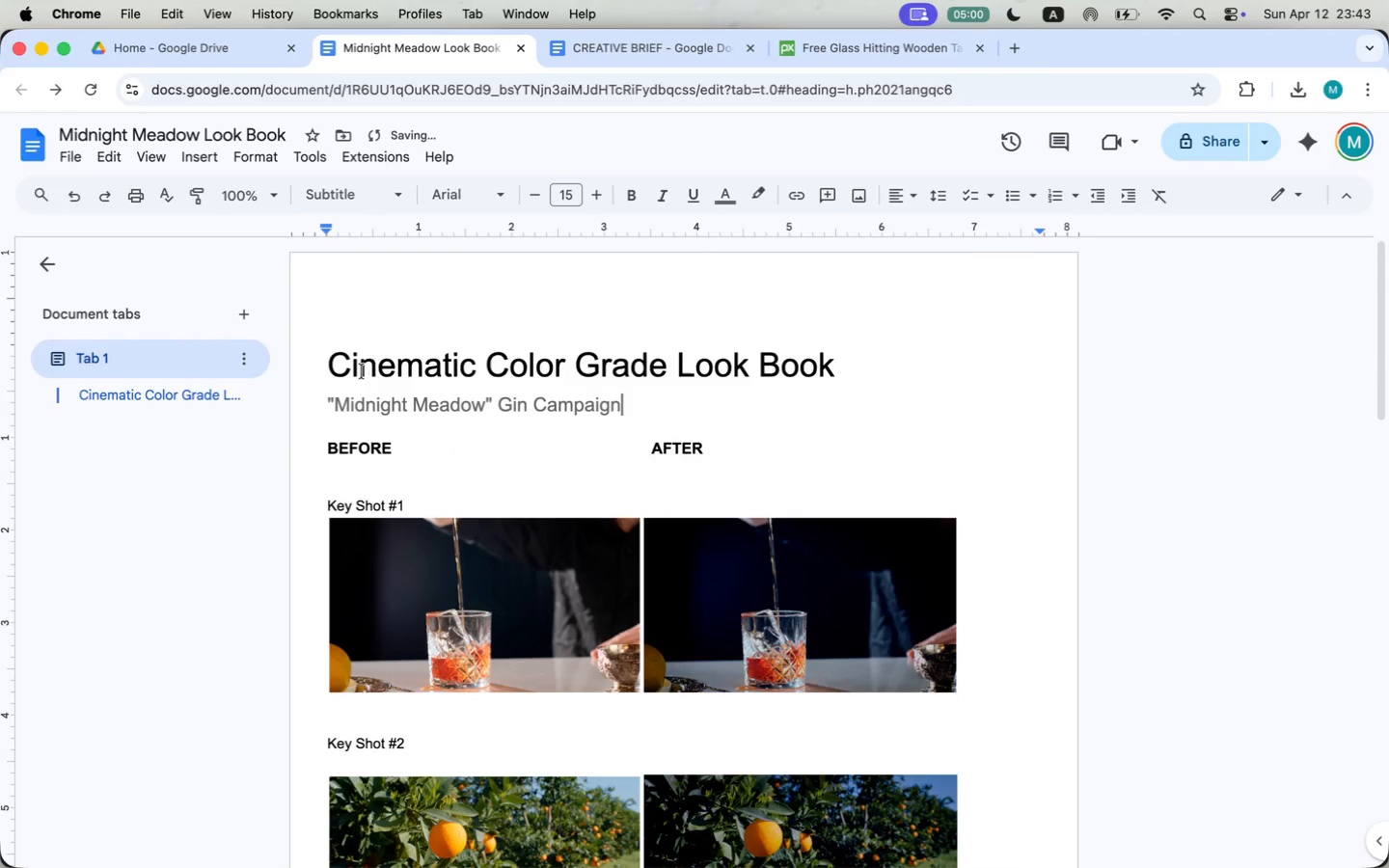 
scroll: coordinate [550, 619], scroll_direction: down, amount: 20.0
 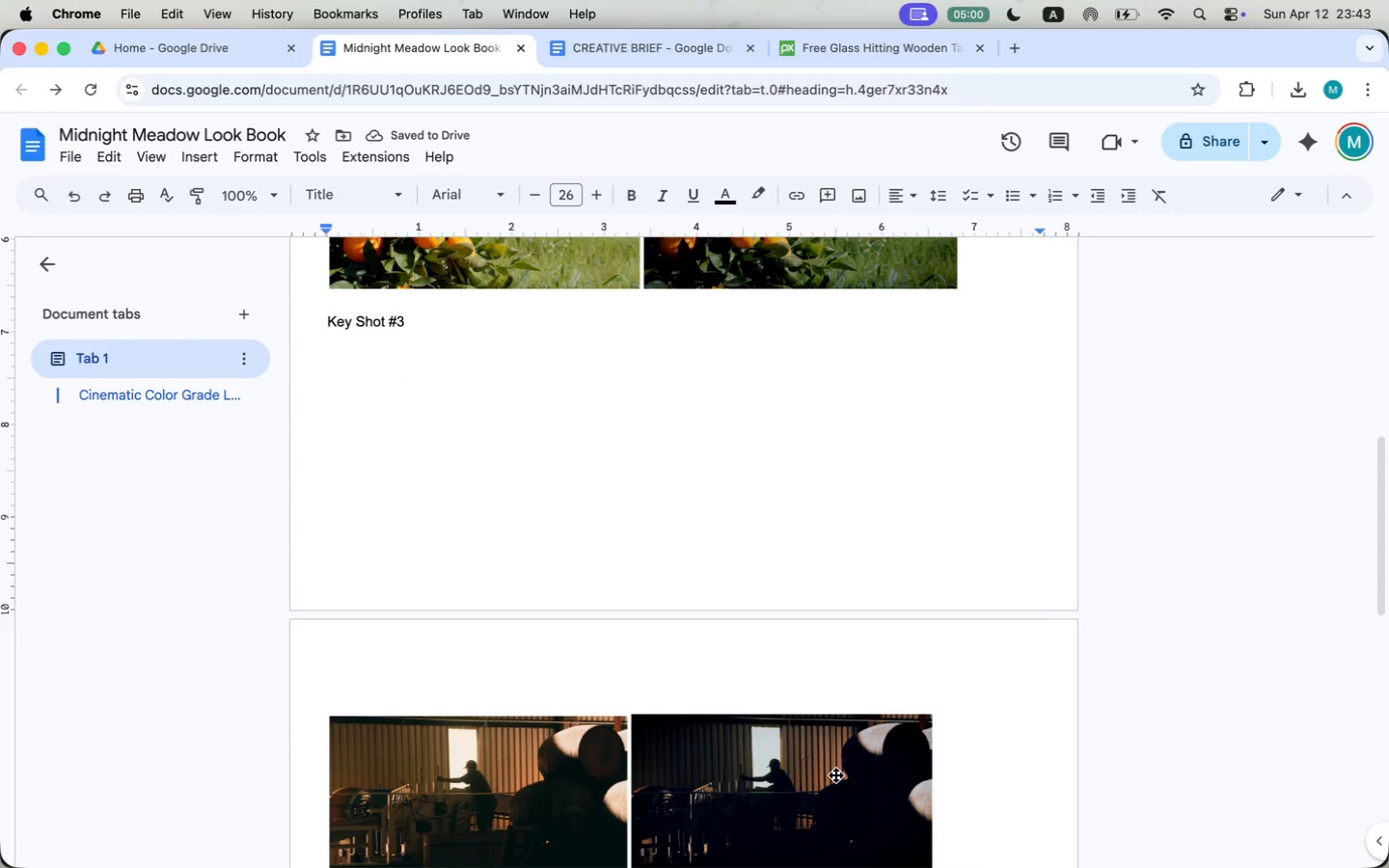 
left_click([585, 786])
 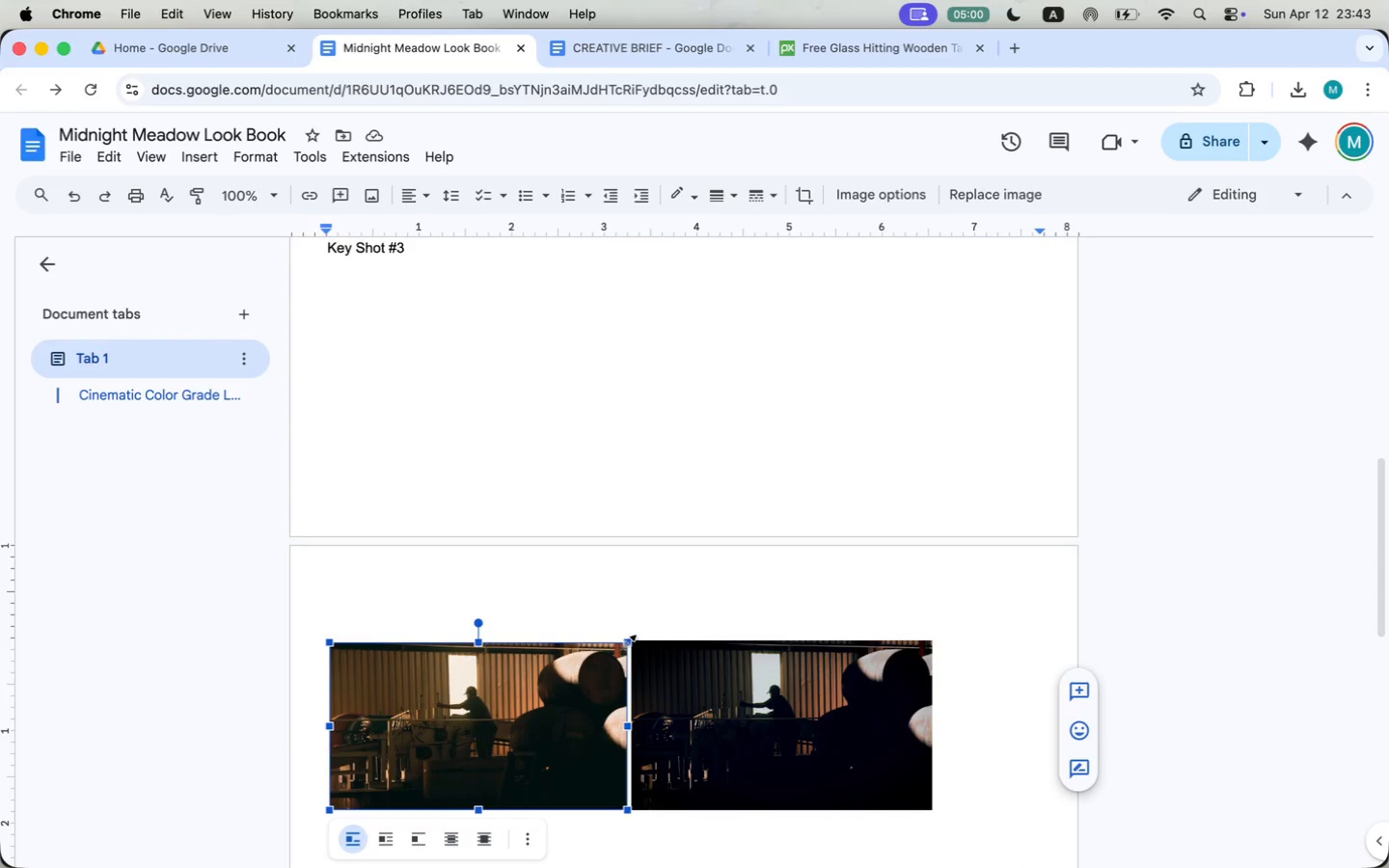 
scroll: coordinate [667, 623], scroll_direction: up, amount: 8.0
 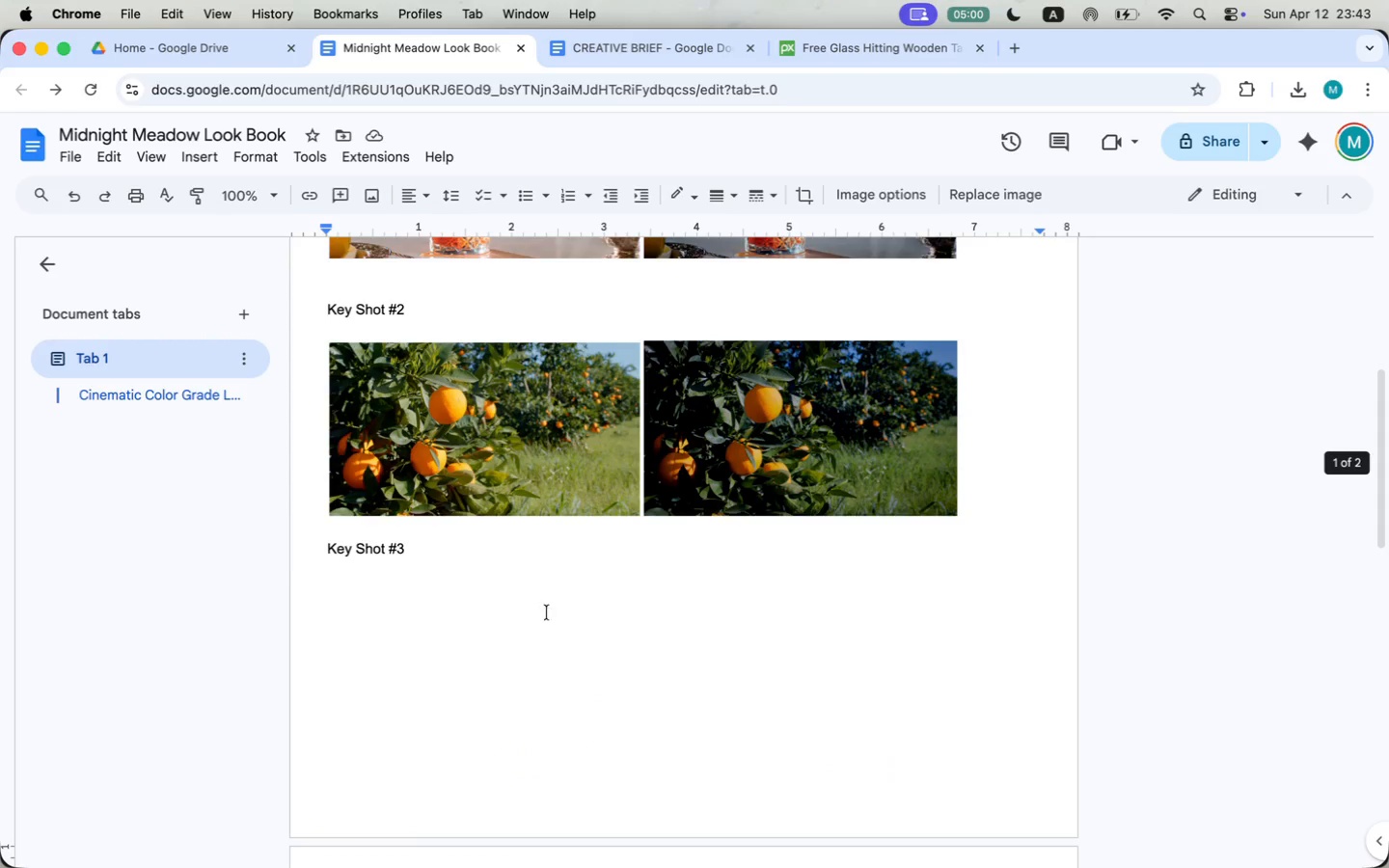 
double_click([364, 311])
 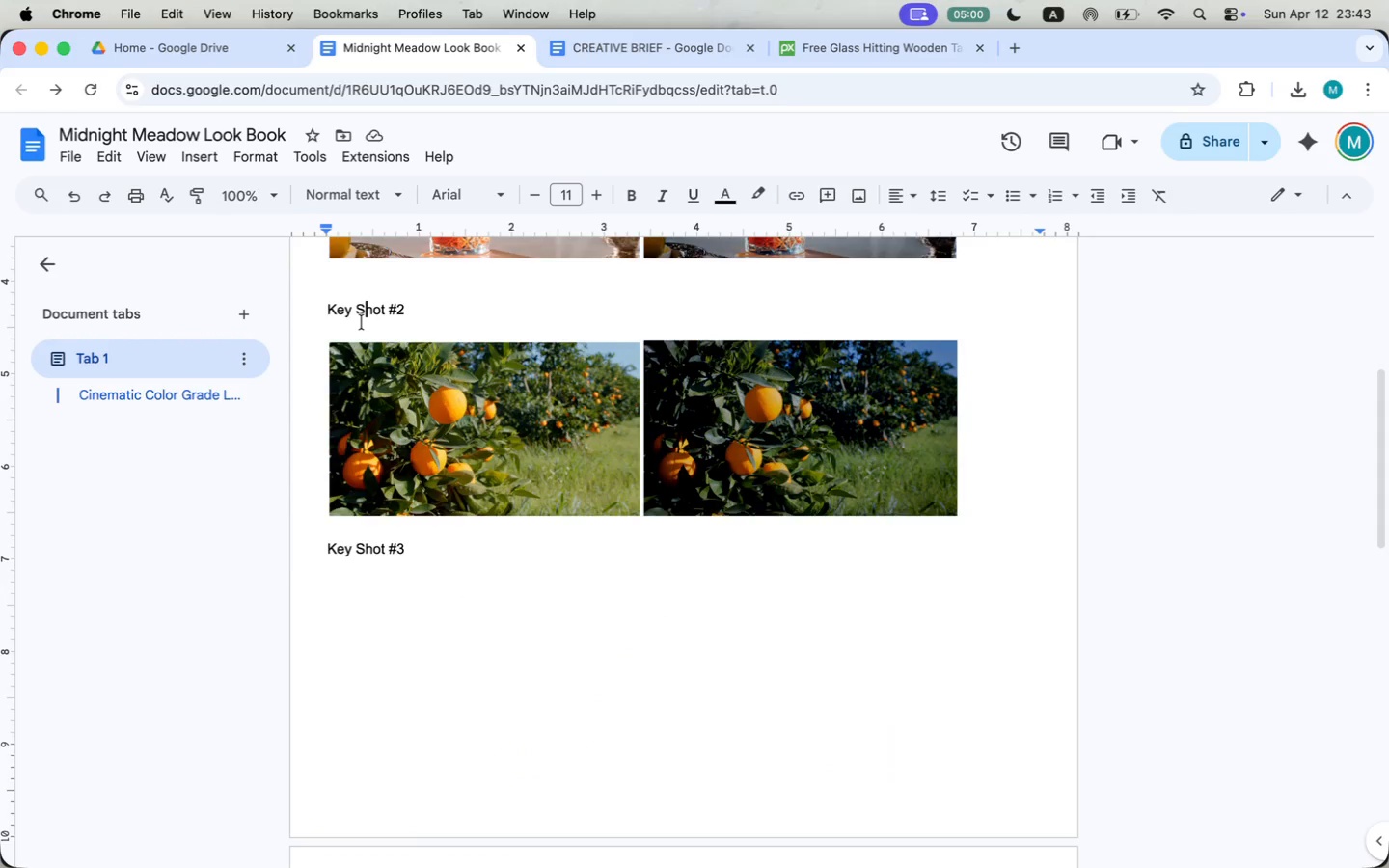 
triple_click([362, 323])
 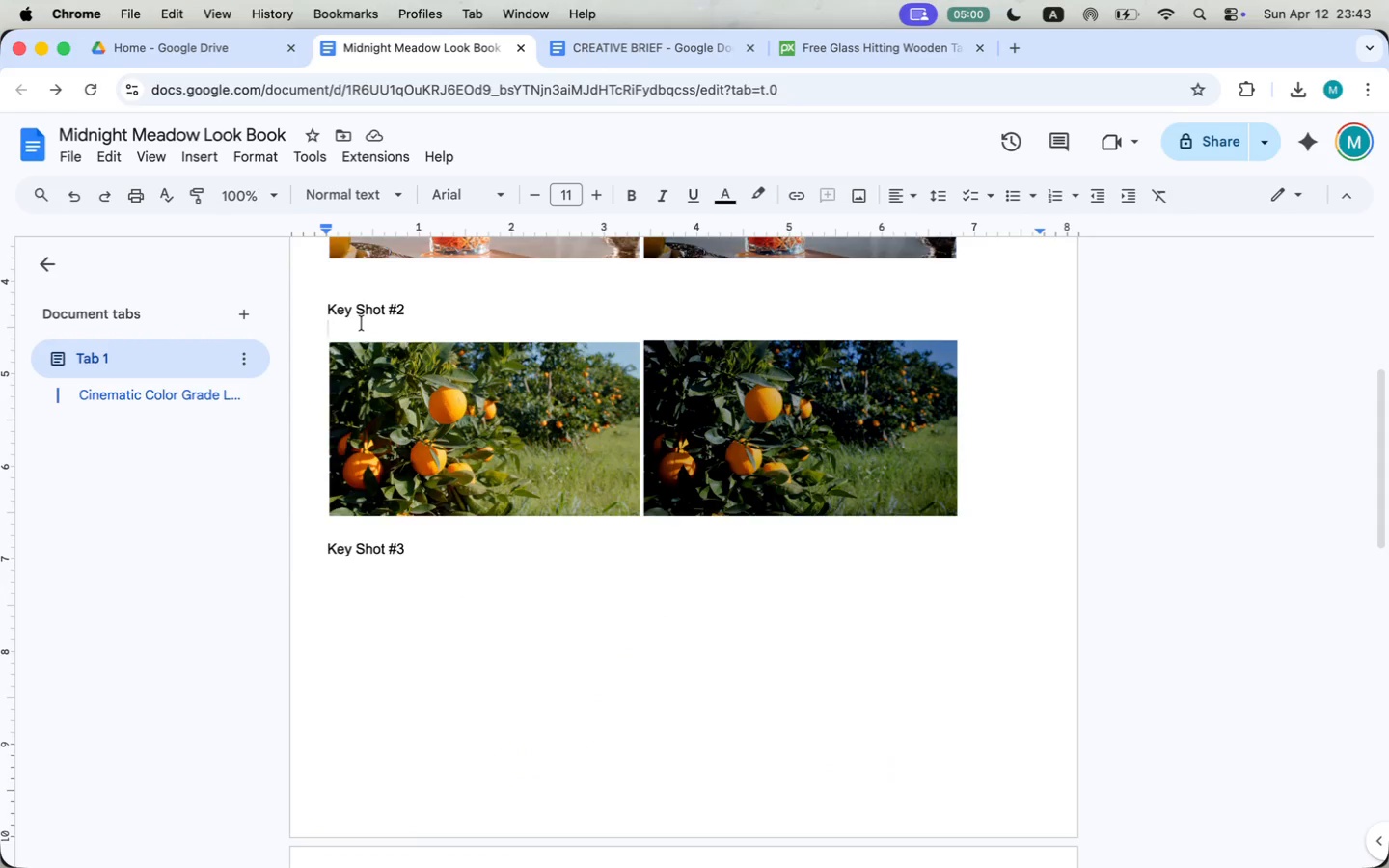 
key(Backspace)
 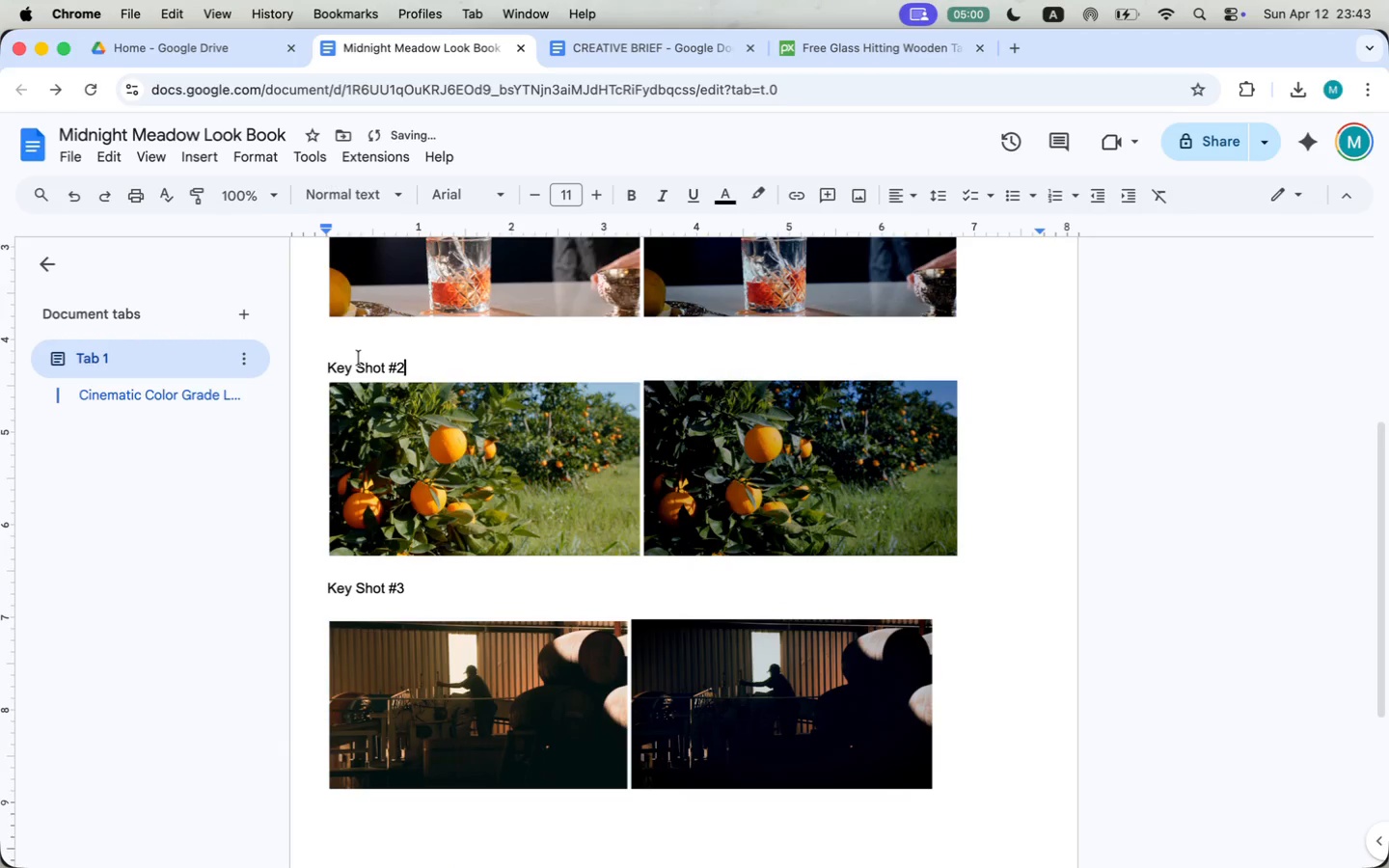 
scroll: coordinate [359, 358], scroll_direction: up, amount: 3.0
 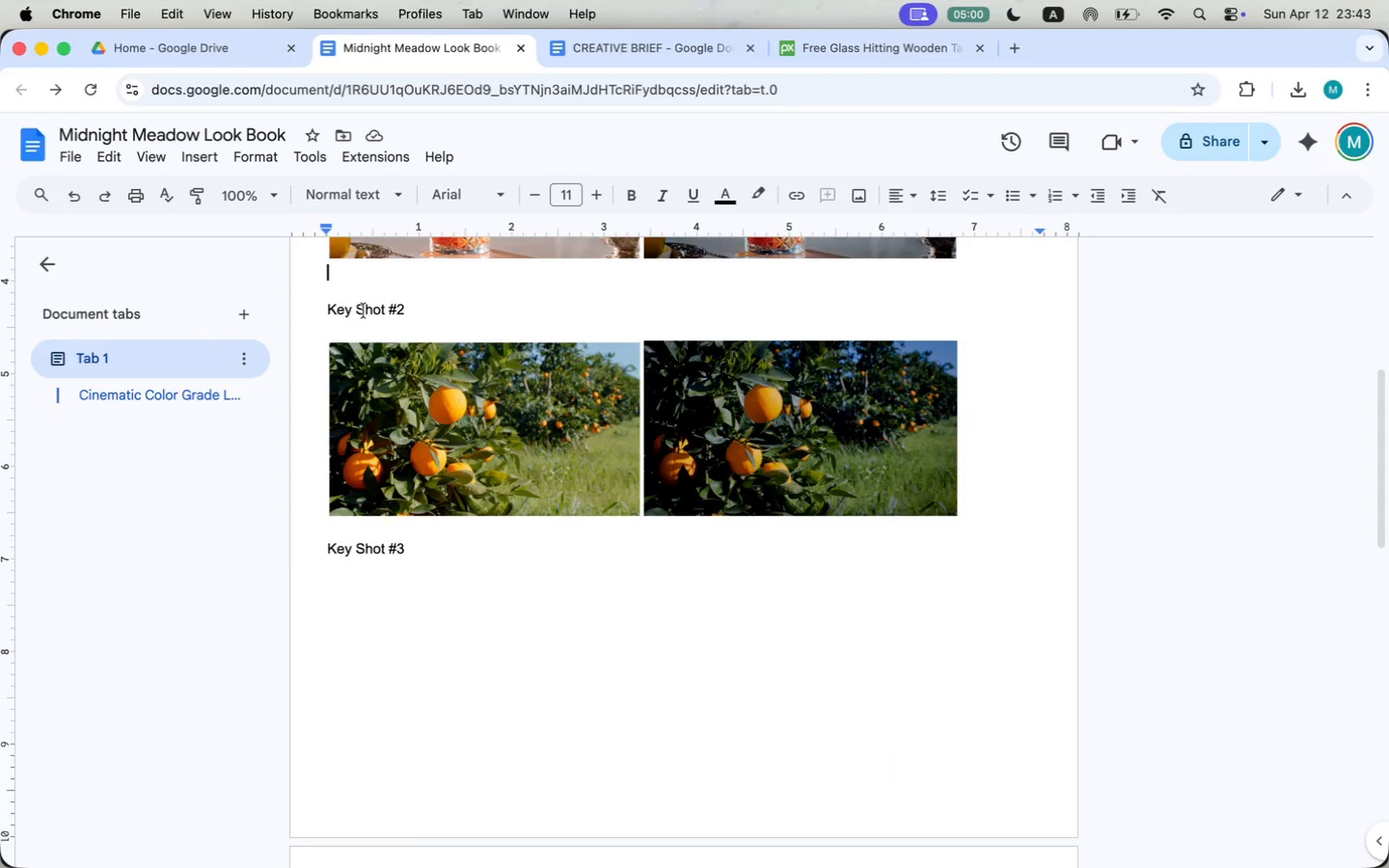 
key(Backspace)
 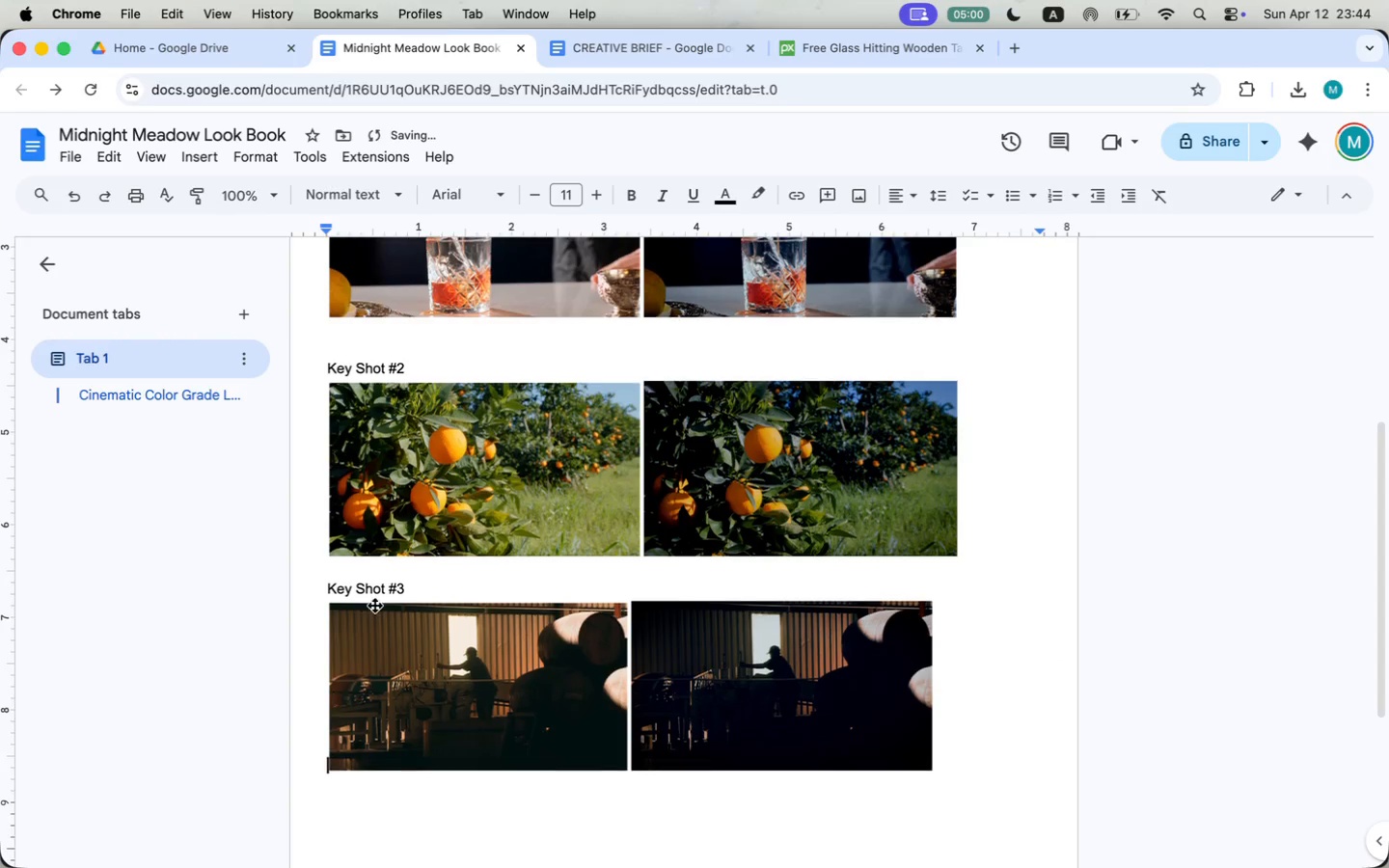 
scroll: coordinate [375, 607], scroll_direction: up, amount: 5.0
 